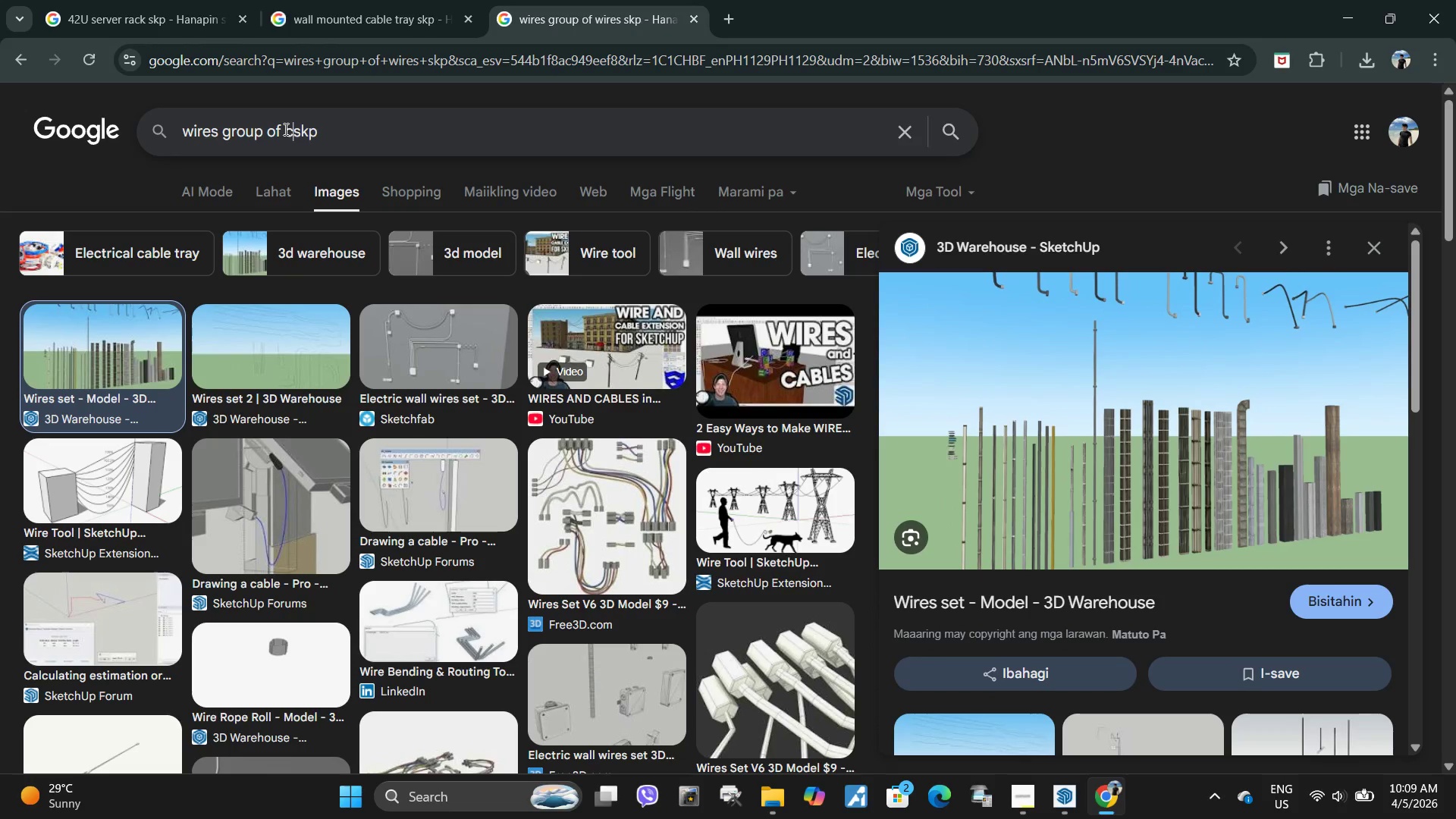 
type(cables)
 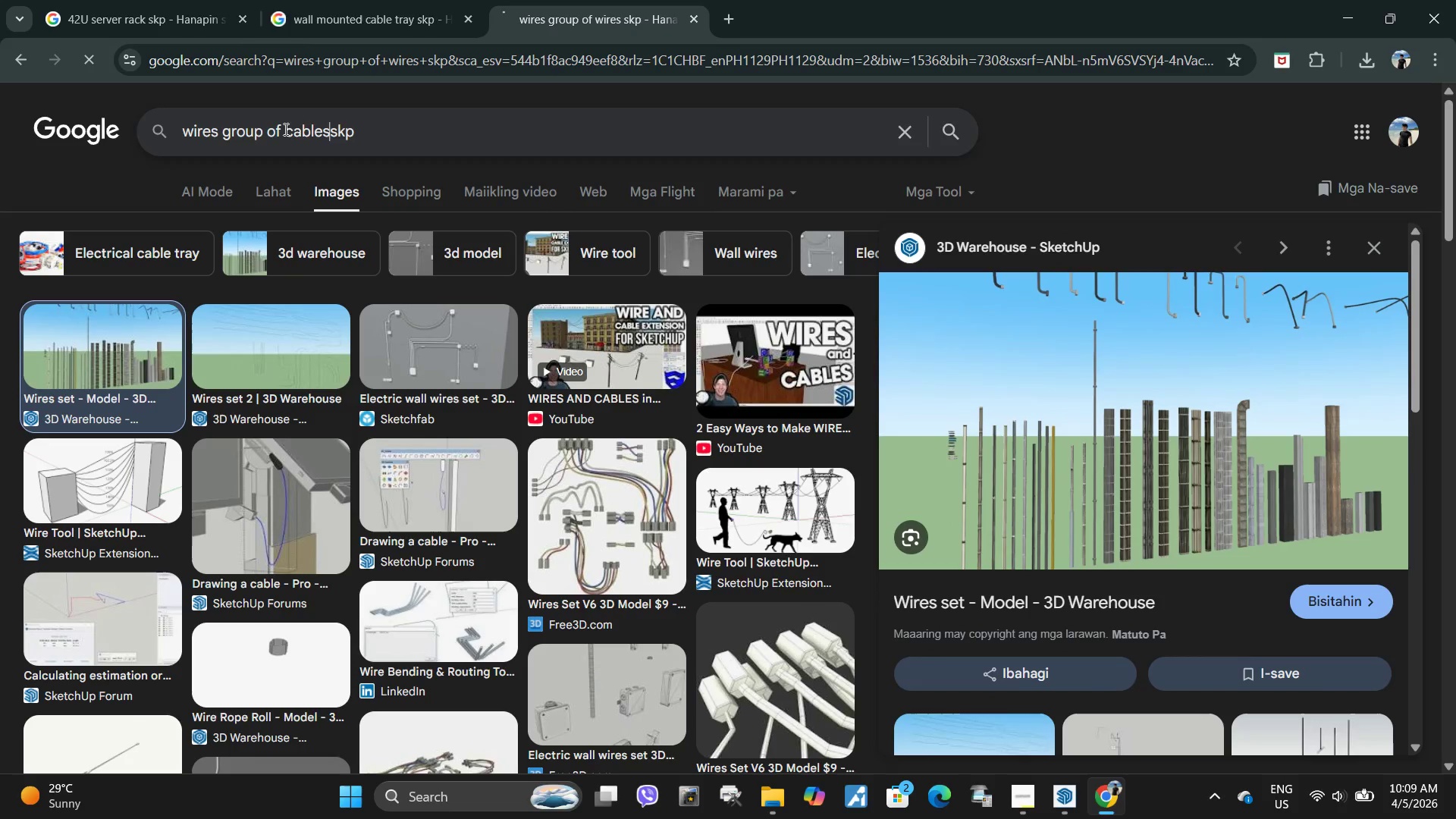 
key(Enter)
 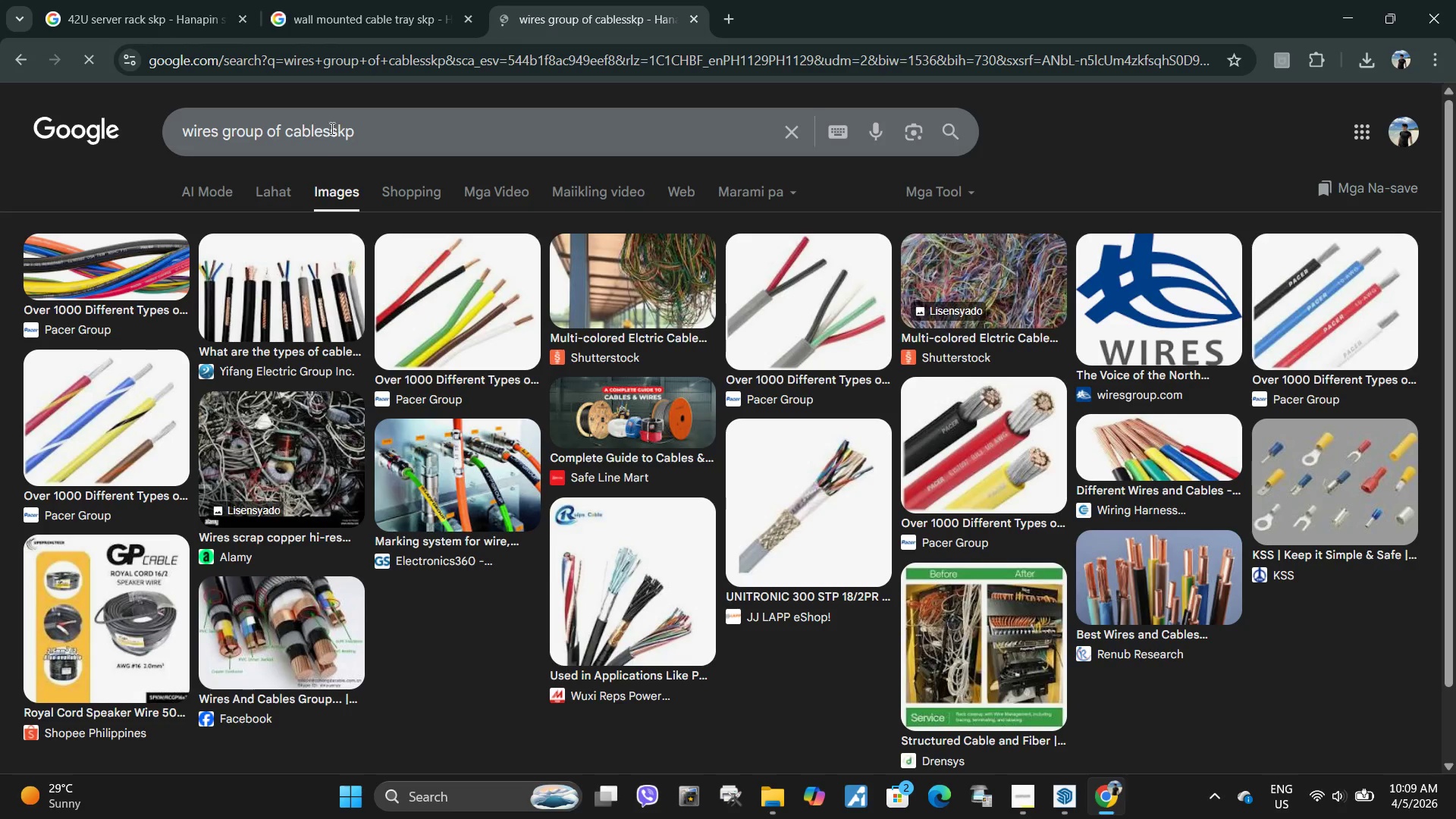 
left_click([334, 126])
 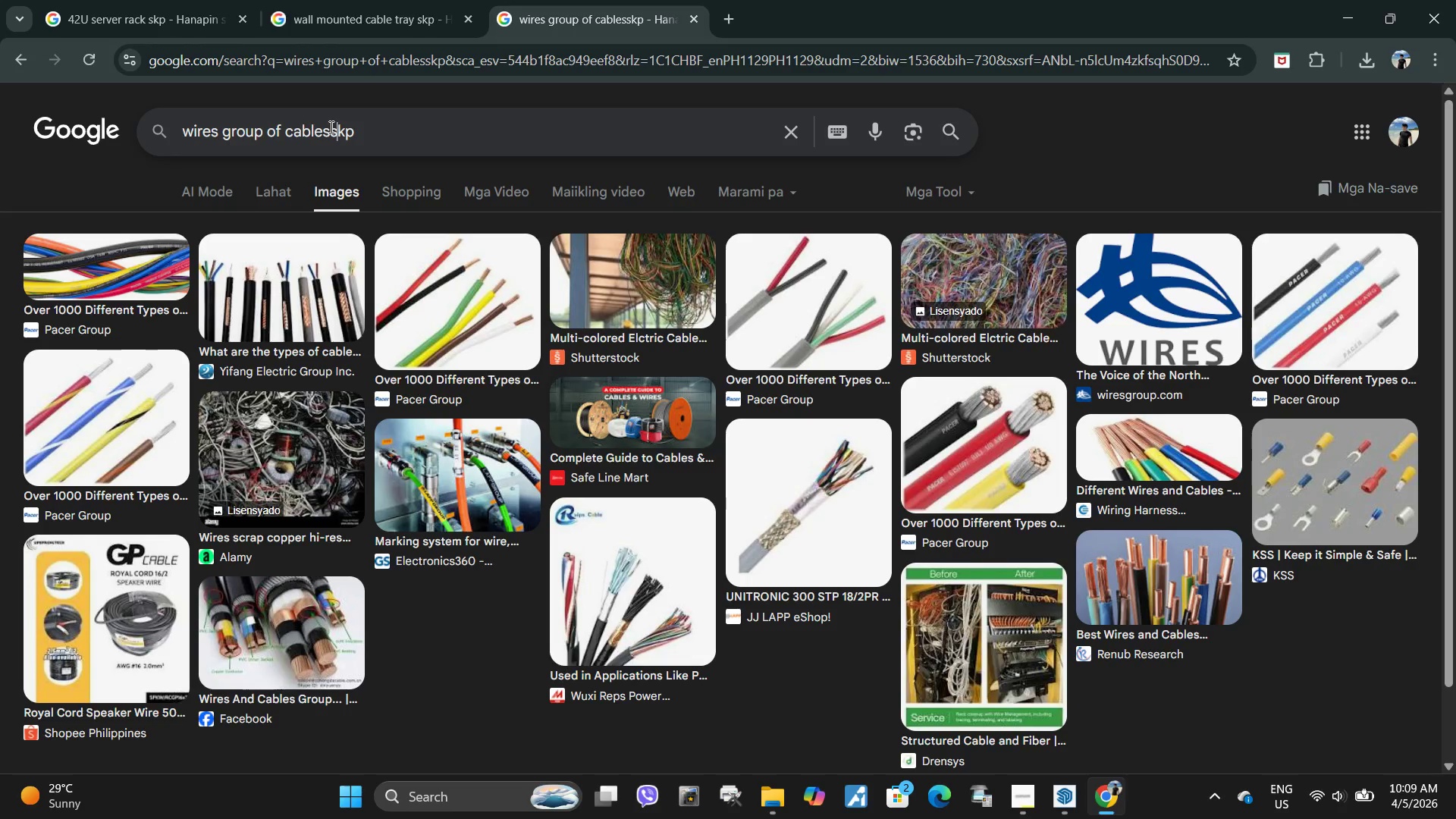 
left_click([330, 127])
 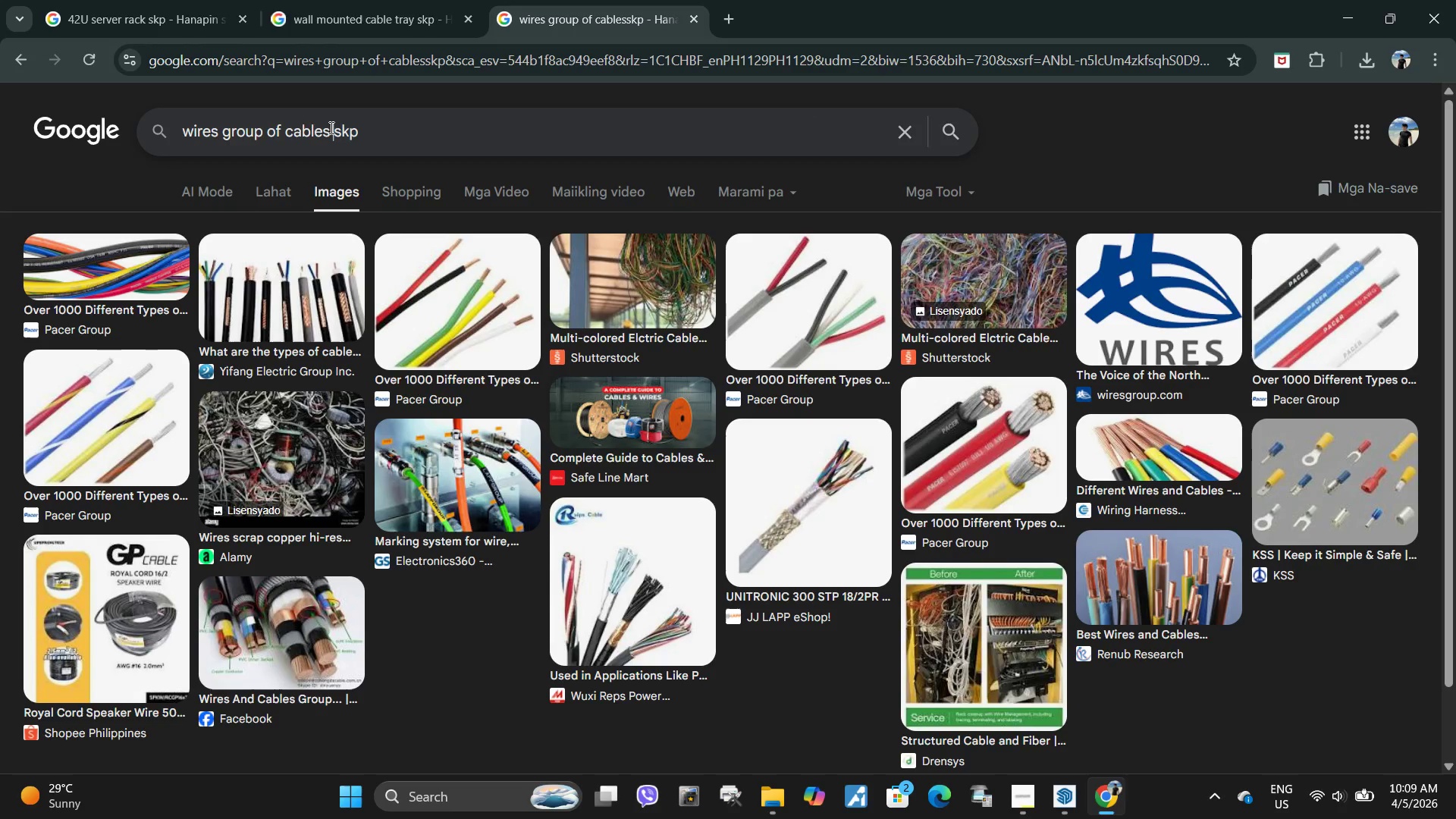 
key(Space)
 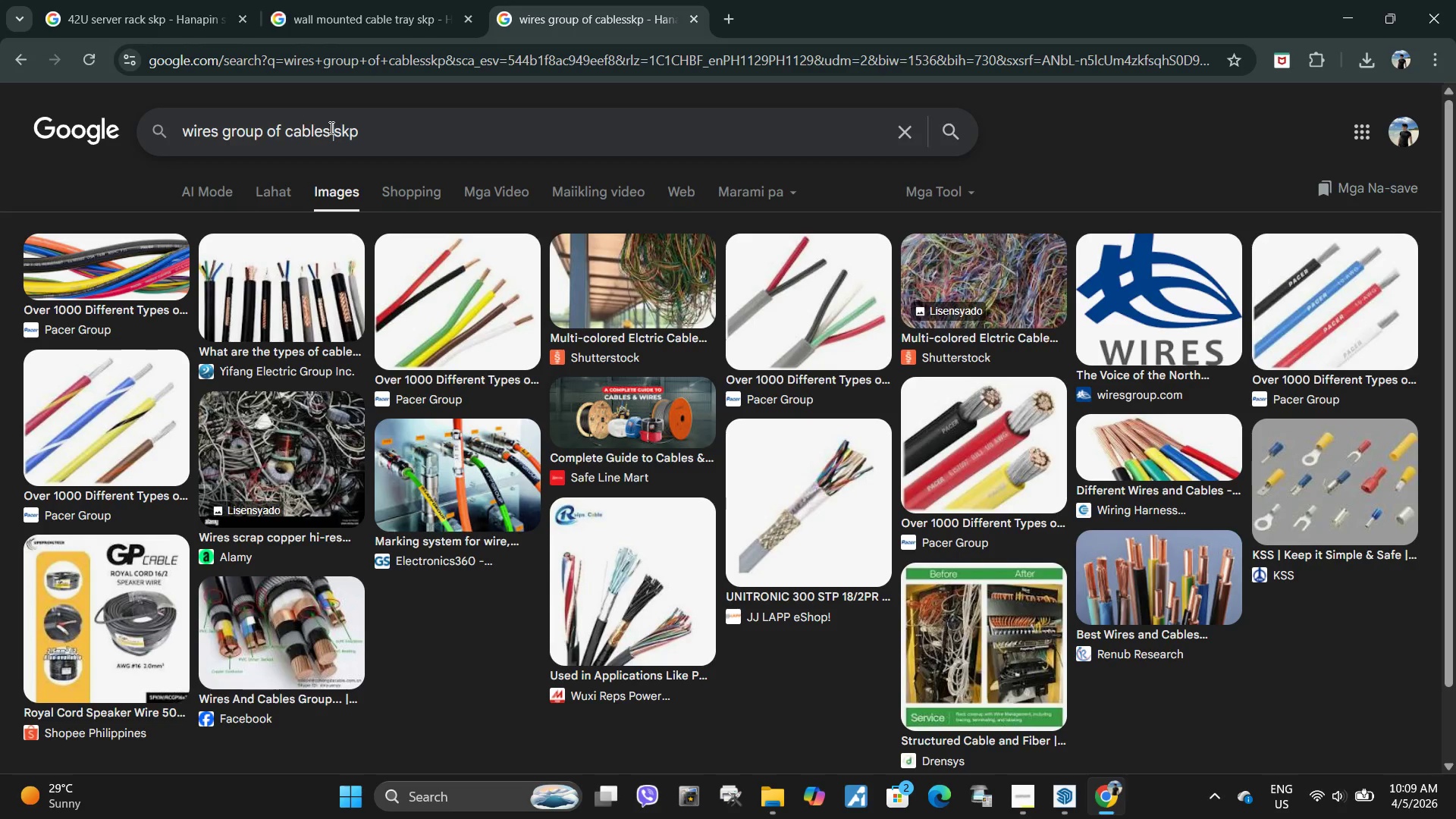 
key(Enter)
 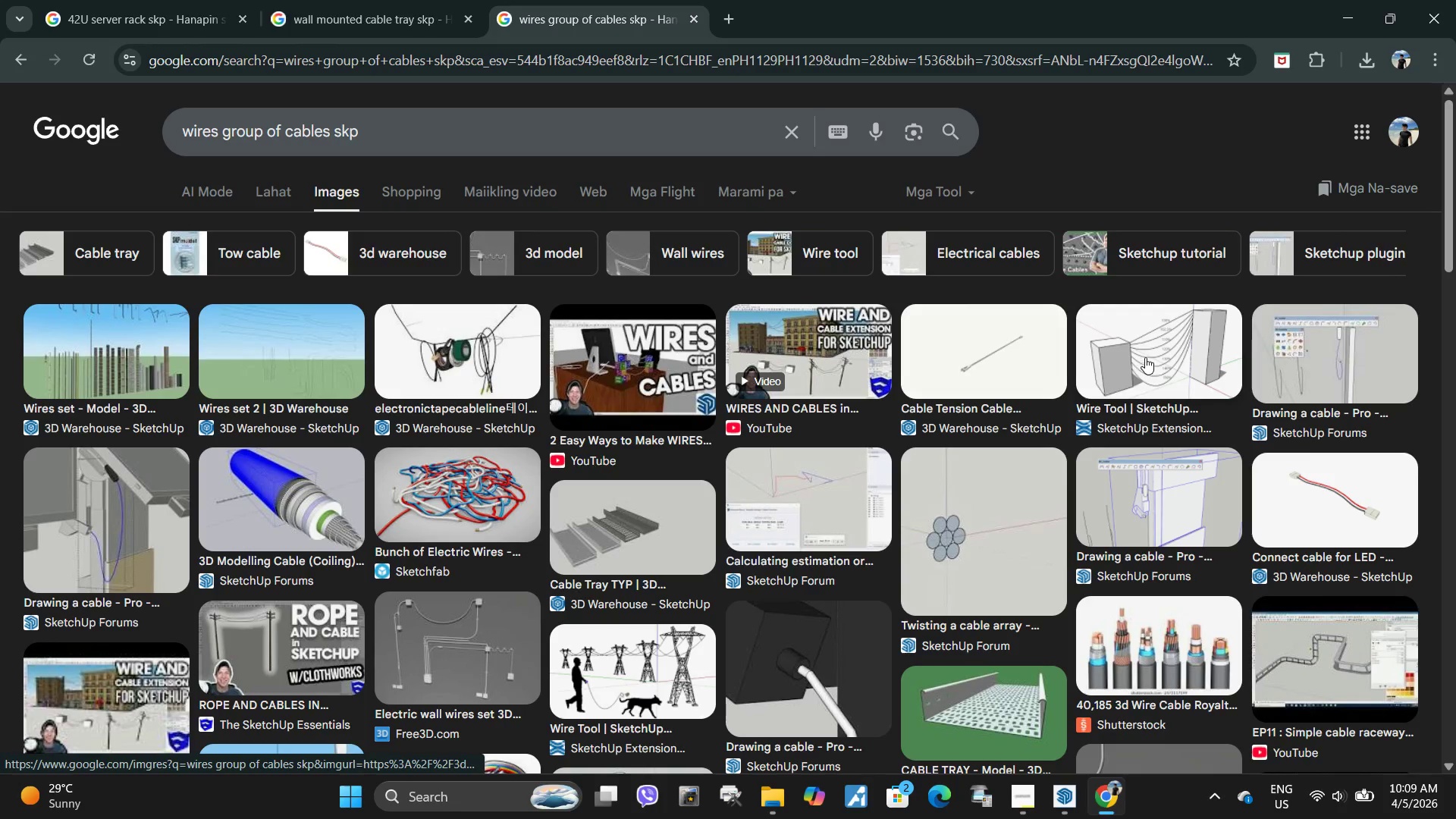 
scroll: coordinate [1134, 384], scroll_direction: down, amount: 4.0
 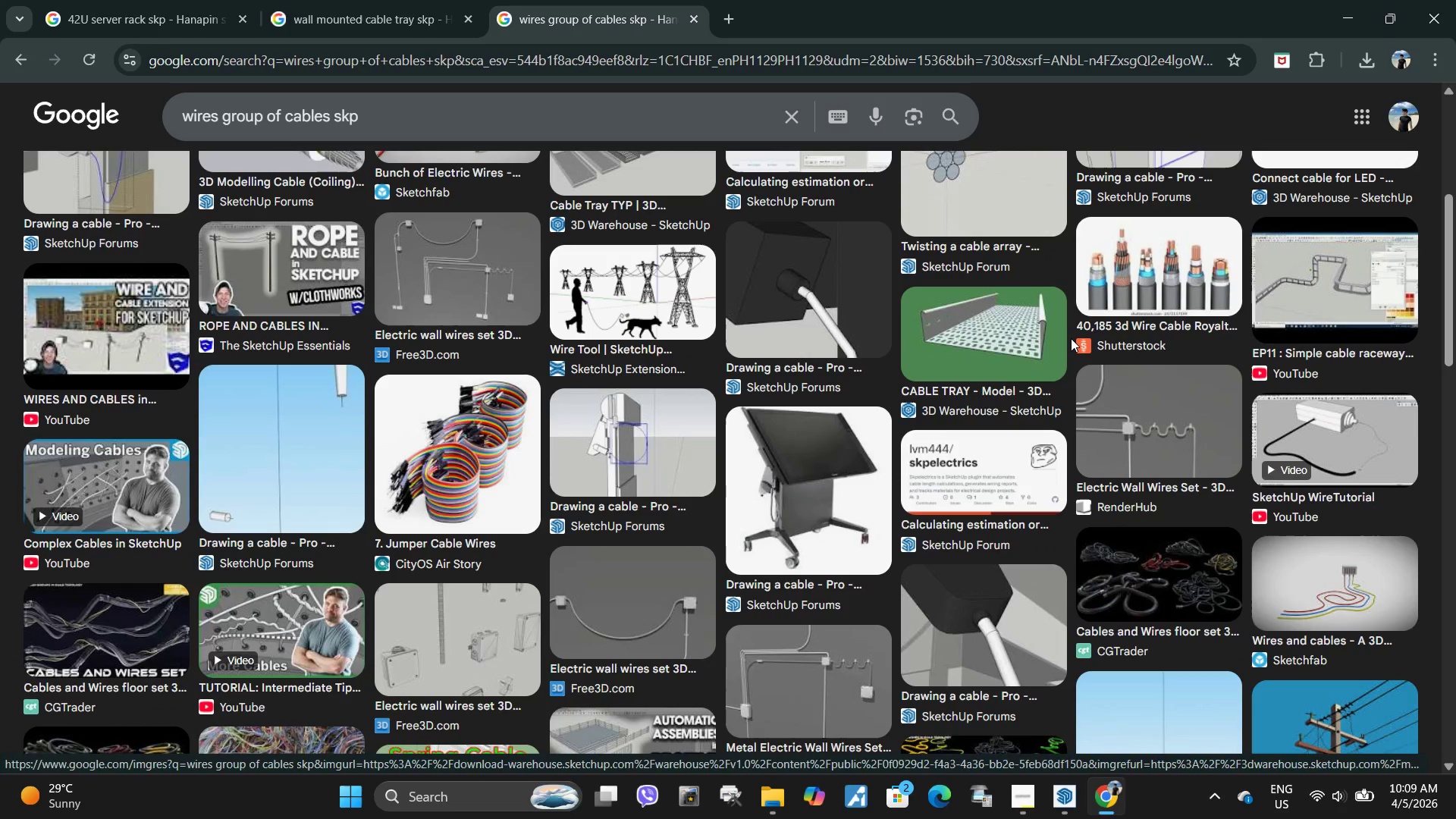 
scroll: coordinate [286, 451], scroll_direction: up, amount: 6.0
 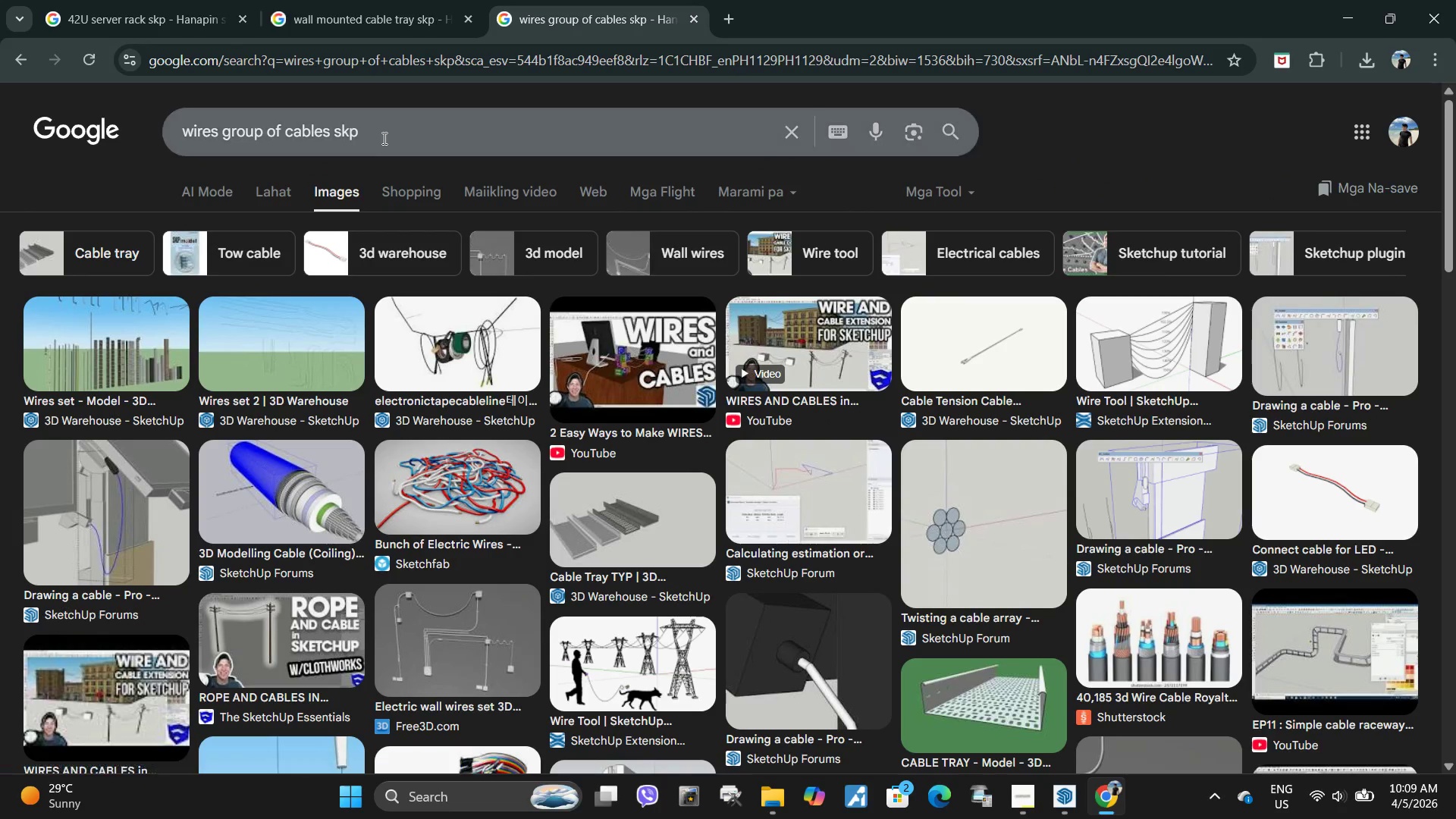 
left_click_drag(start_coordinate=[383, 136], to_coordinate=[163, 133])
 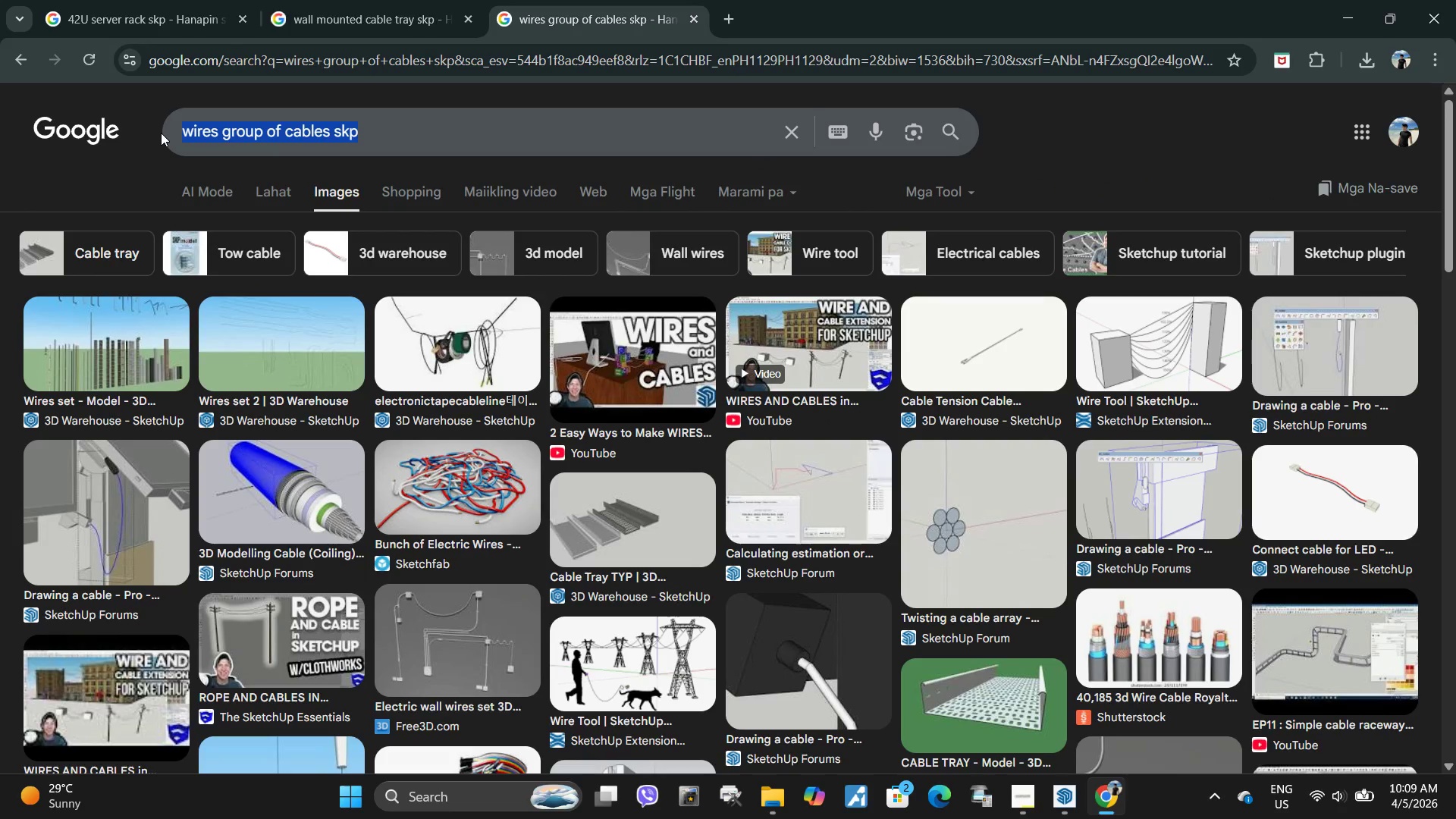 
type(cable skp m)
key(Backspace)
 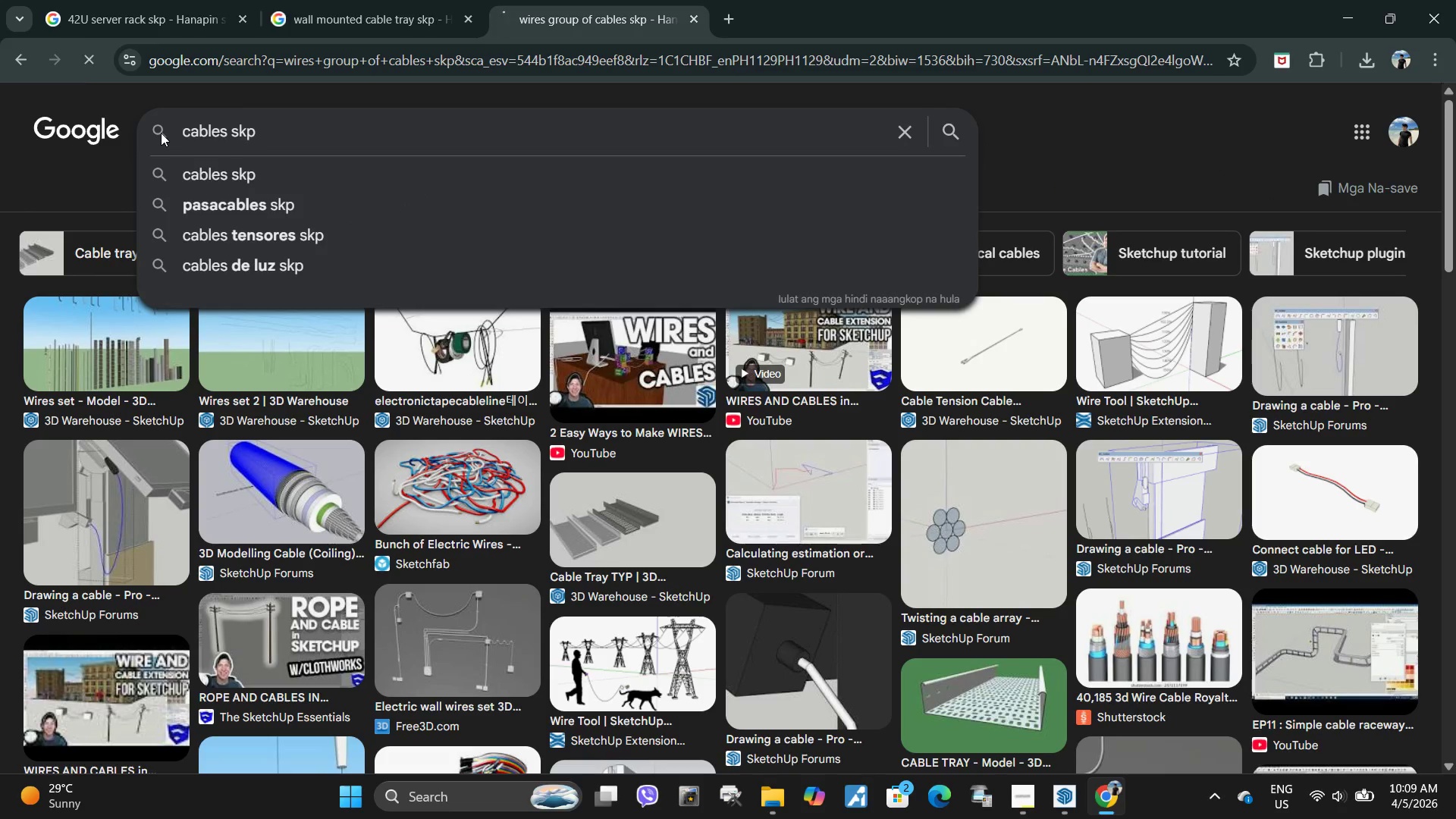 
key(Enter)
 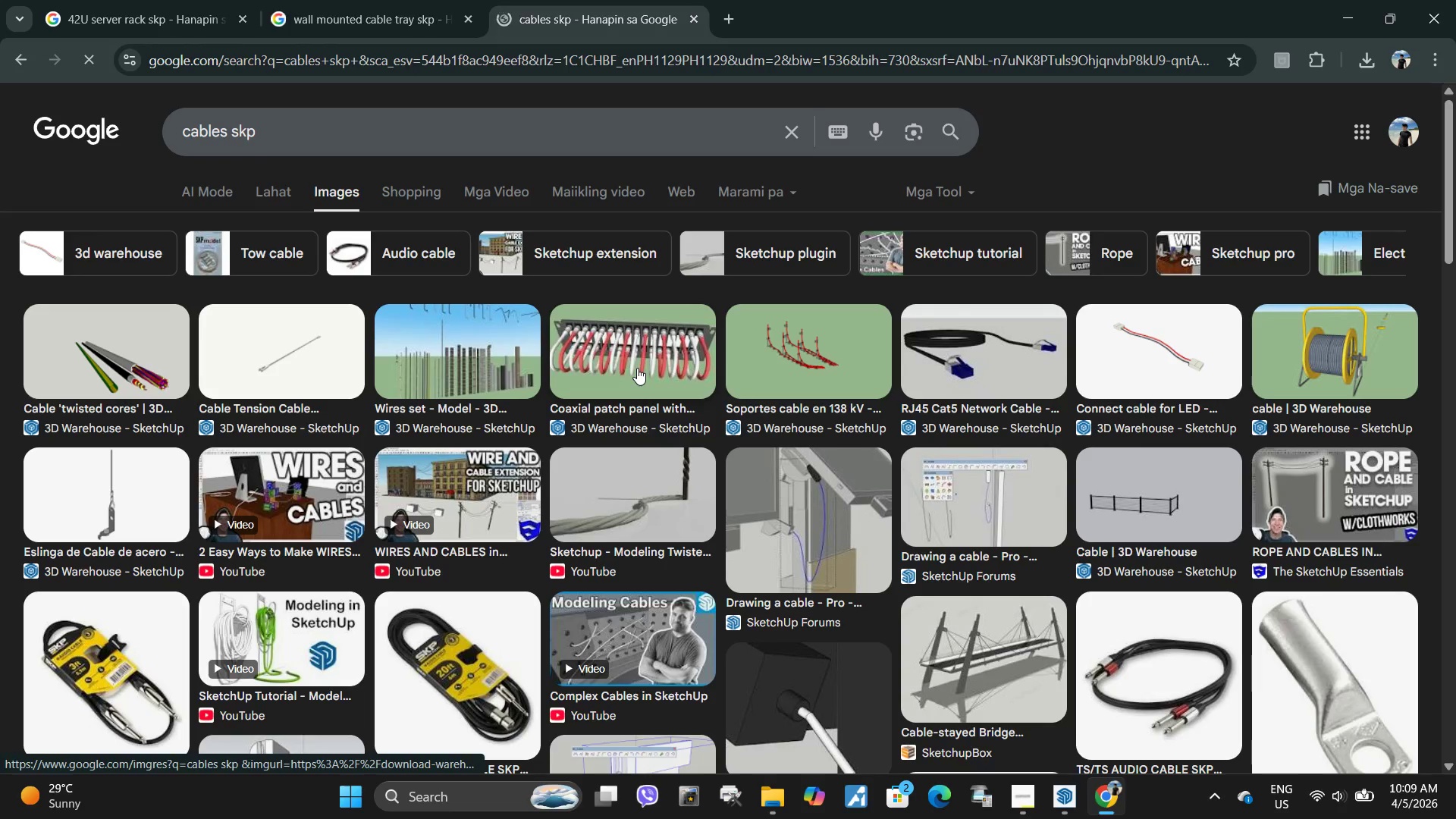 
left_click([637, 368])
 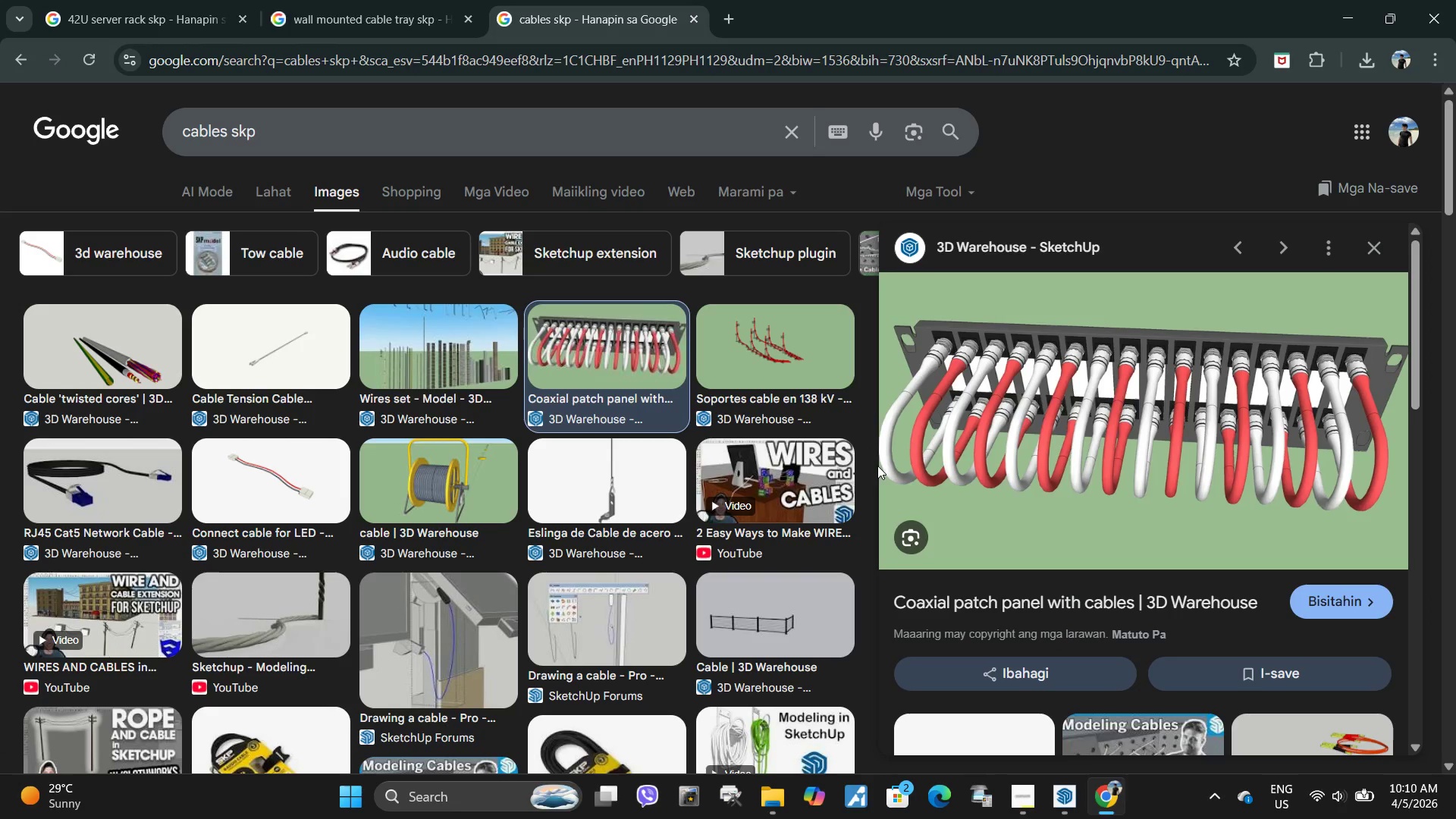 
scroll: coordinate [963, 571], scroll_direction: down, amount: 3.0
 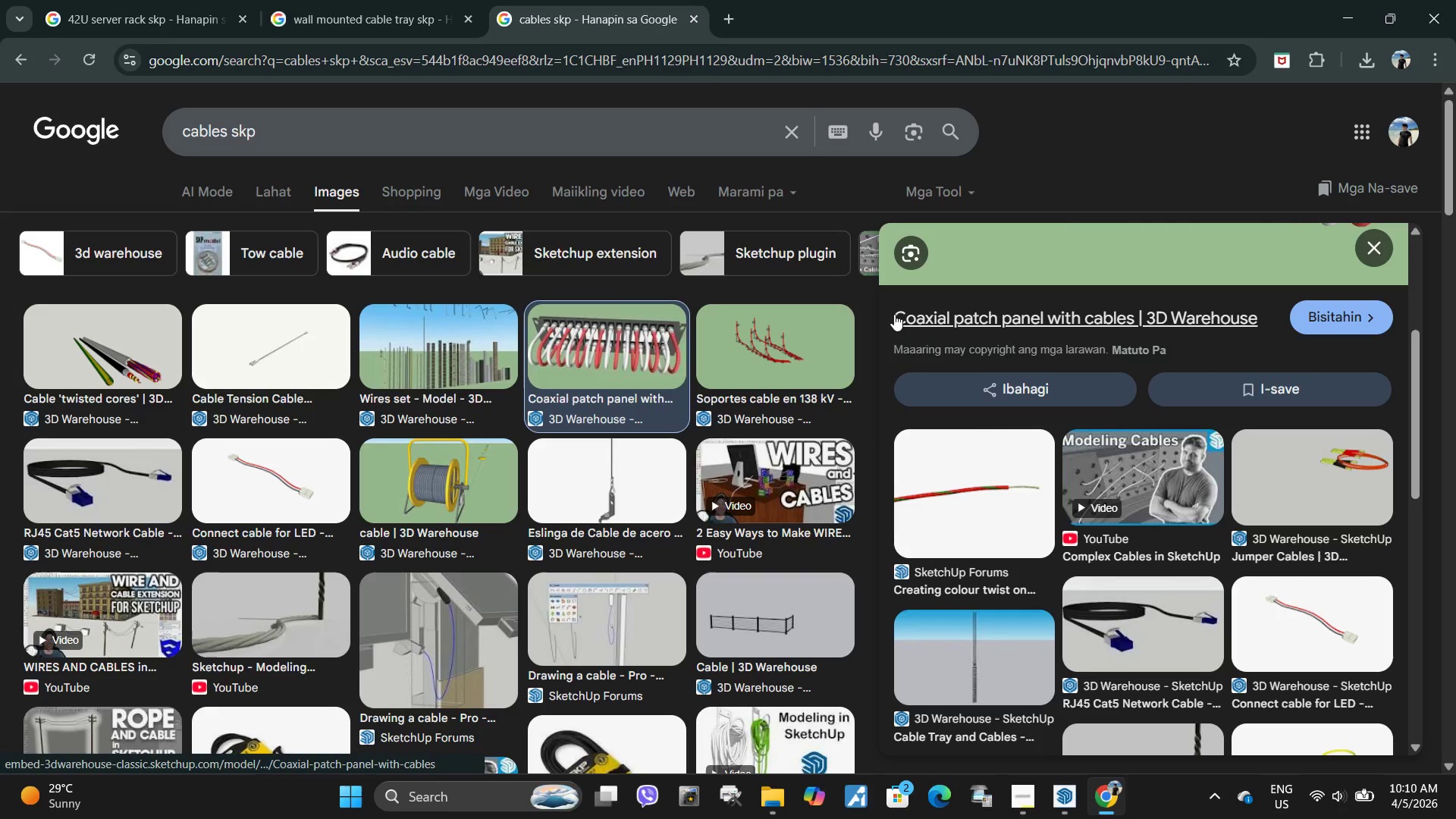 
left_click_drag(start_coordinate=[883, 309], to_coordinate=[1133, 318])
 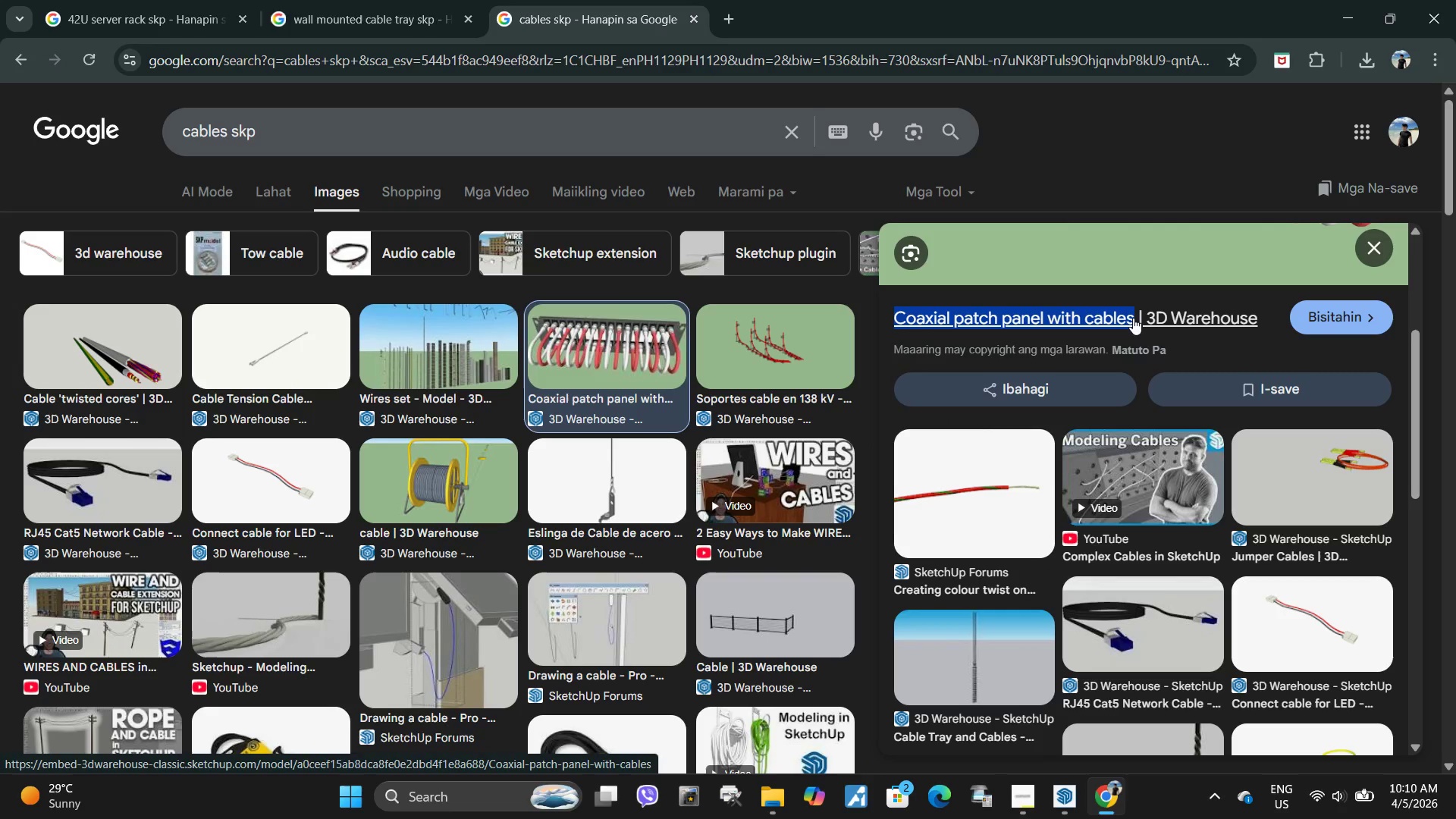 
key(Control+C)
 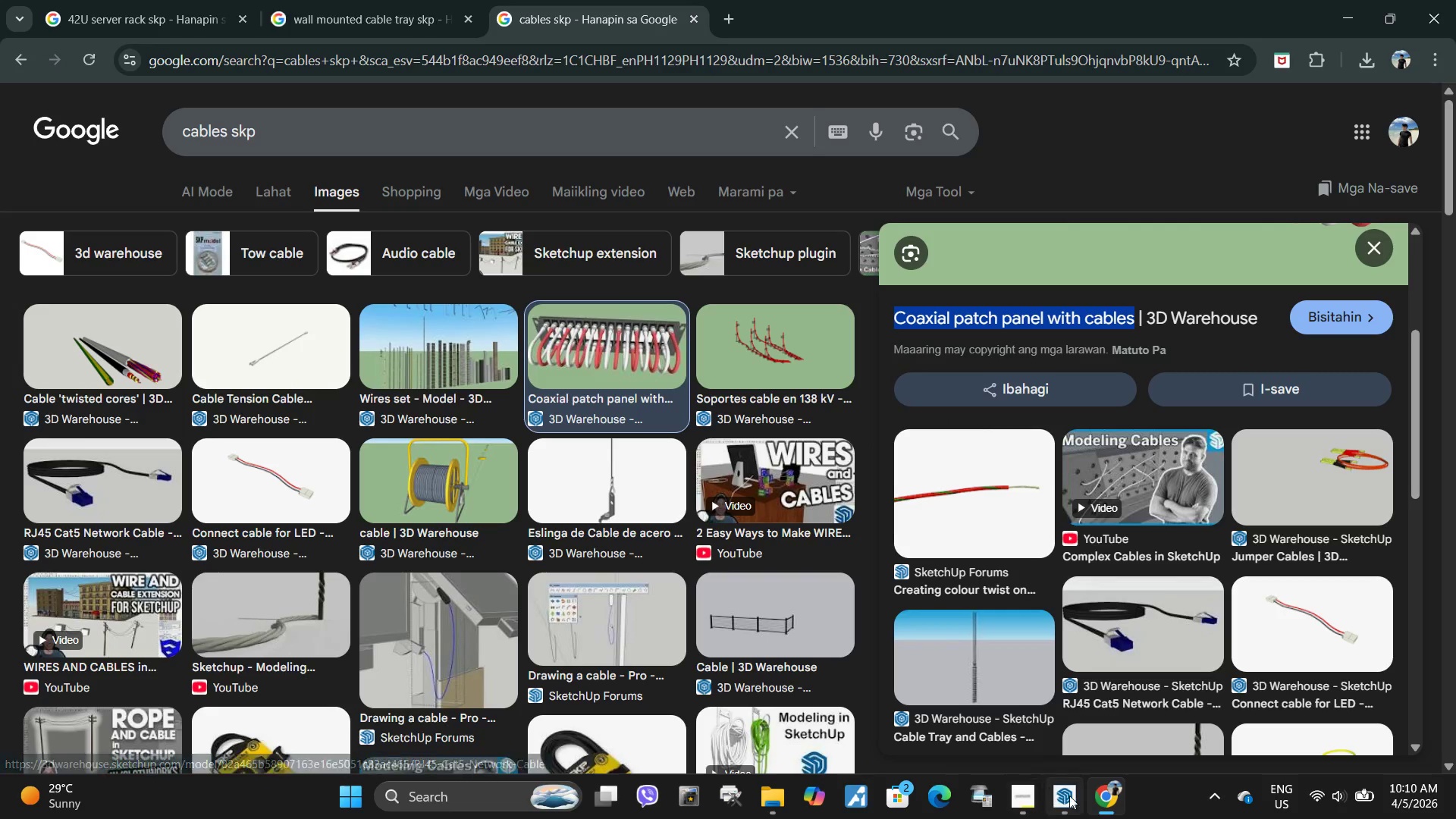 
left_click([1072, 796])
 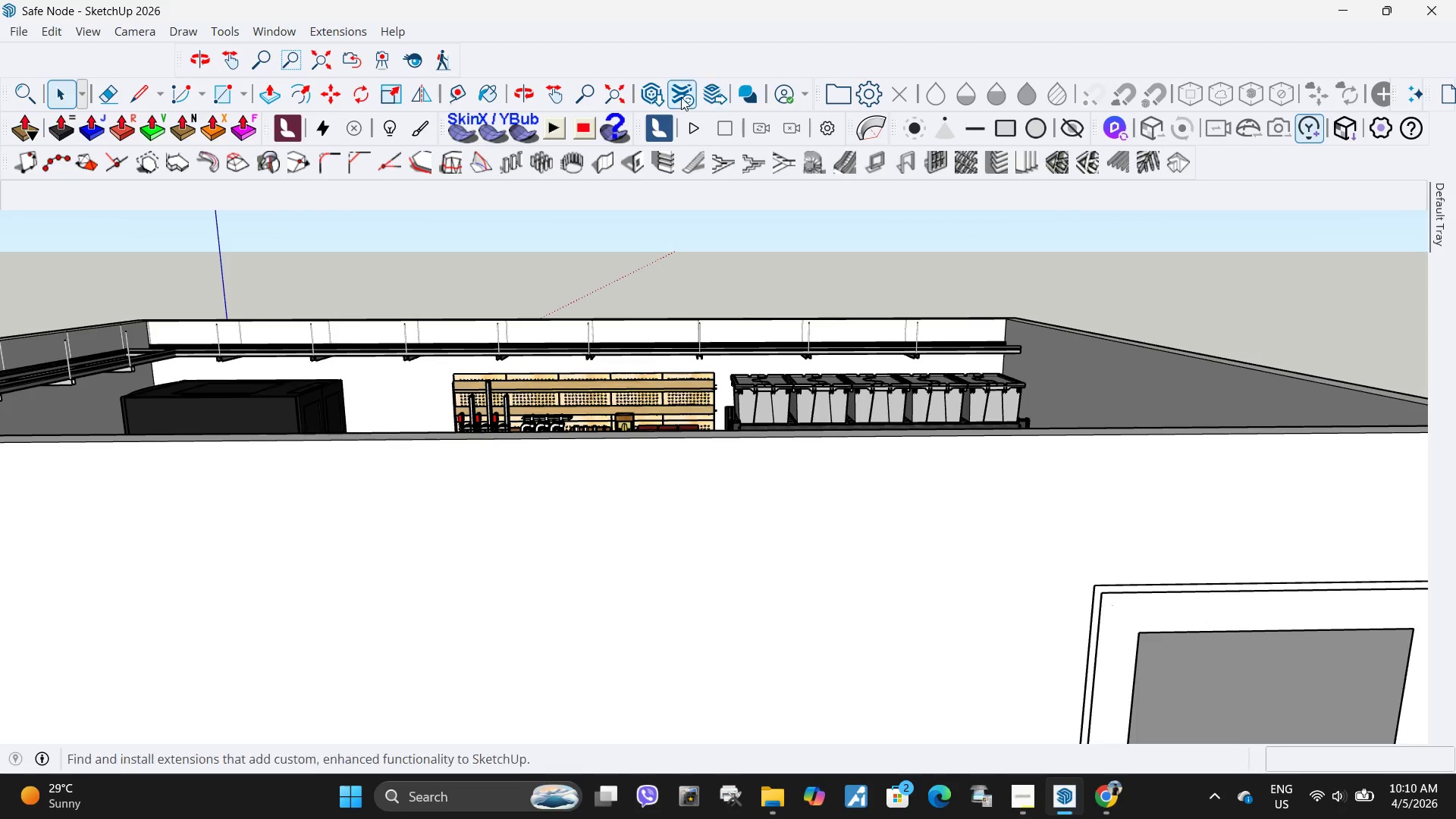 
left_click([642, 103])
 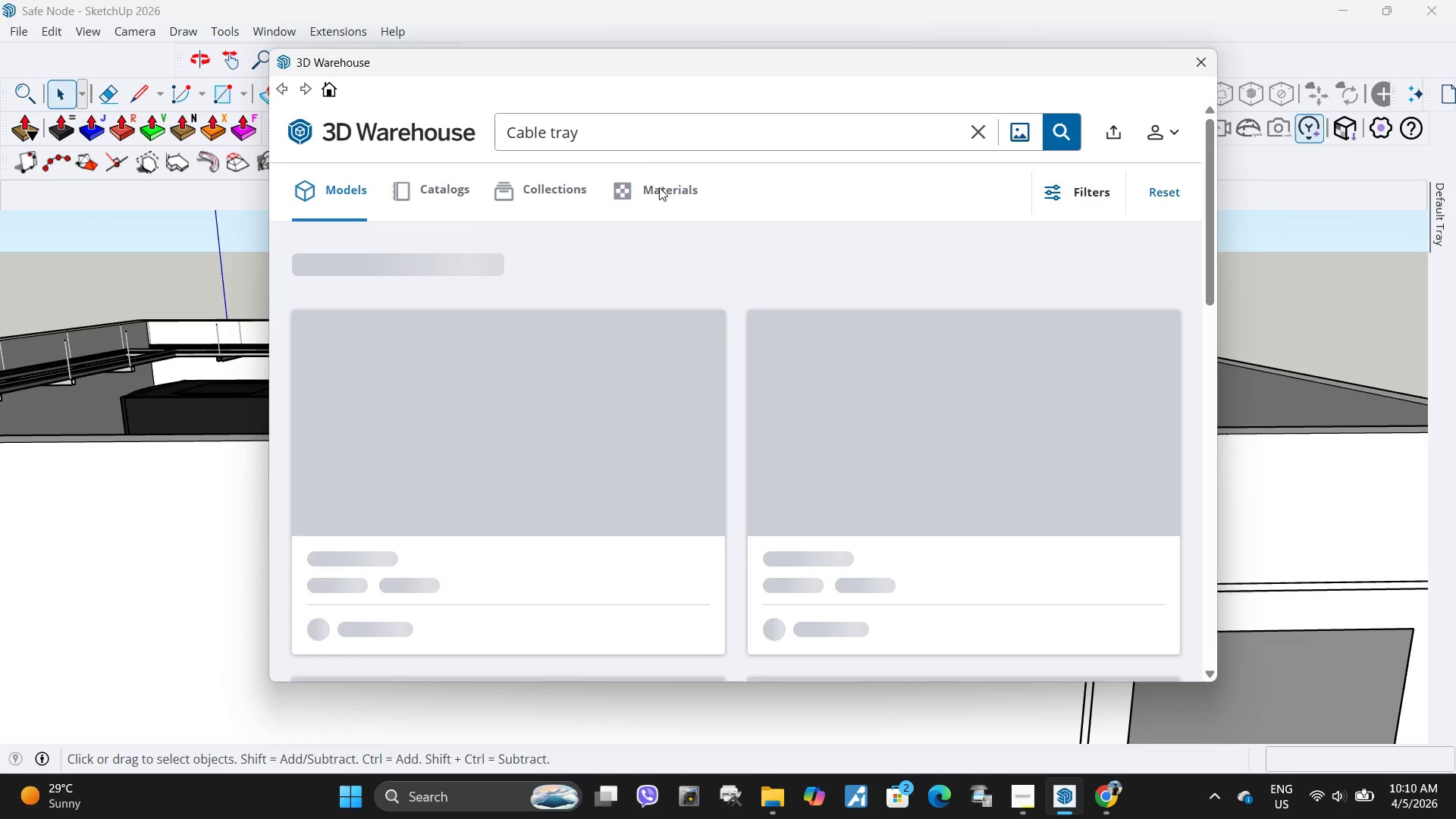 
double_click([660, 127])
 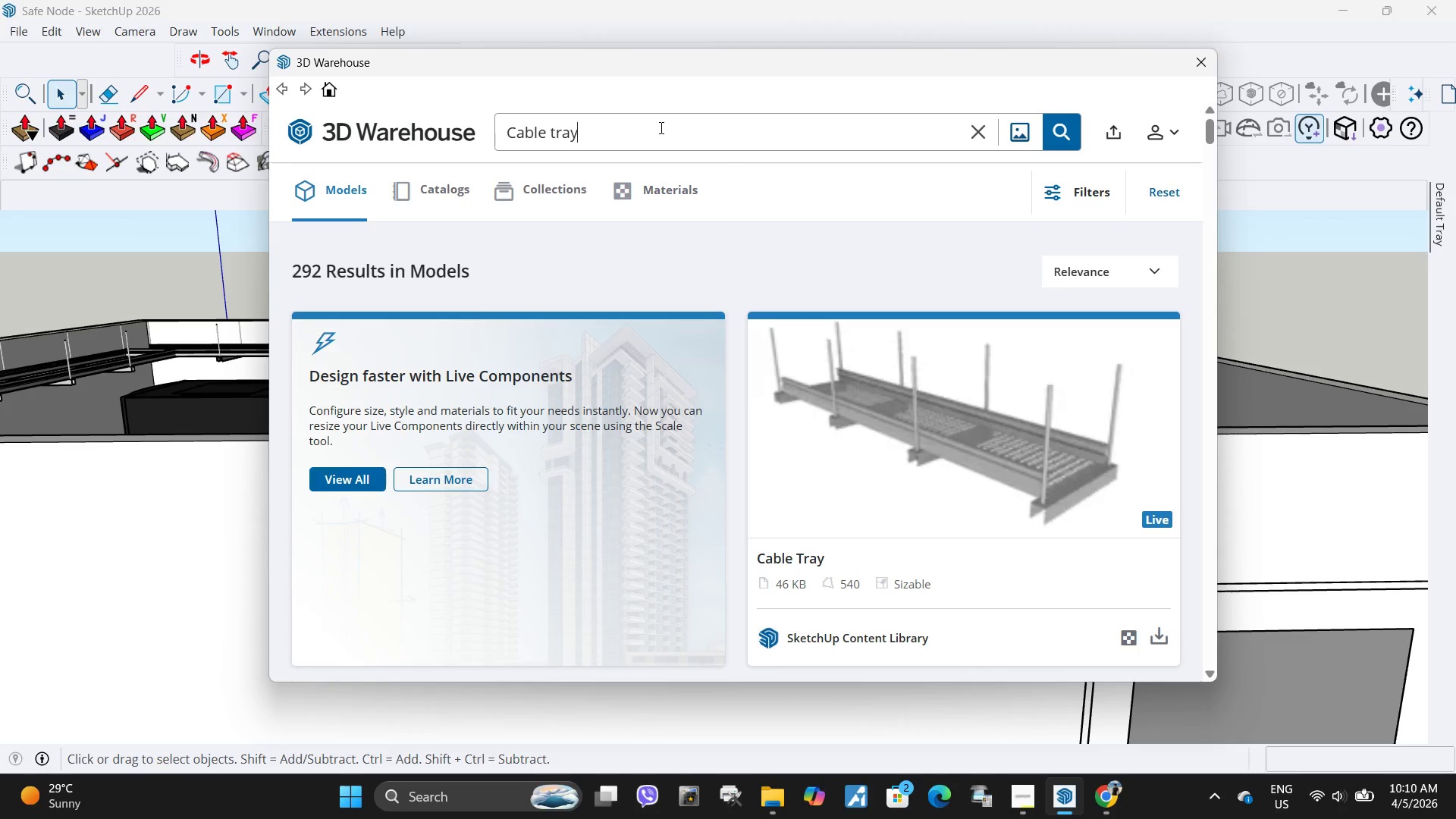 
left_click_drag(start_coordinate=[660, 127], to_coordinate=[450, 127])
 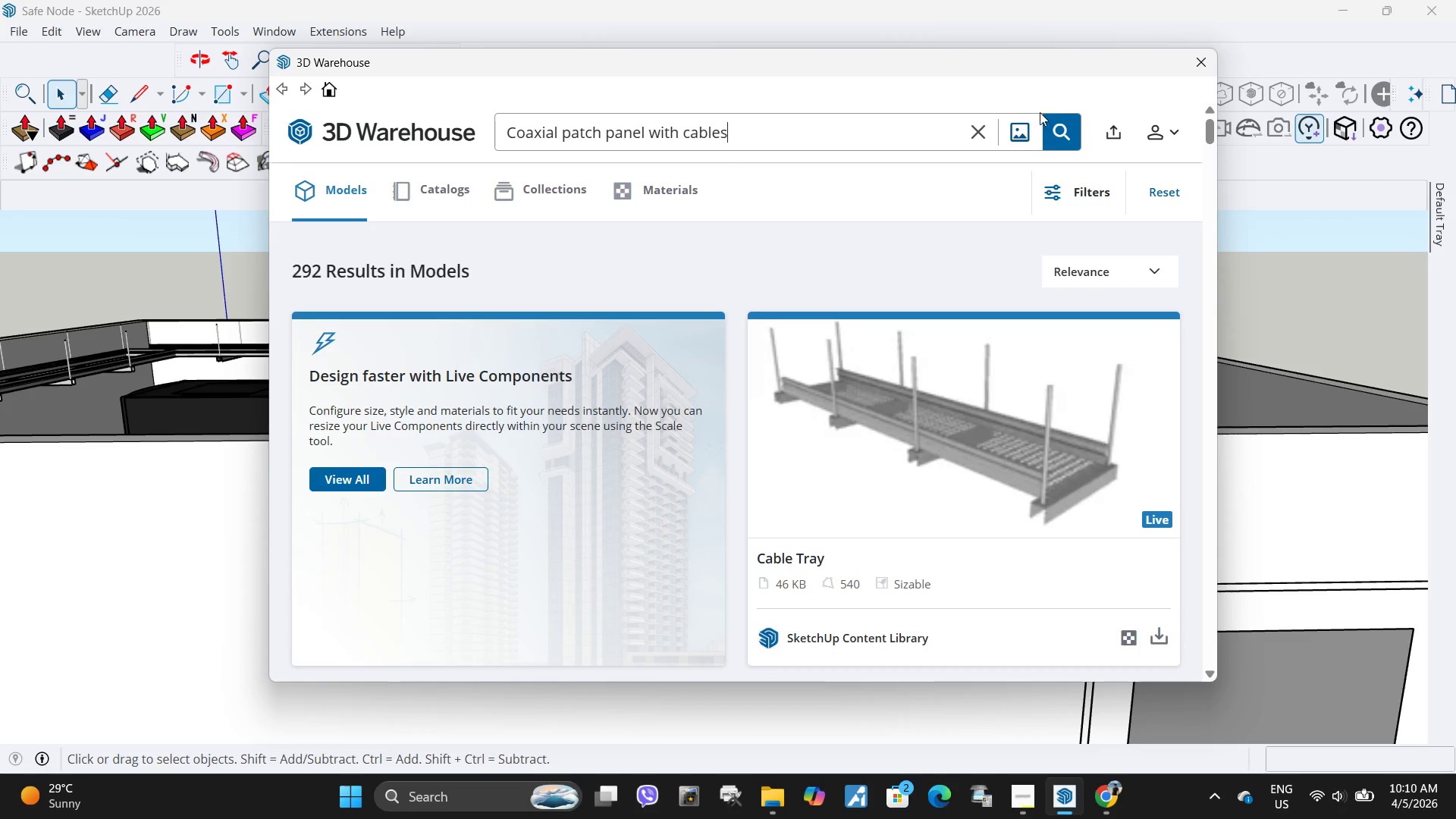 
key(Control+ControlLeft)
 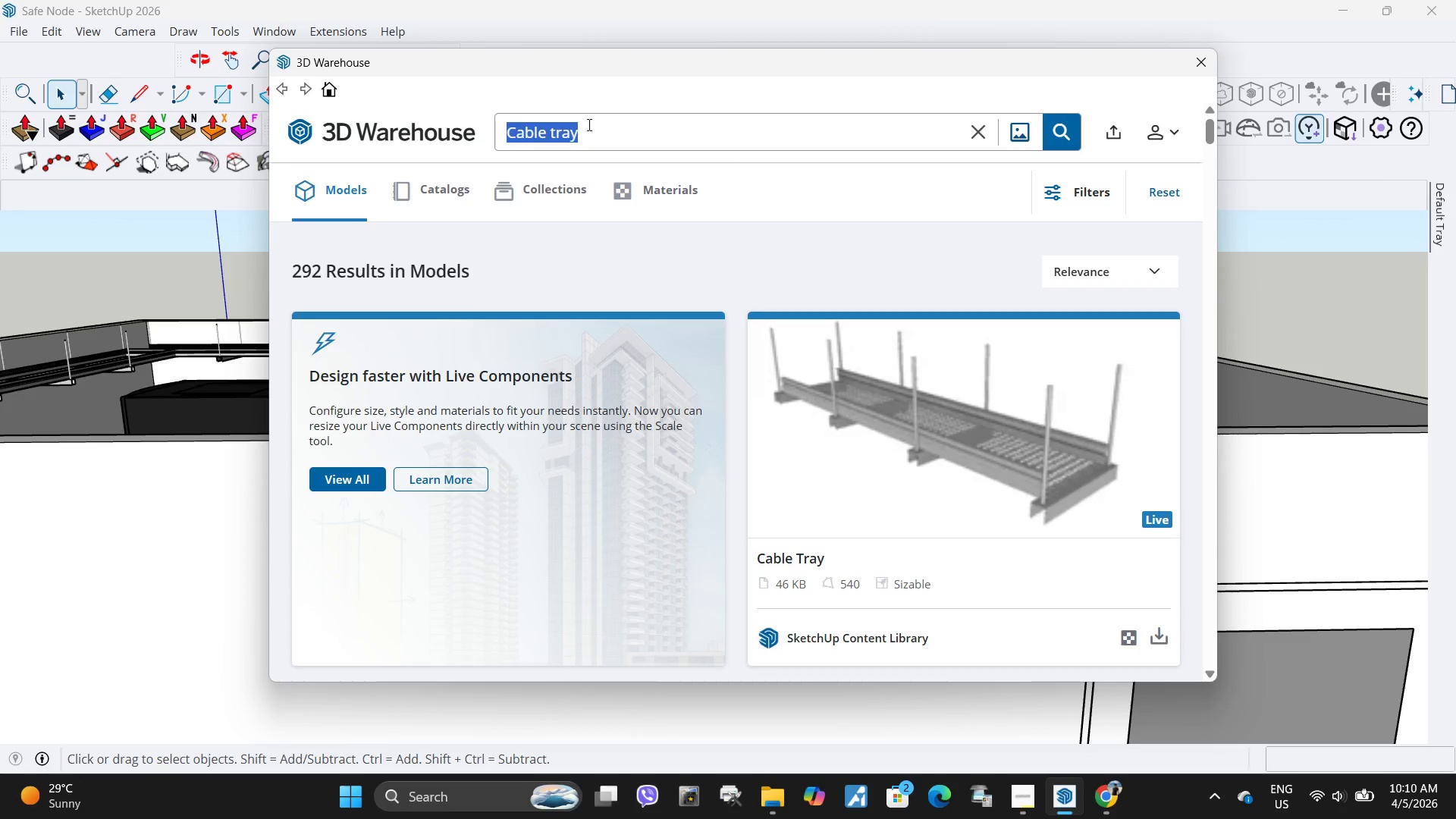 
key(Control+V)
 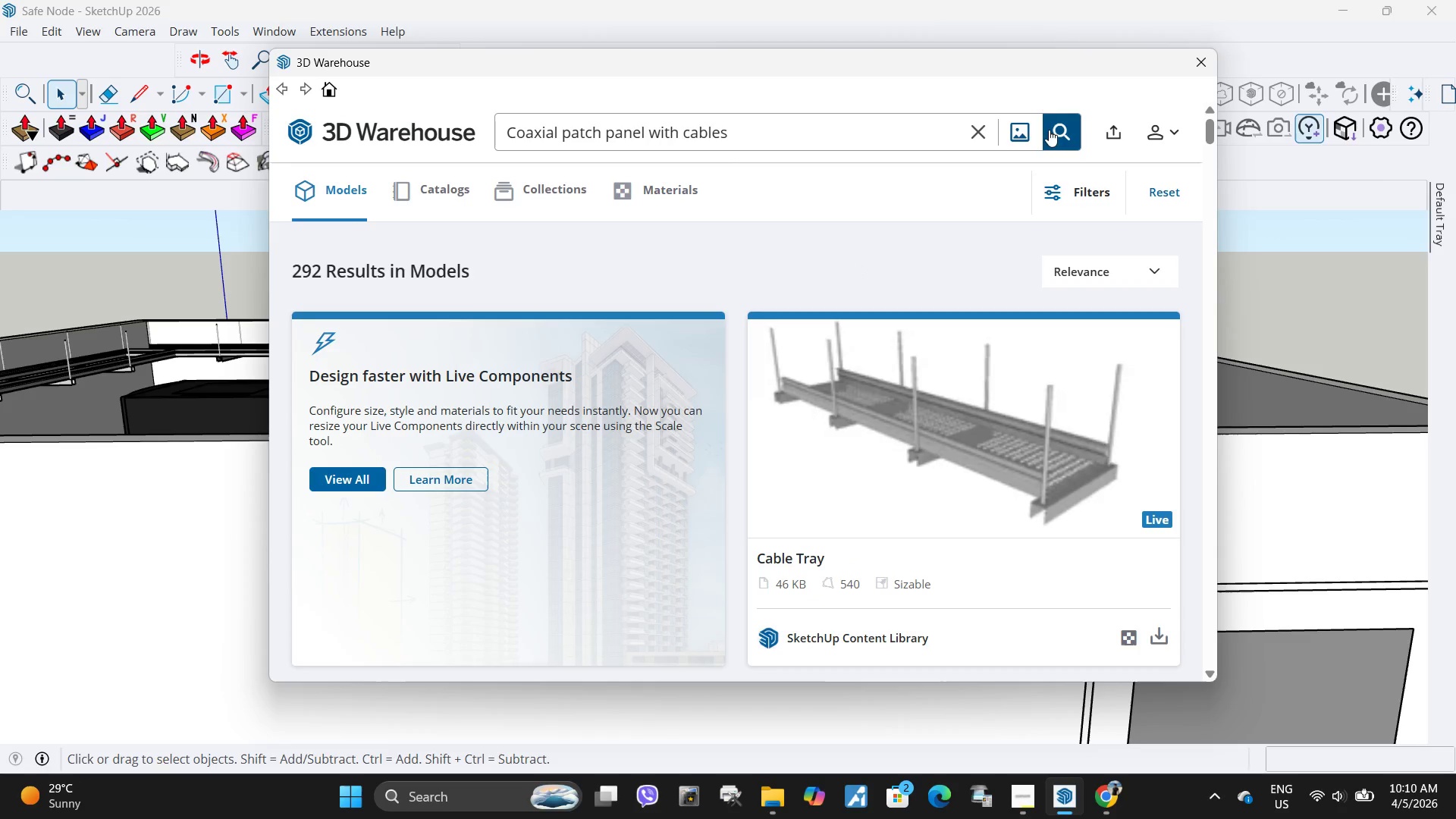 
left_click([1057, 134])
 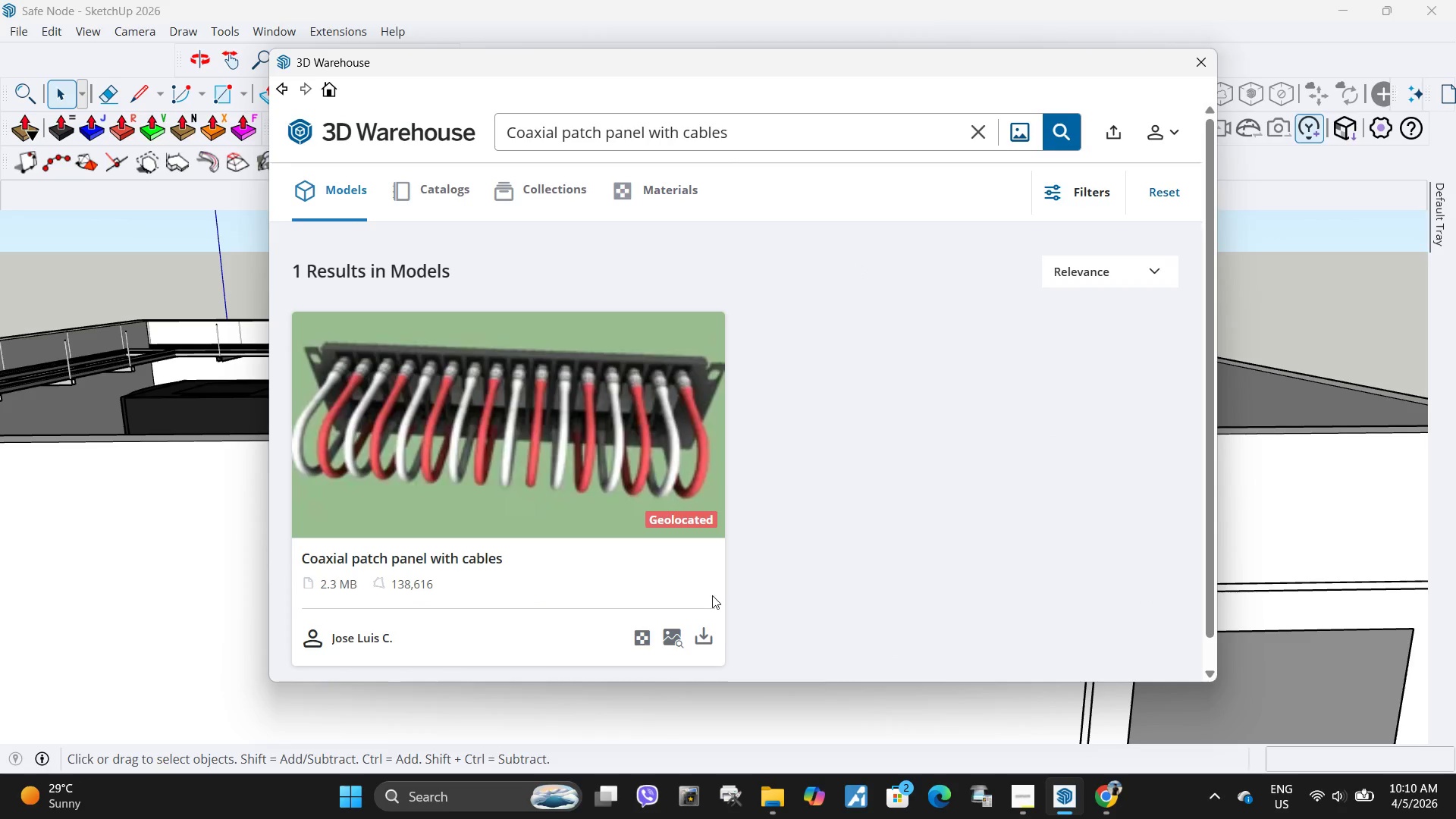 
left_click([705, 640])
 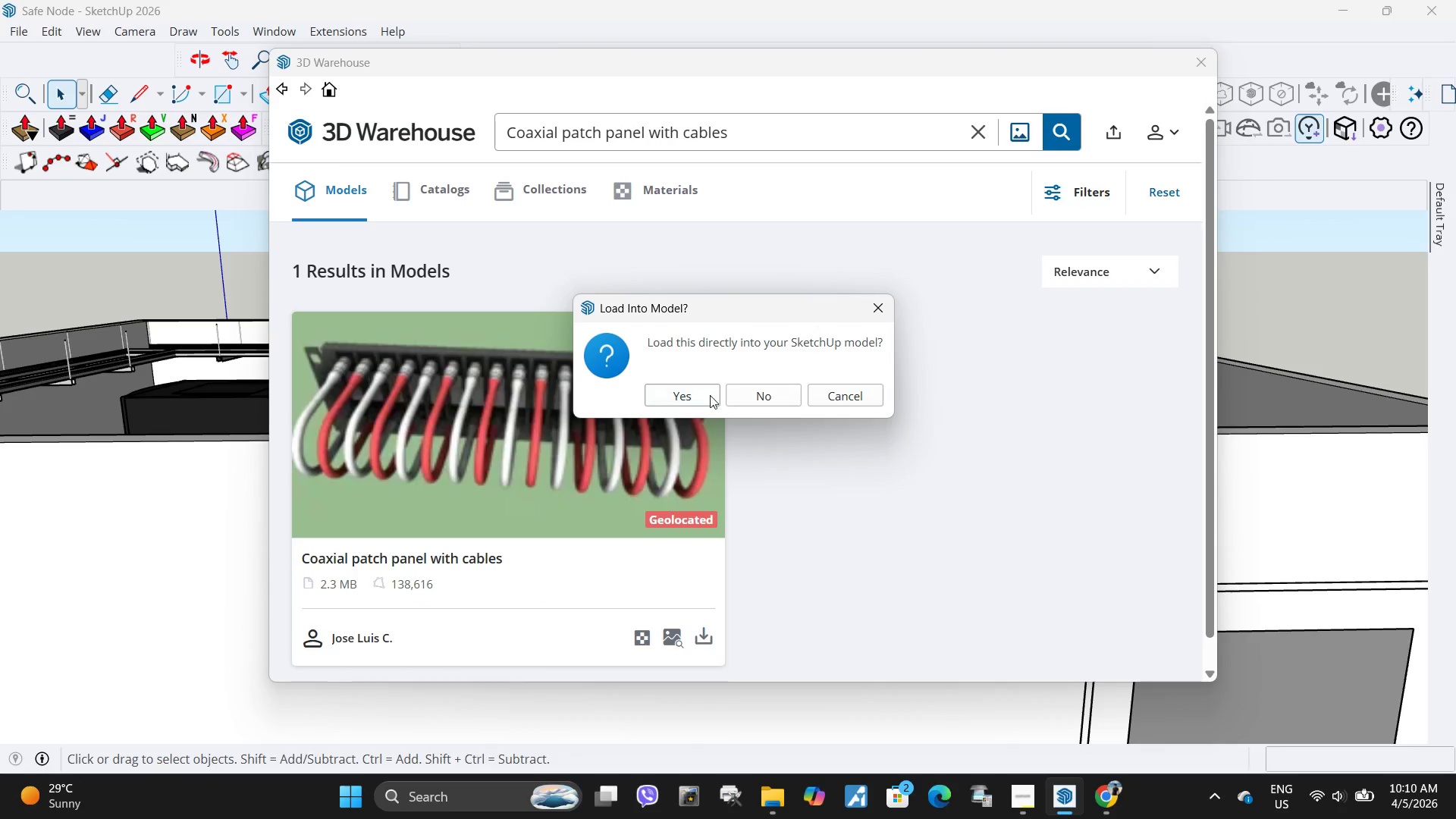 
left_click([682, 389])
 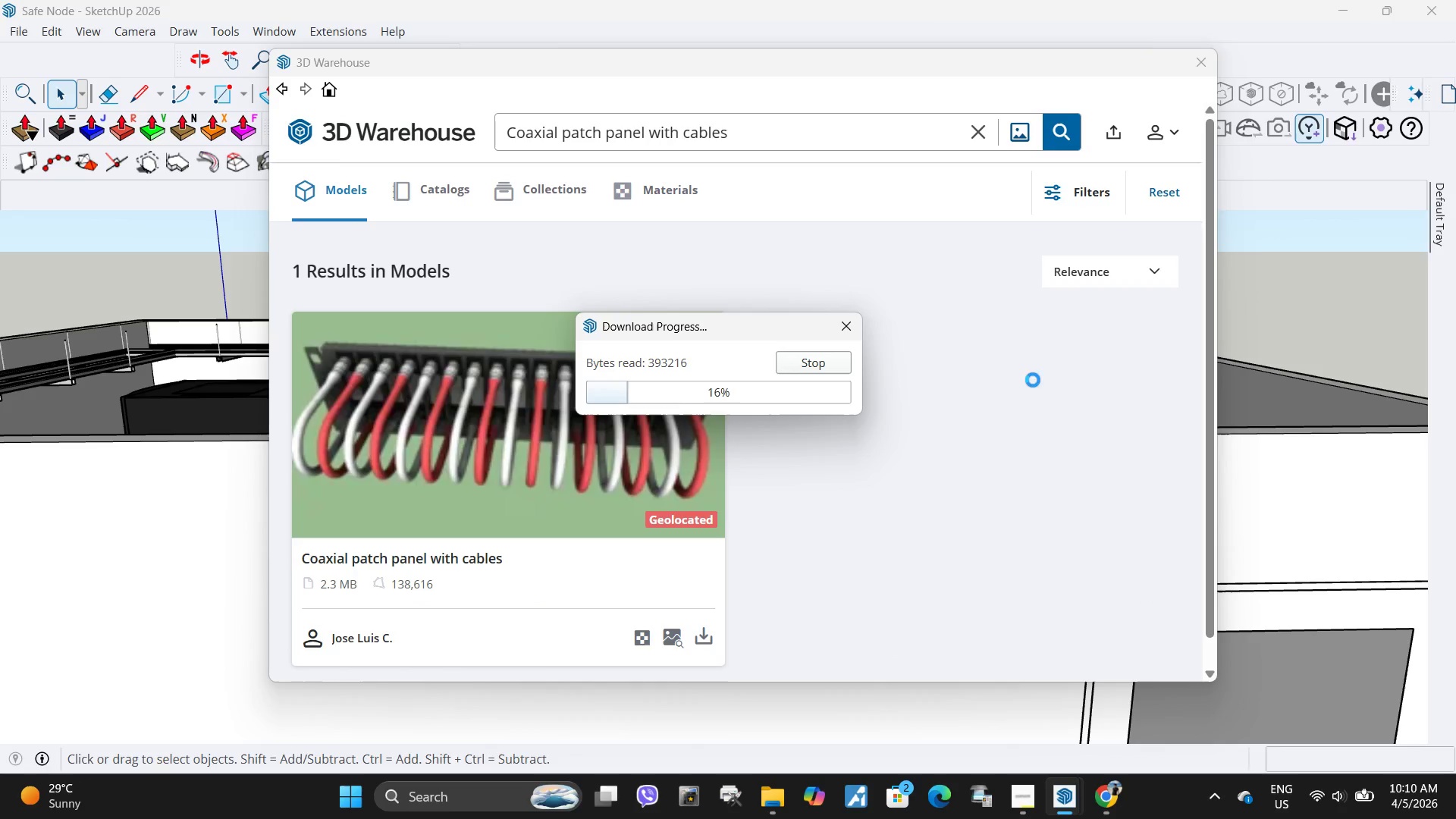 
scroll: coordinate [852, 341], scroll_direction: down, amount: 14.0
 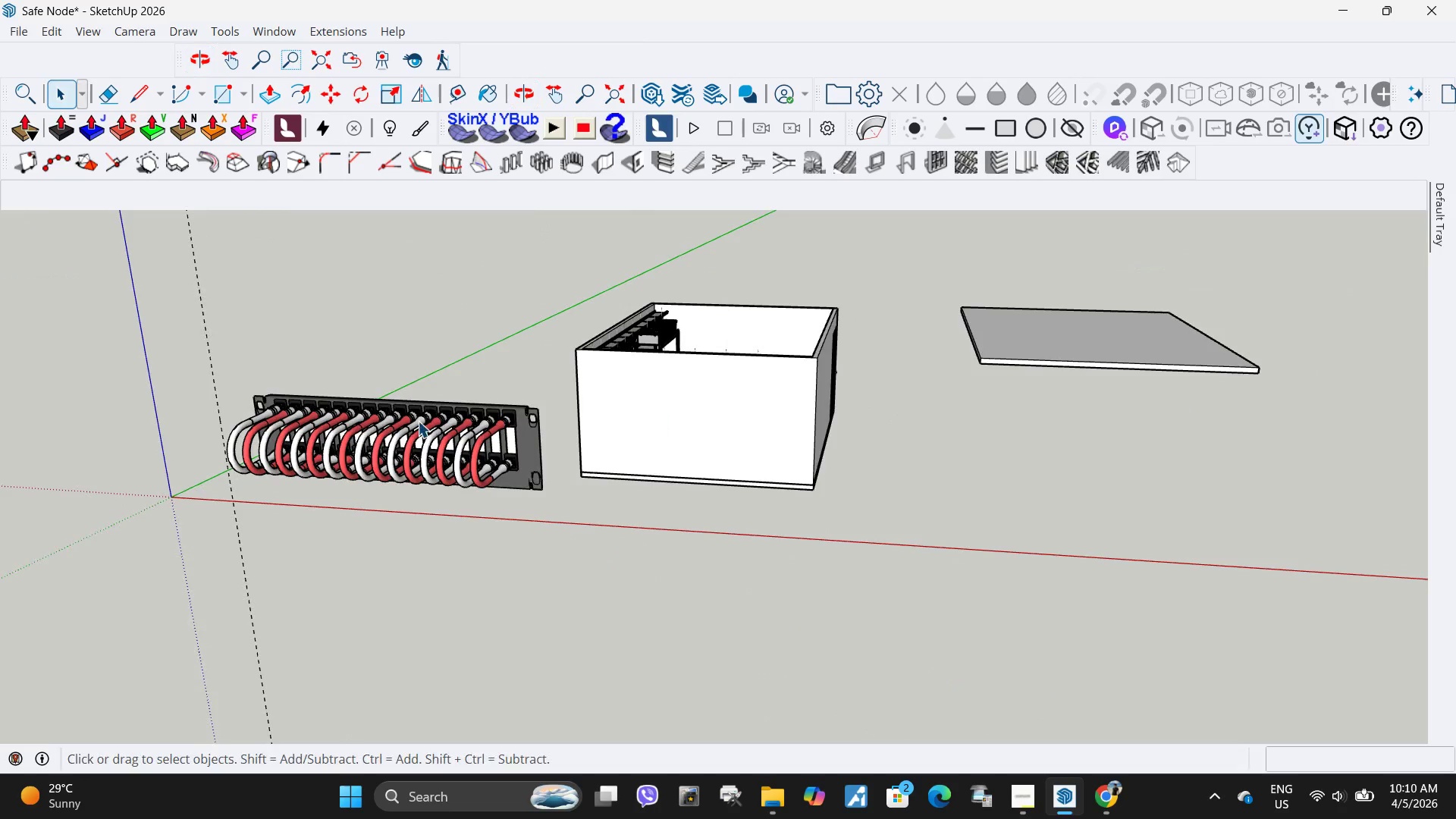 
scroll: coordinate [493, 532], scroll_direction: up, amount: 2.0
 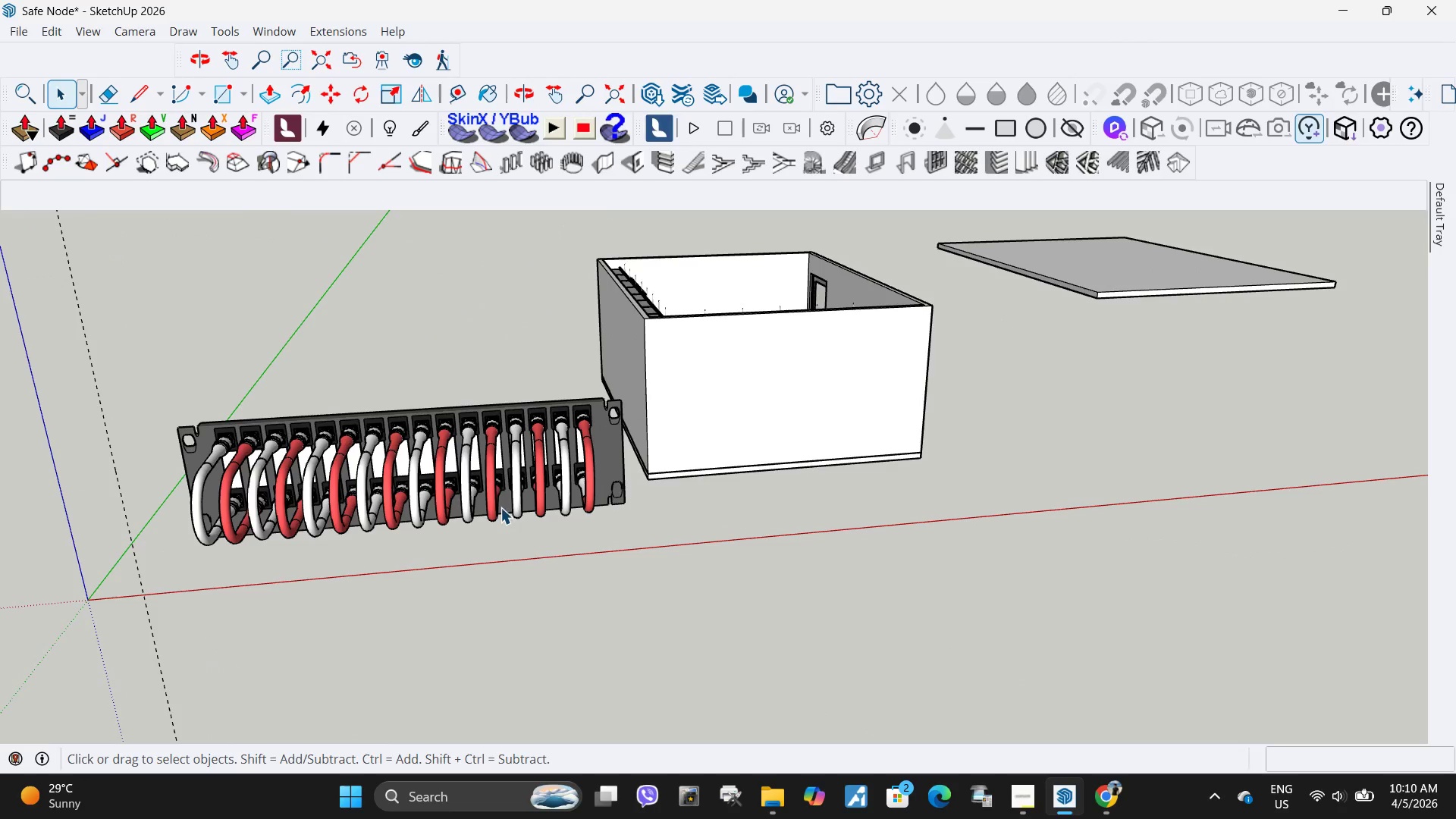 
left_click([500, 507])
 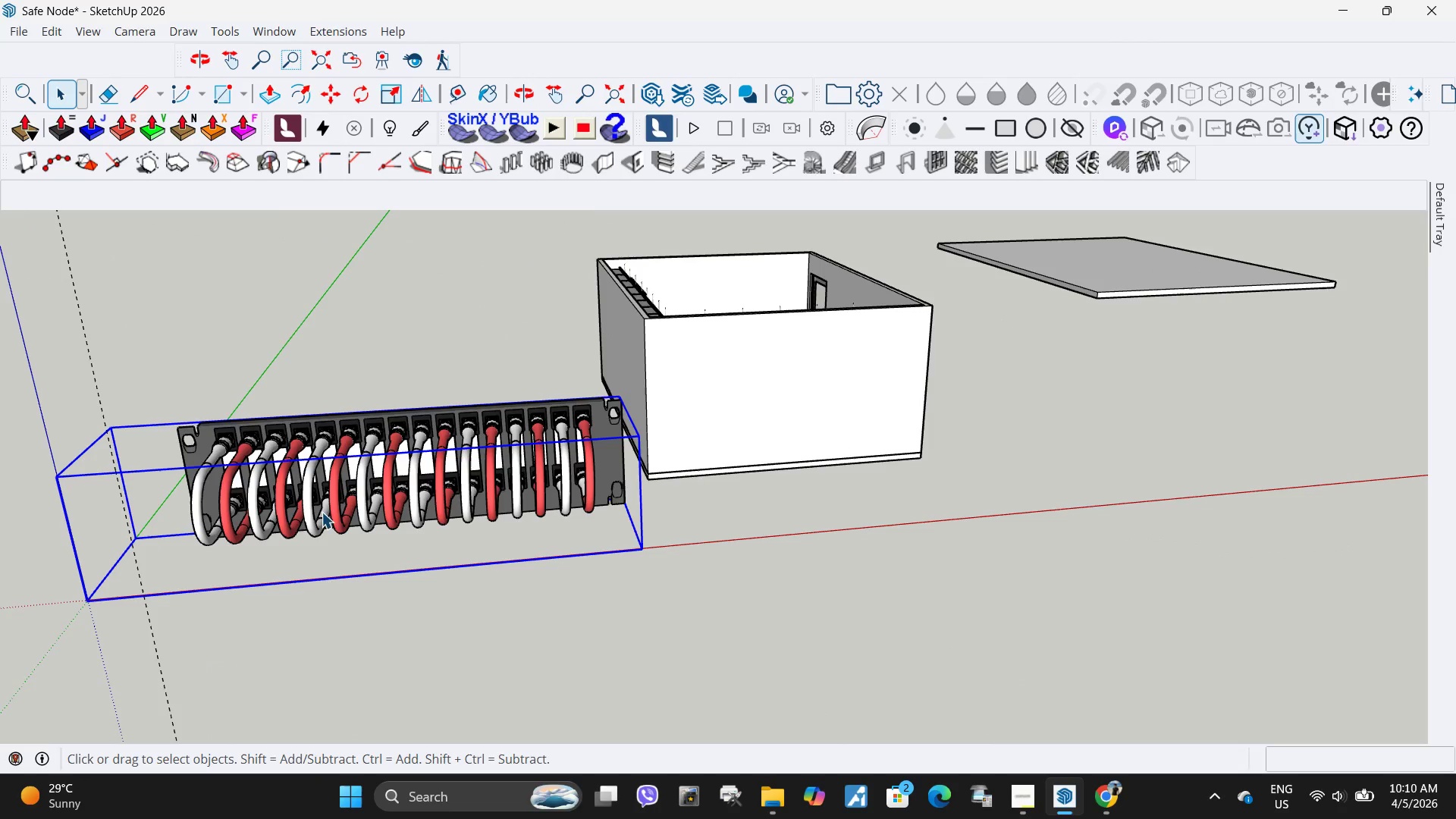 
key(S)
 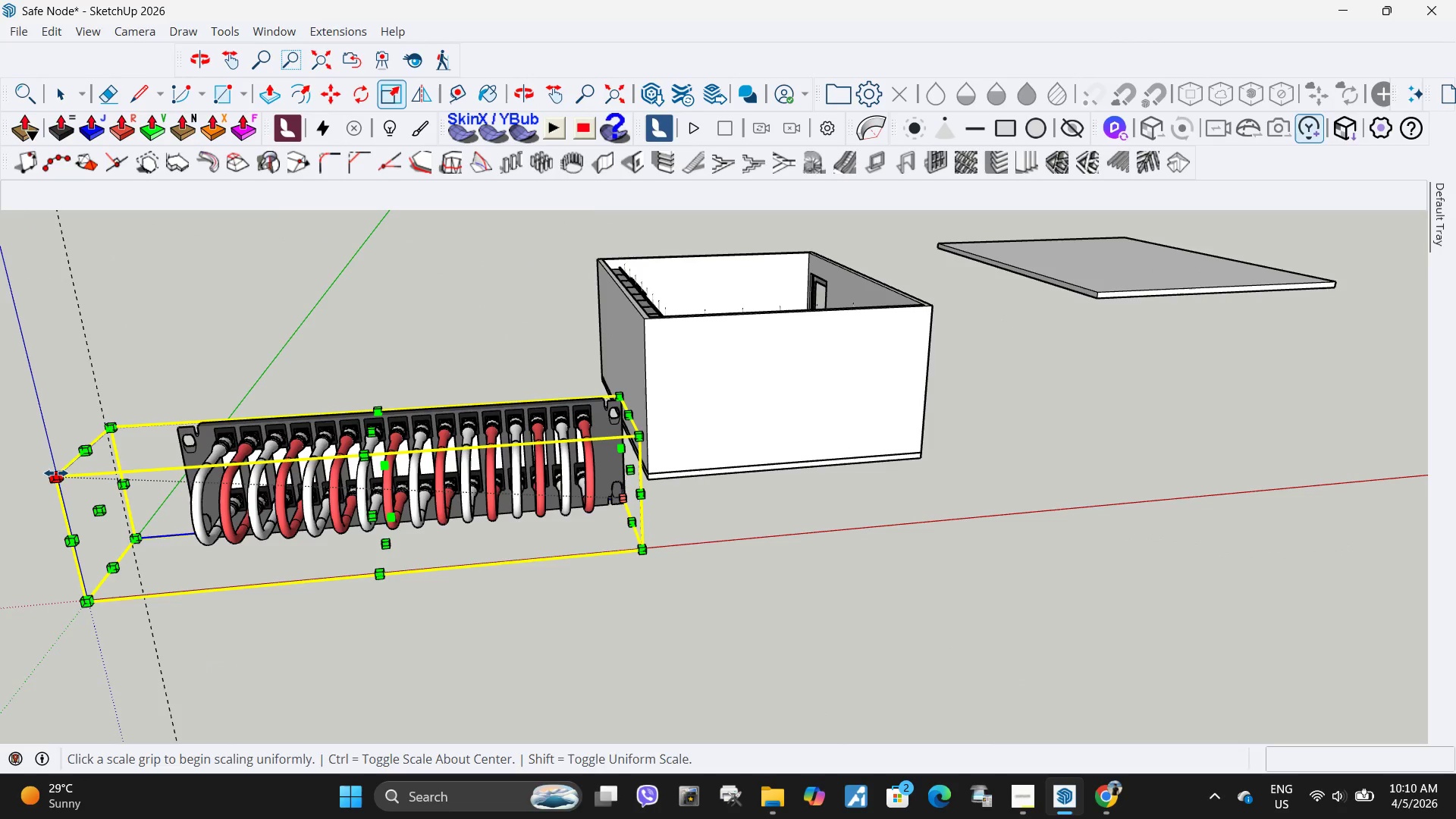 
left_click([55, 476])
 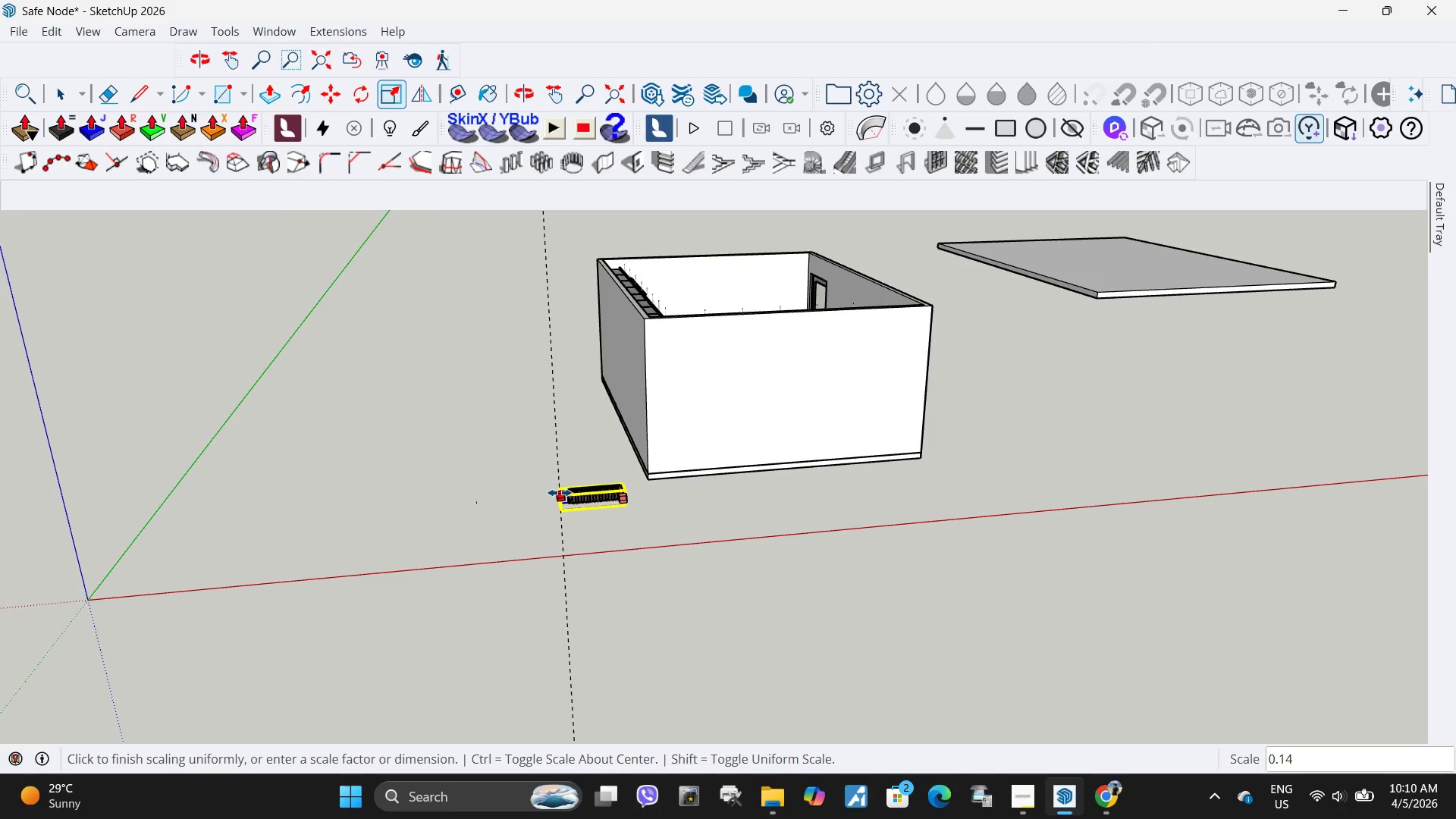 
key(Q)
 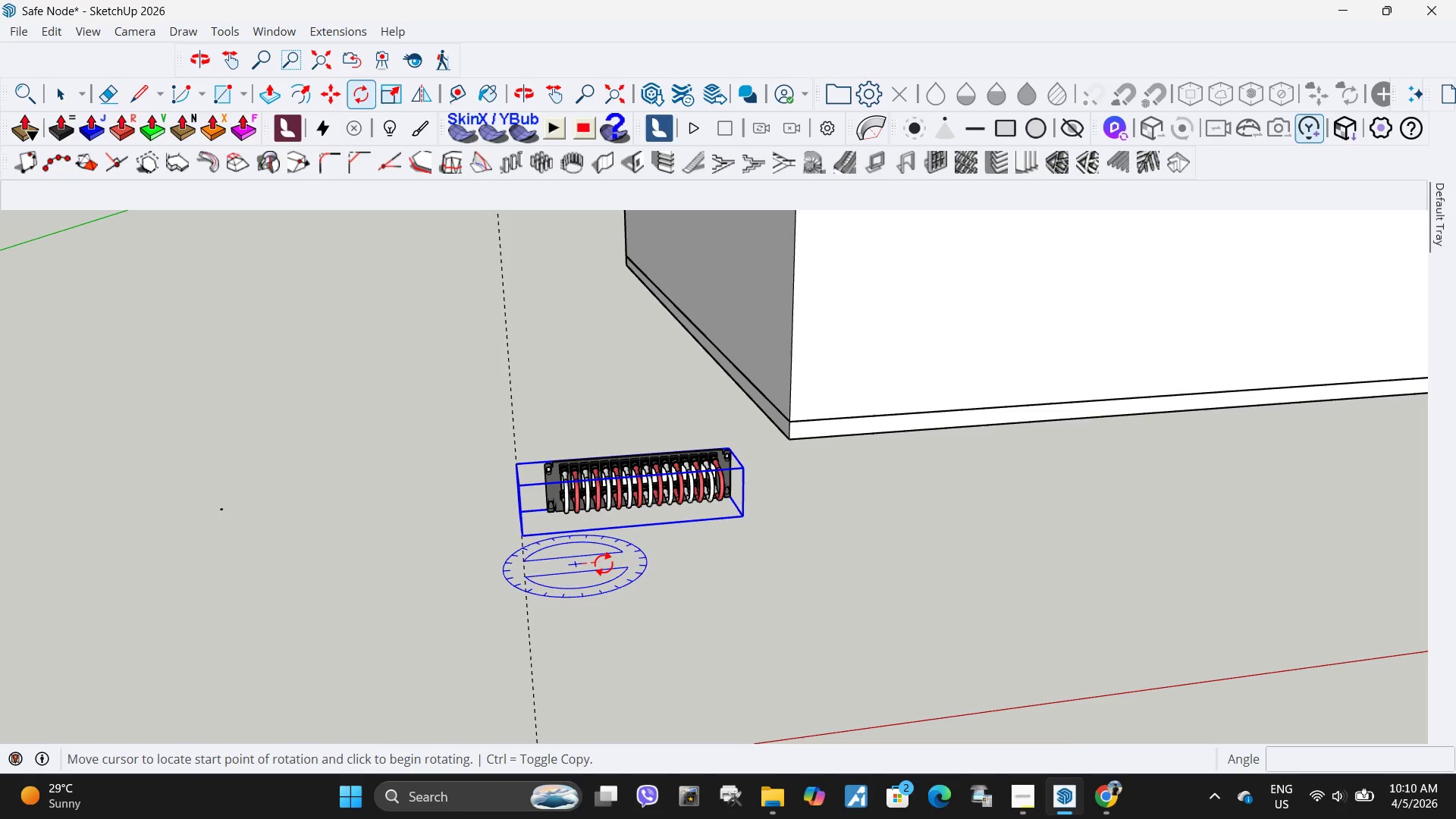 
scroll: coordinate [554, 501], scroll_direction: up, amount: 19.0
 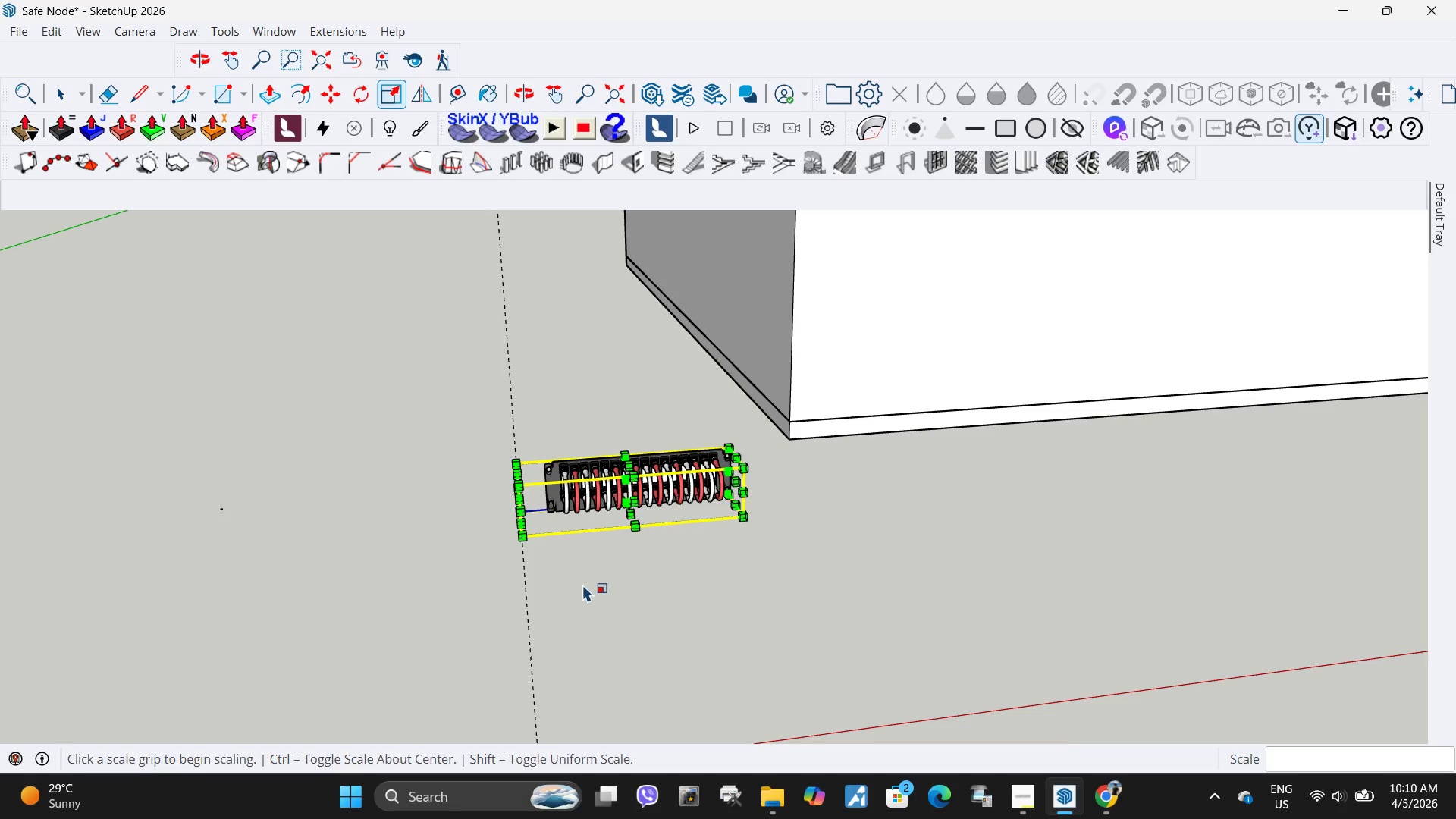 
double_click([604, 563])
 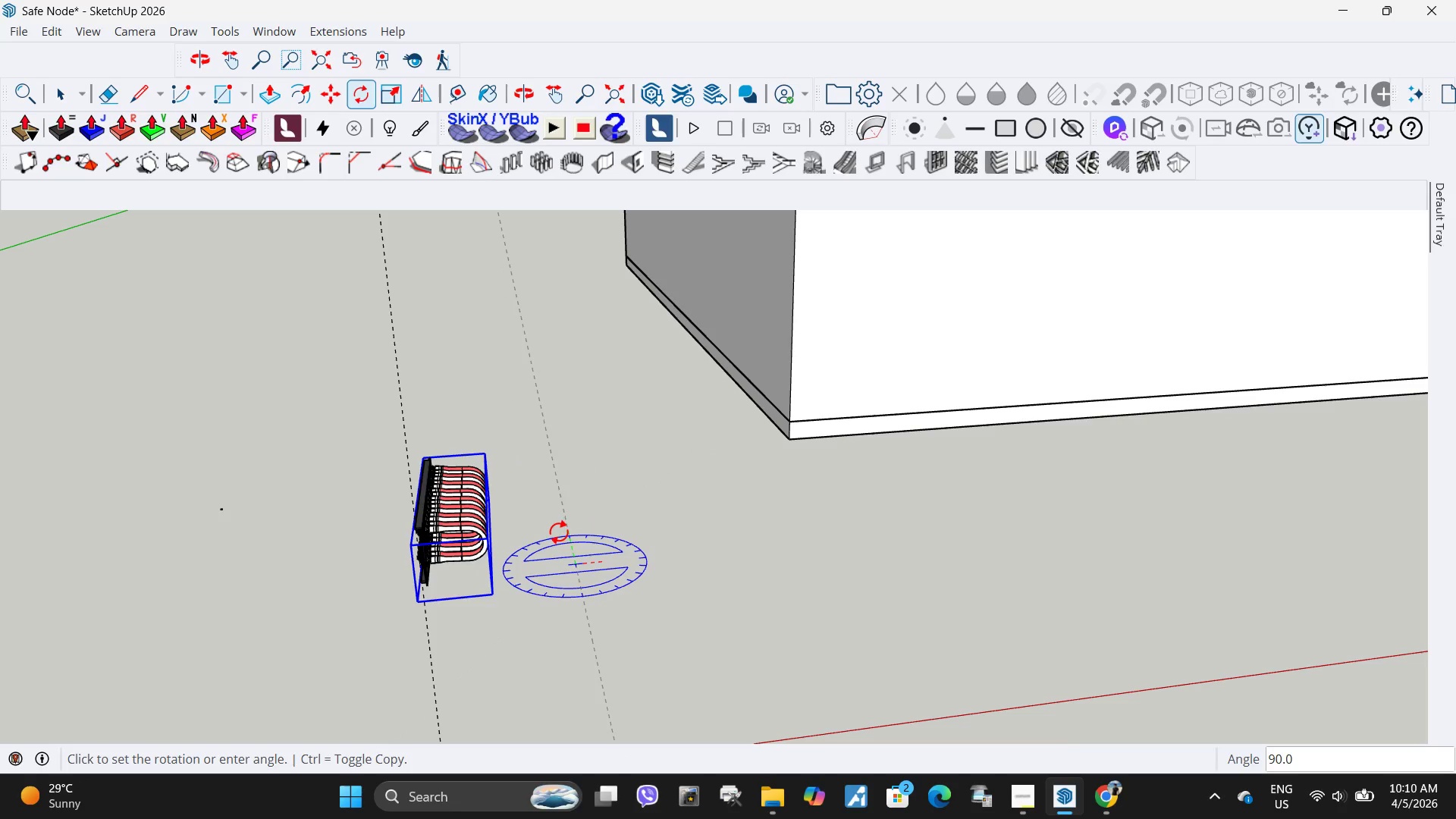 
left_click([559, 532])
 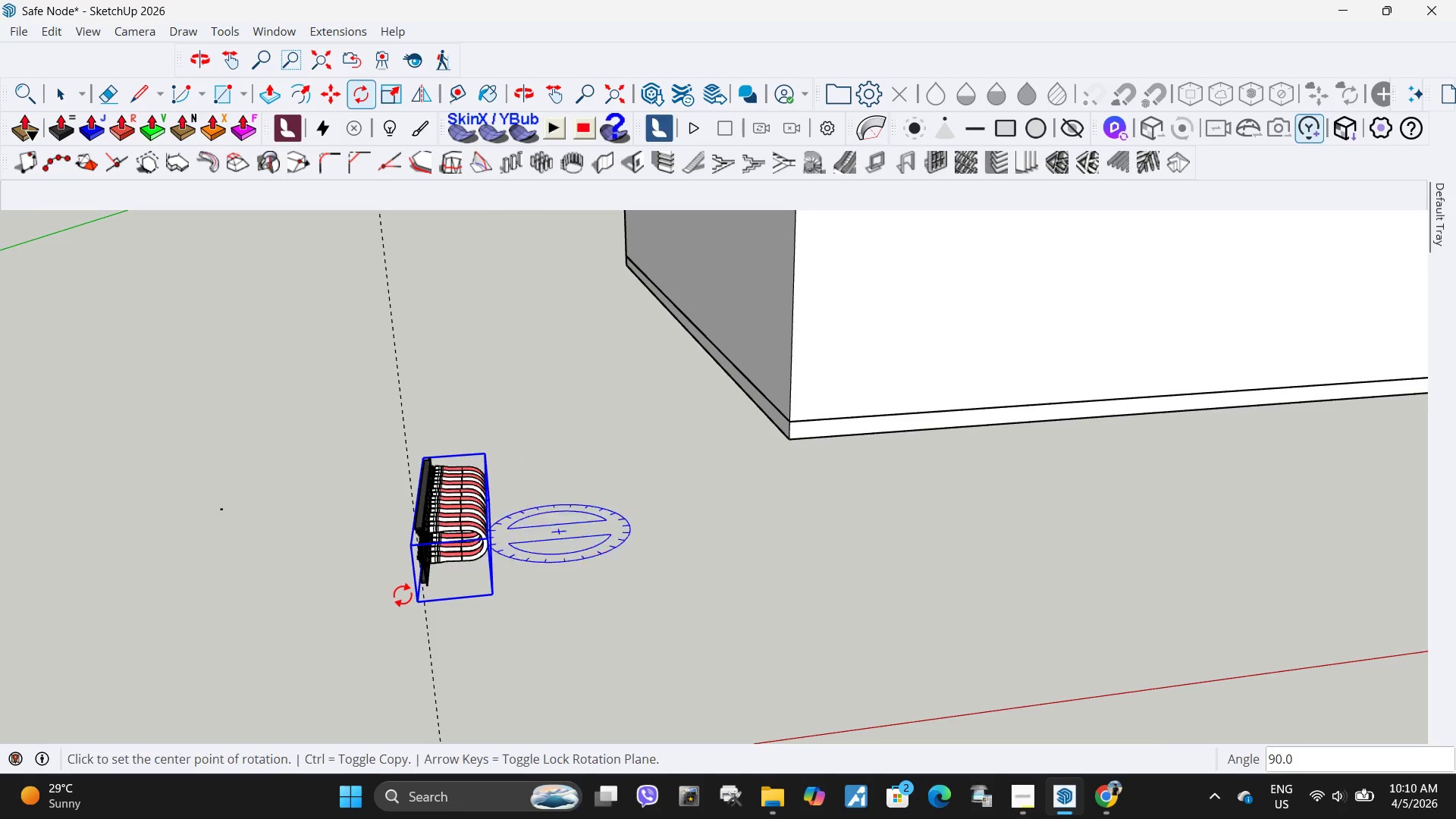 
scroll: coordinate [410, 595], scroll_direction: up, amount: 6.0
 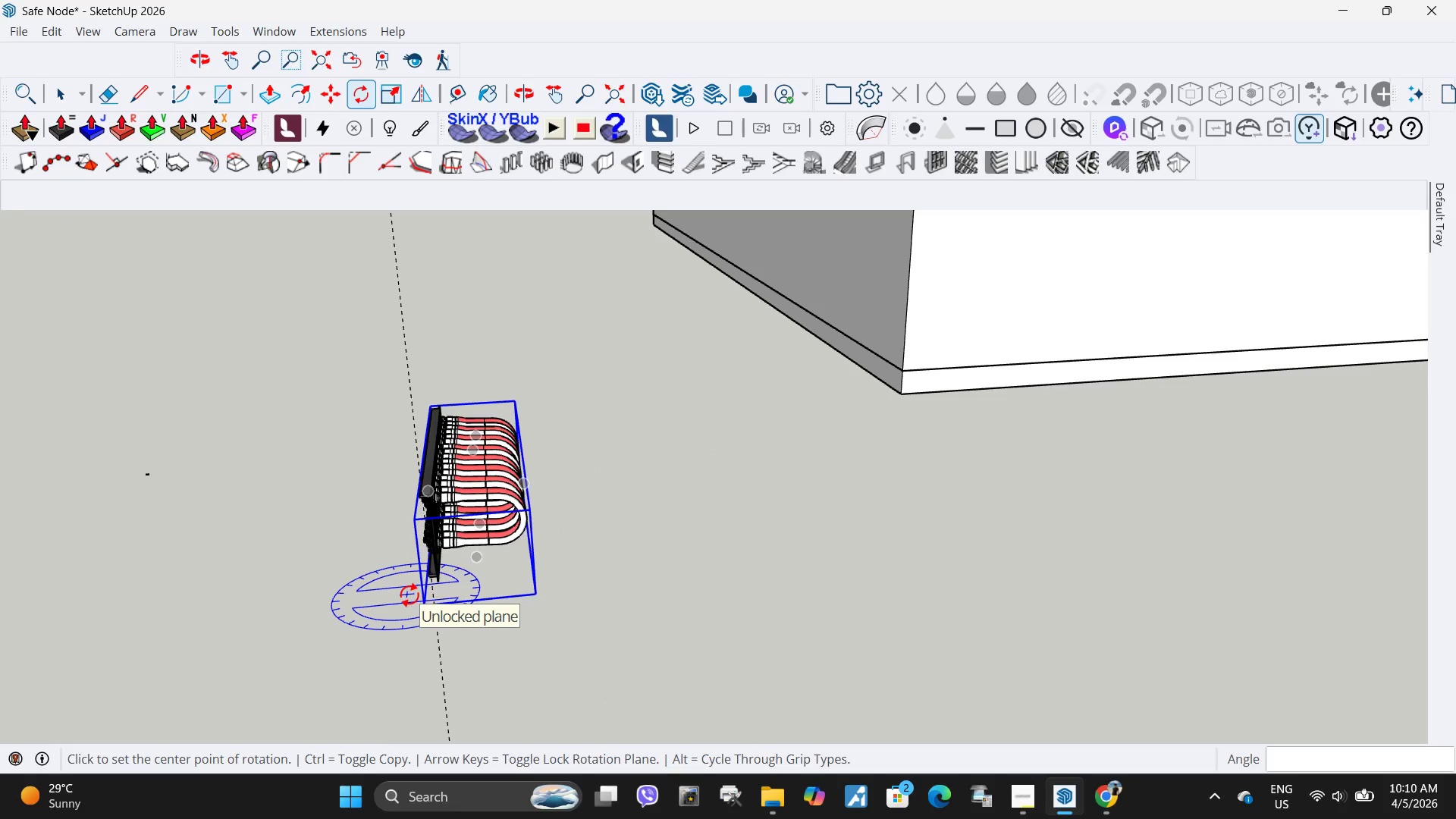 
key(M)
 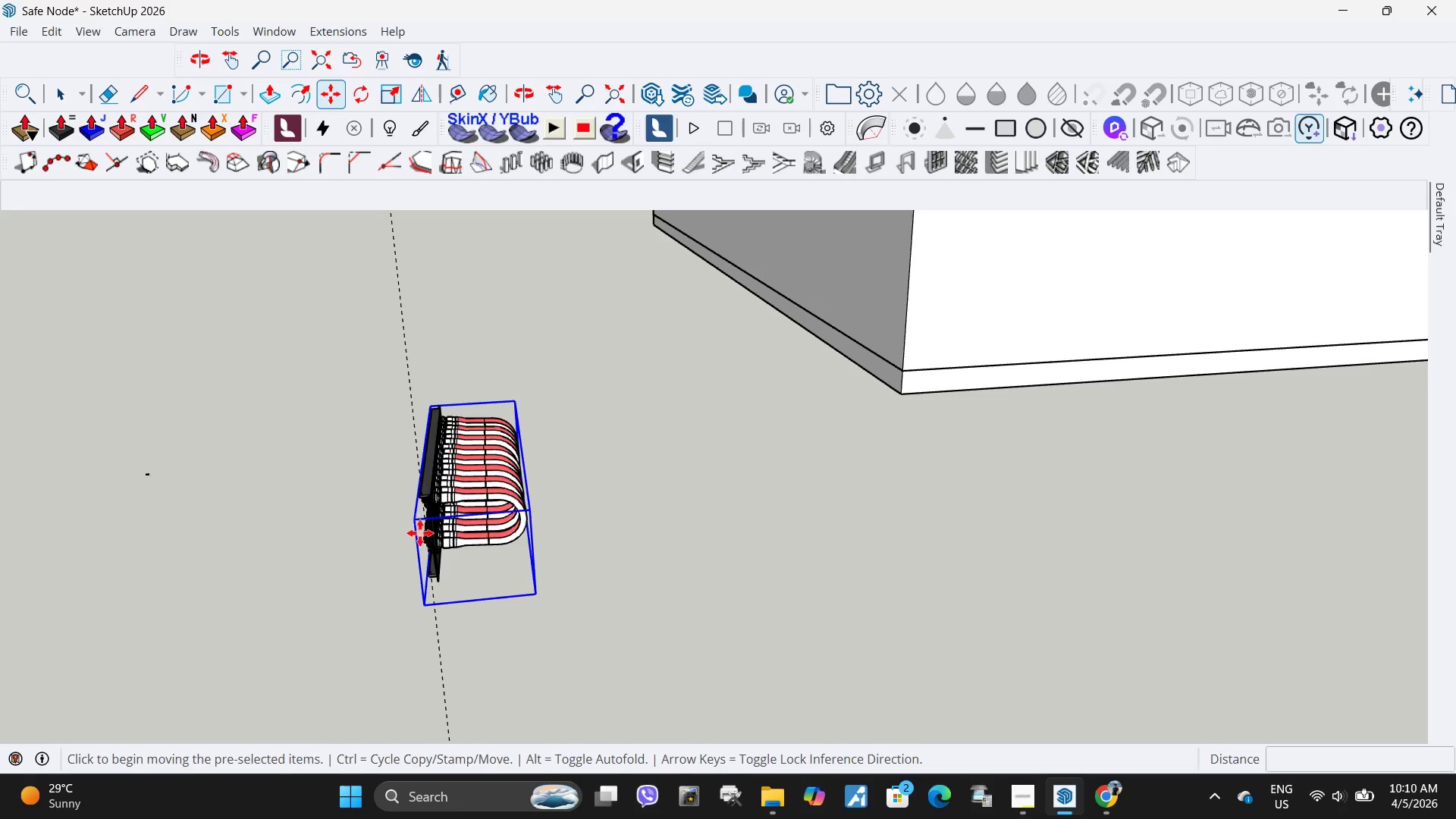 
scroll: coordinate [600, 573], scroll_direction: down, amount: 13.0
 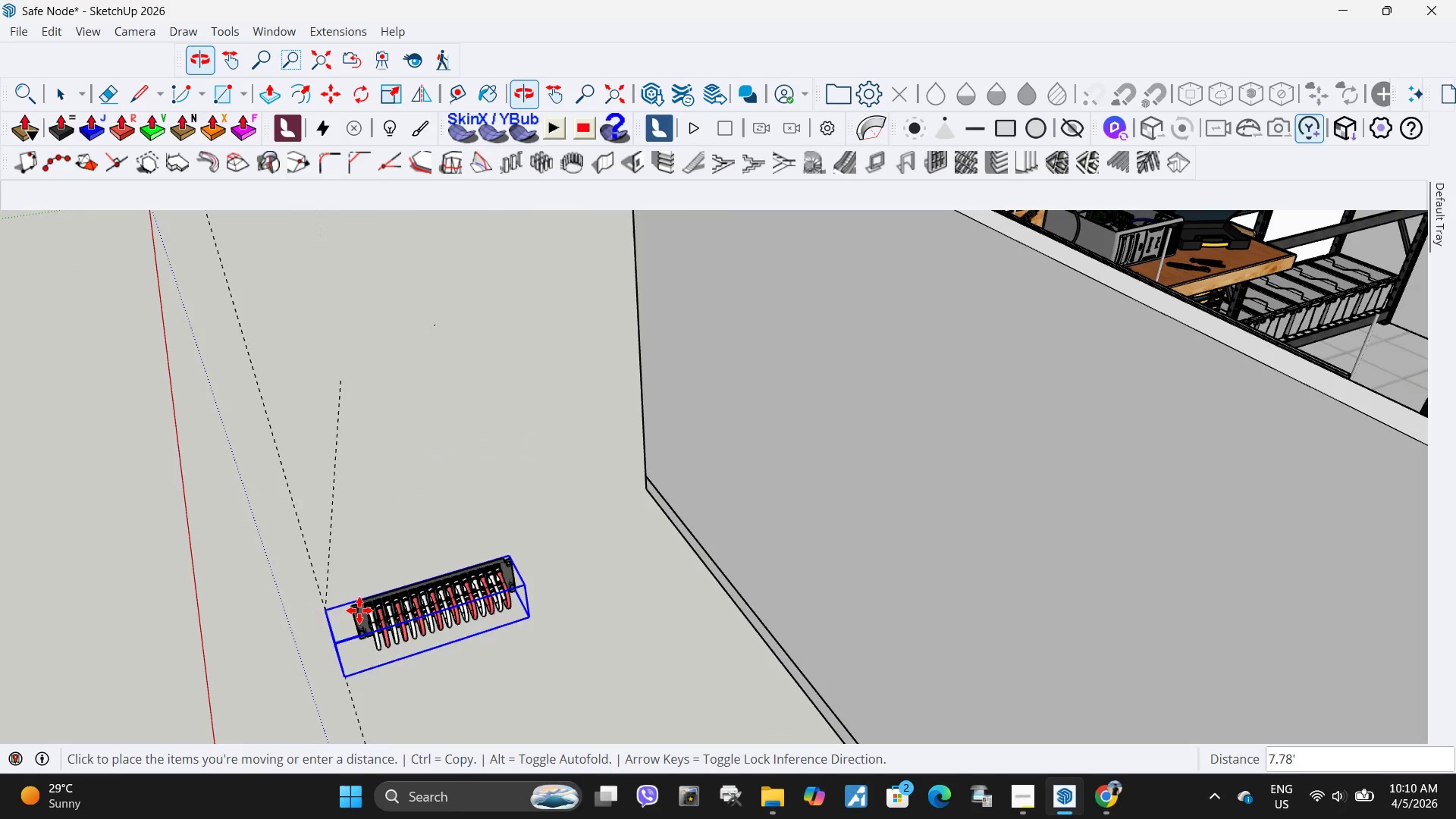 
scroll: coordinate [531, 491], scroll_direction: up, amount: 15.0
 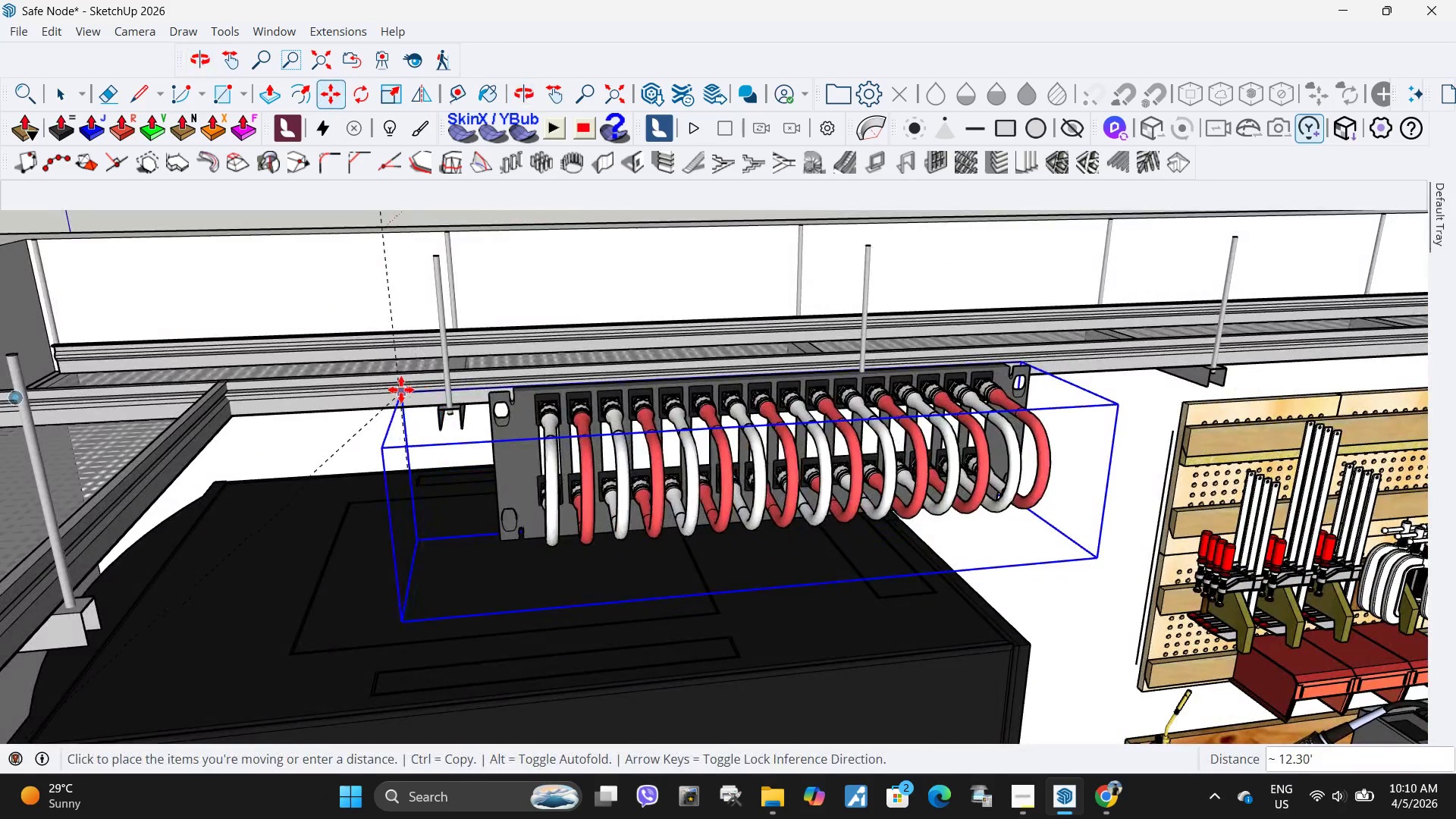 
left_click([401, 390])
 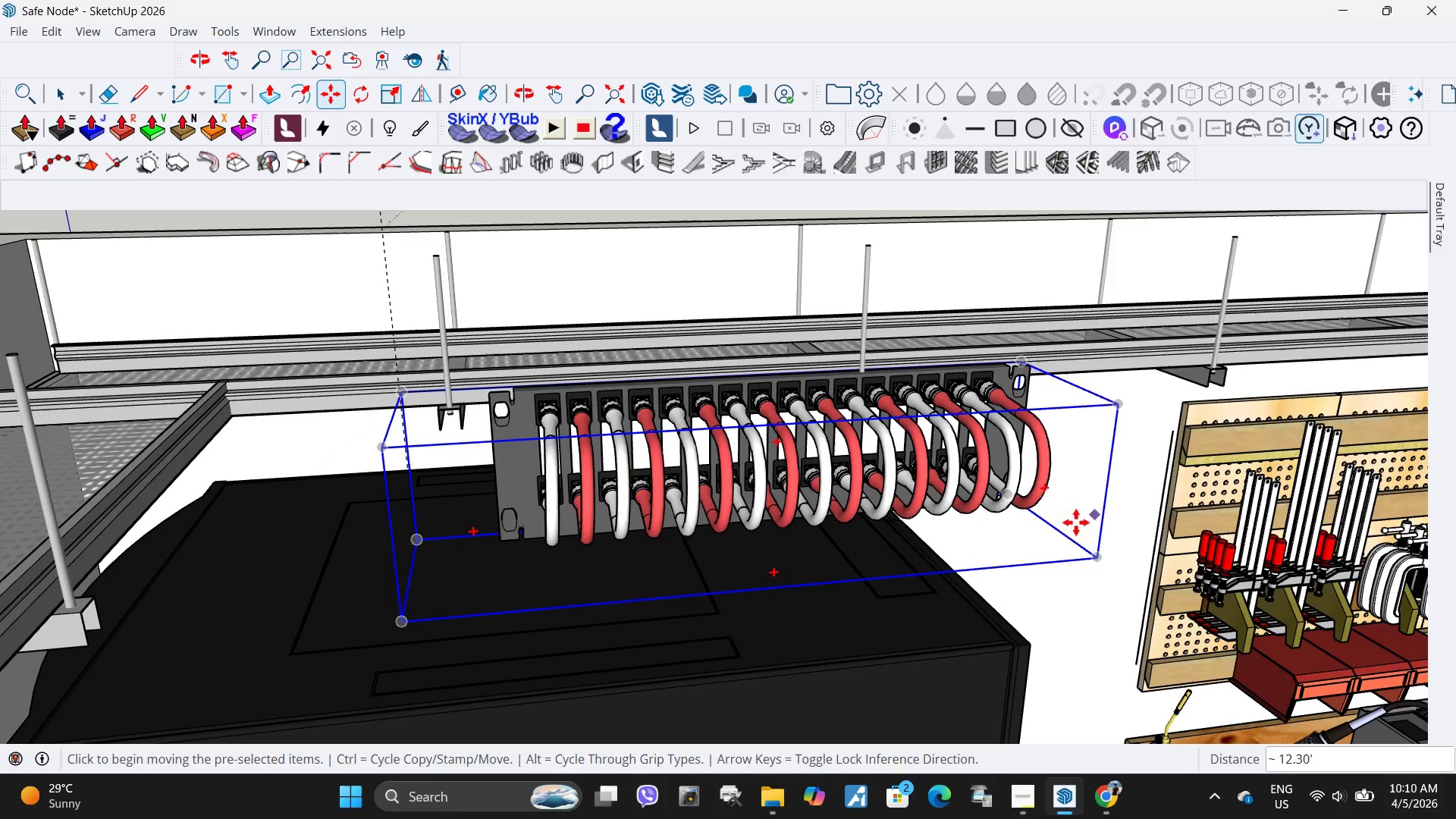 
key(S)
 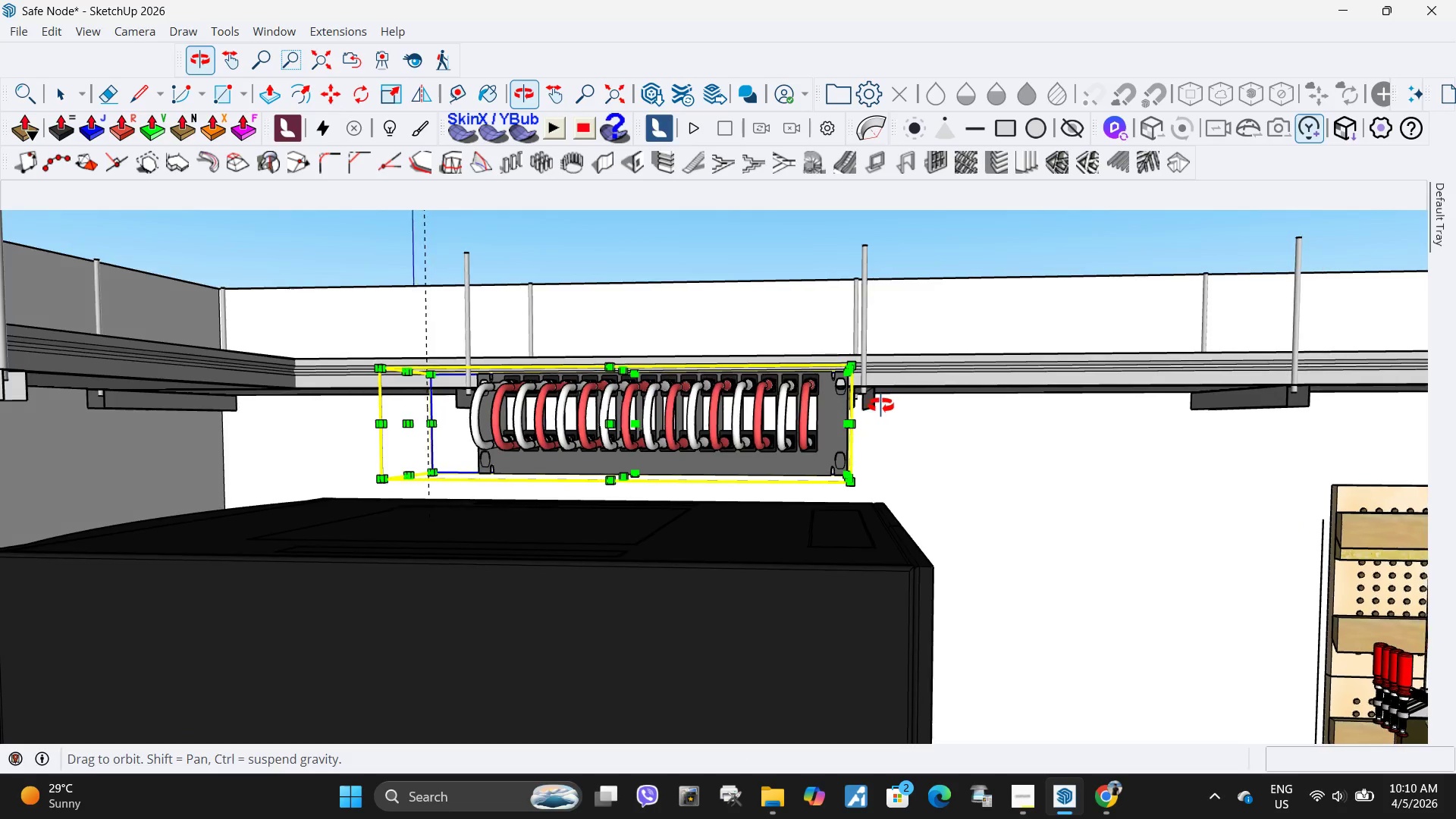 
scroll: coordinate [529, 395], scroll_direction: up, amount: 19.0
 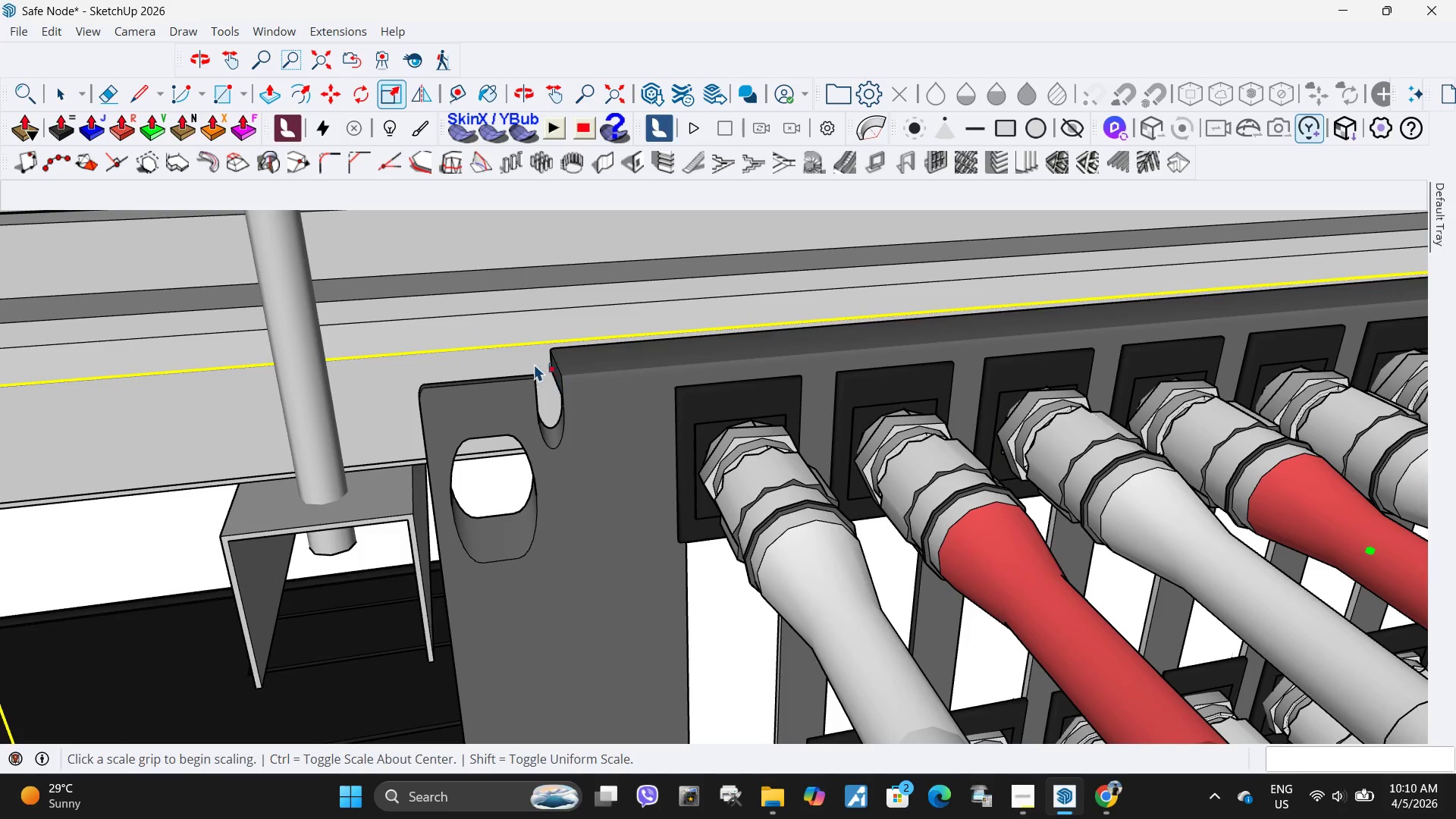 
key(M)
 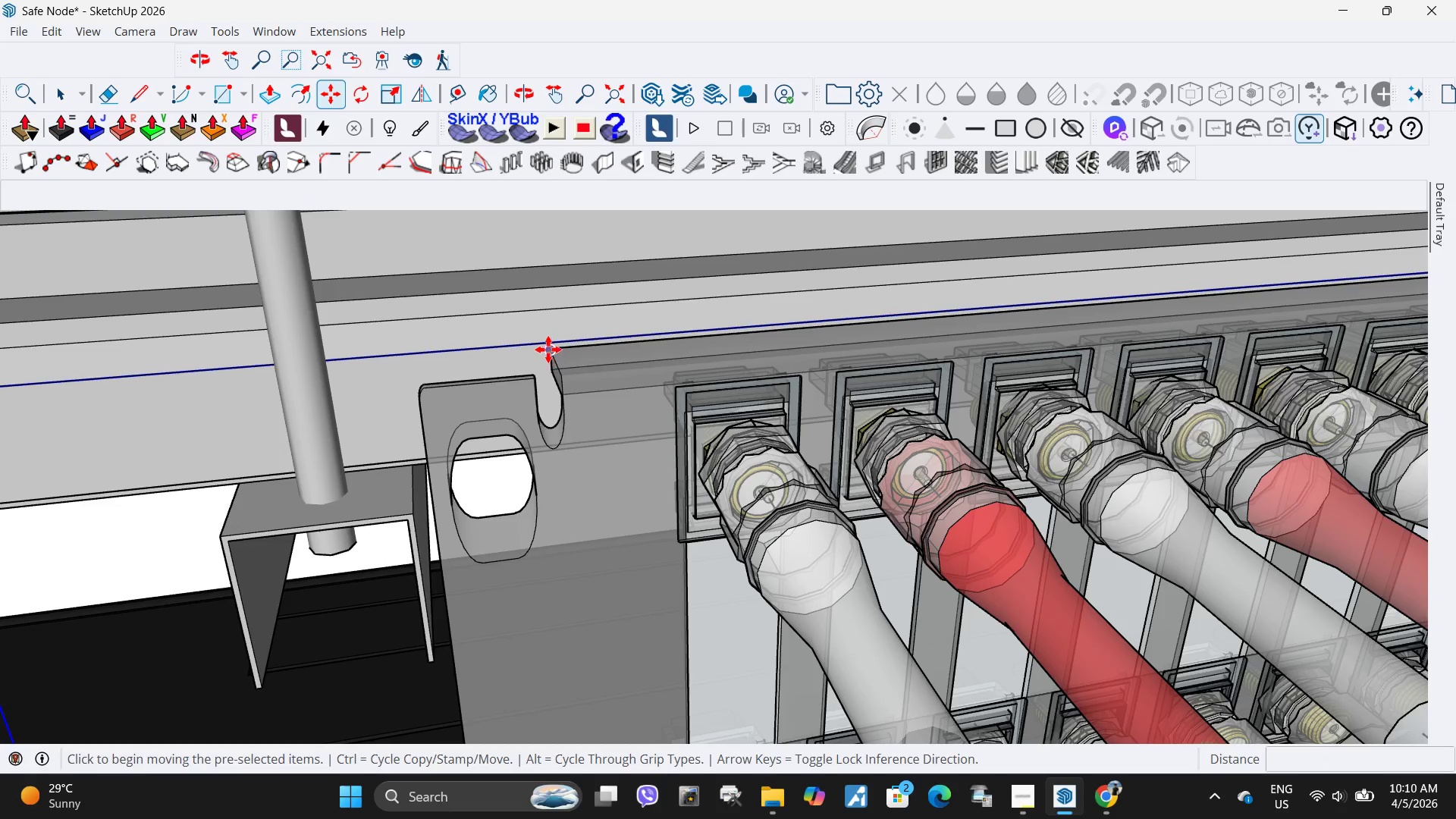 
scroll: coordinate [548, 365], scroll_direction: up, amount: 5.0
 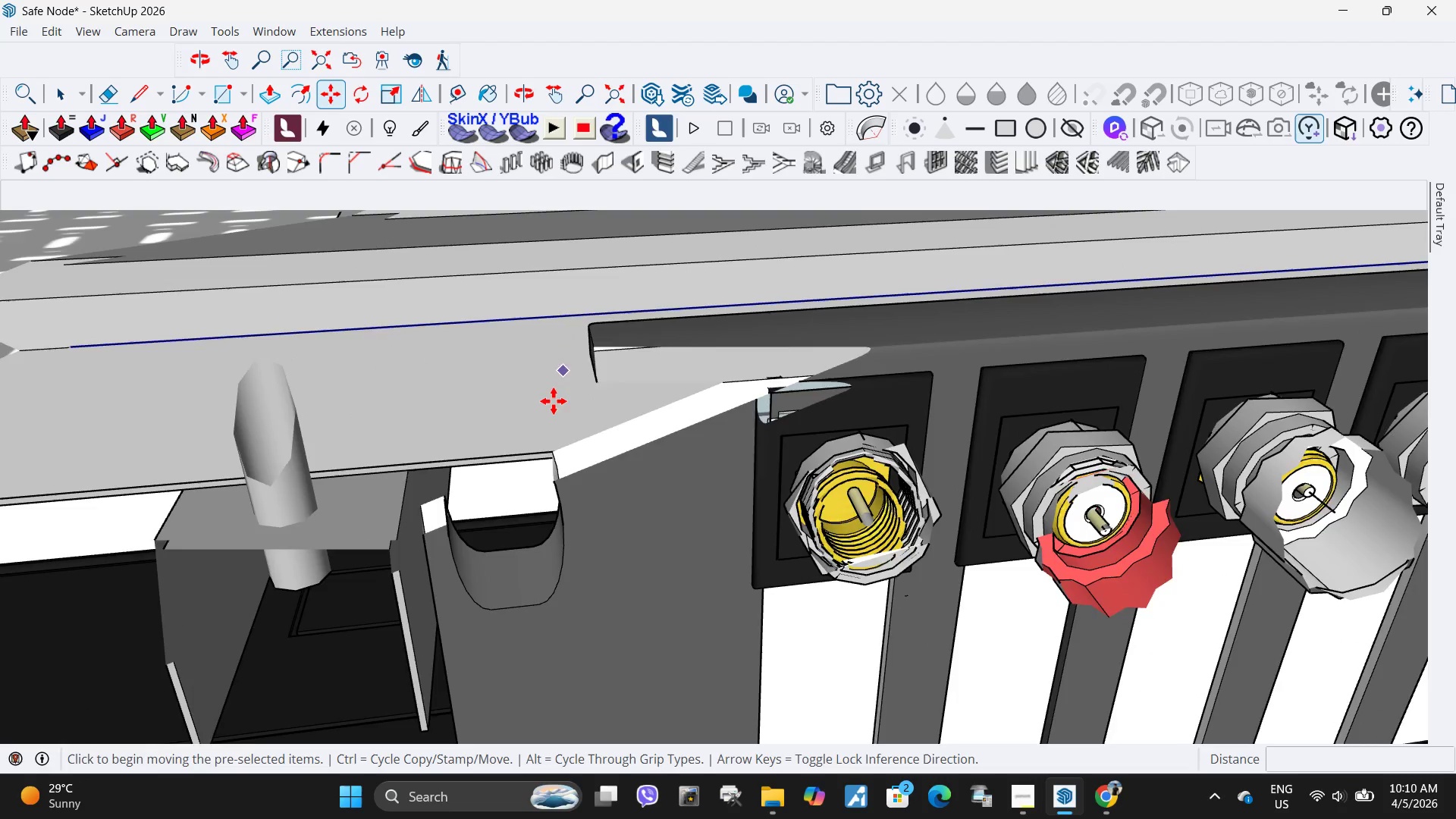 
scroll: coordinate [554, 401], scroll_direction: down, amount: 2.0
 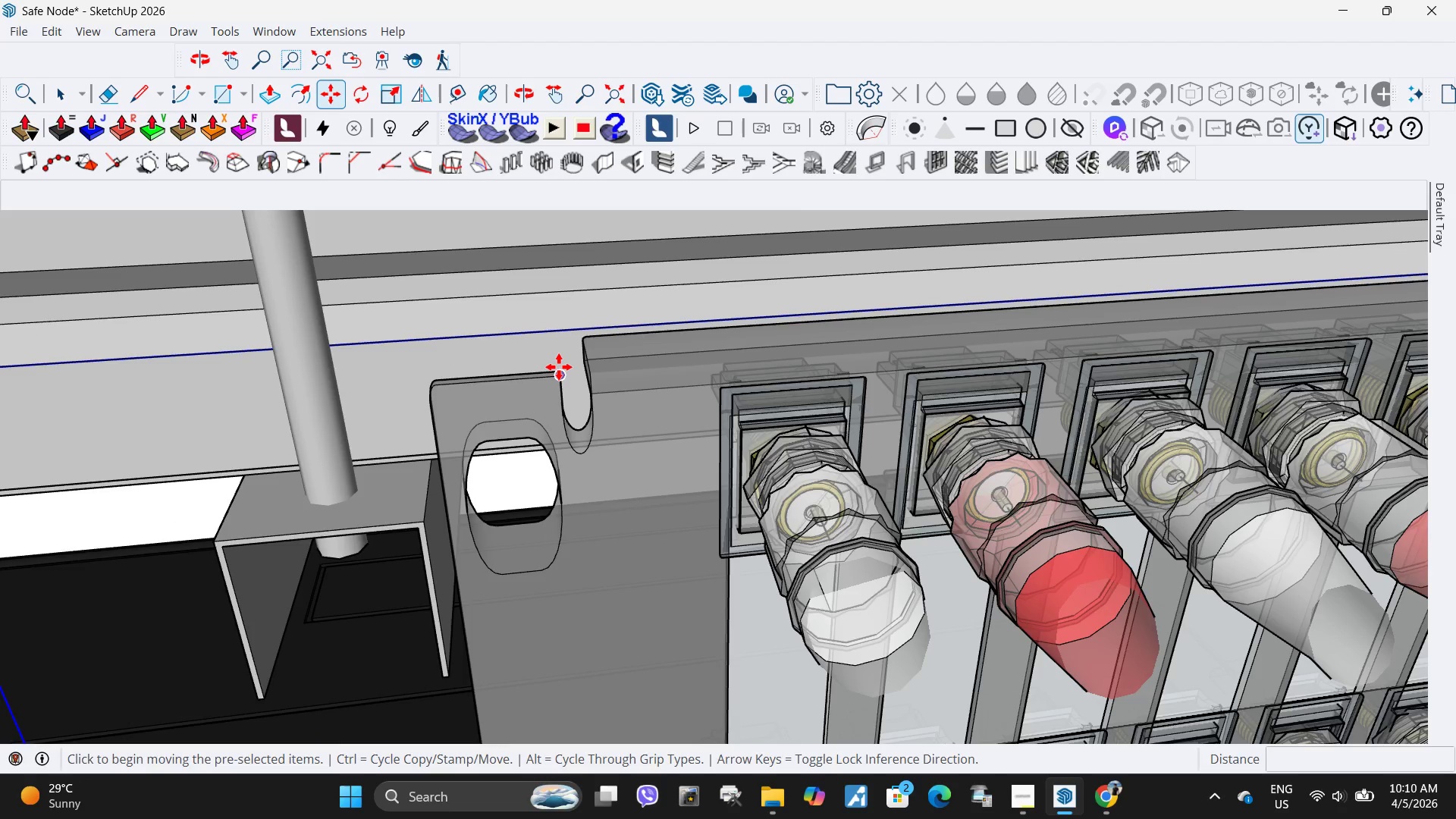 
scroll: coordinate [561, 367], scroll_direction: up, amount: 2.0
 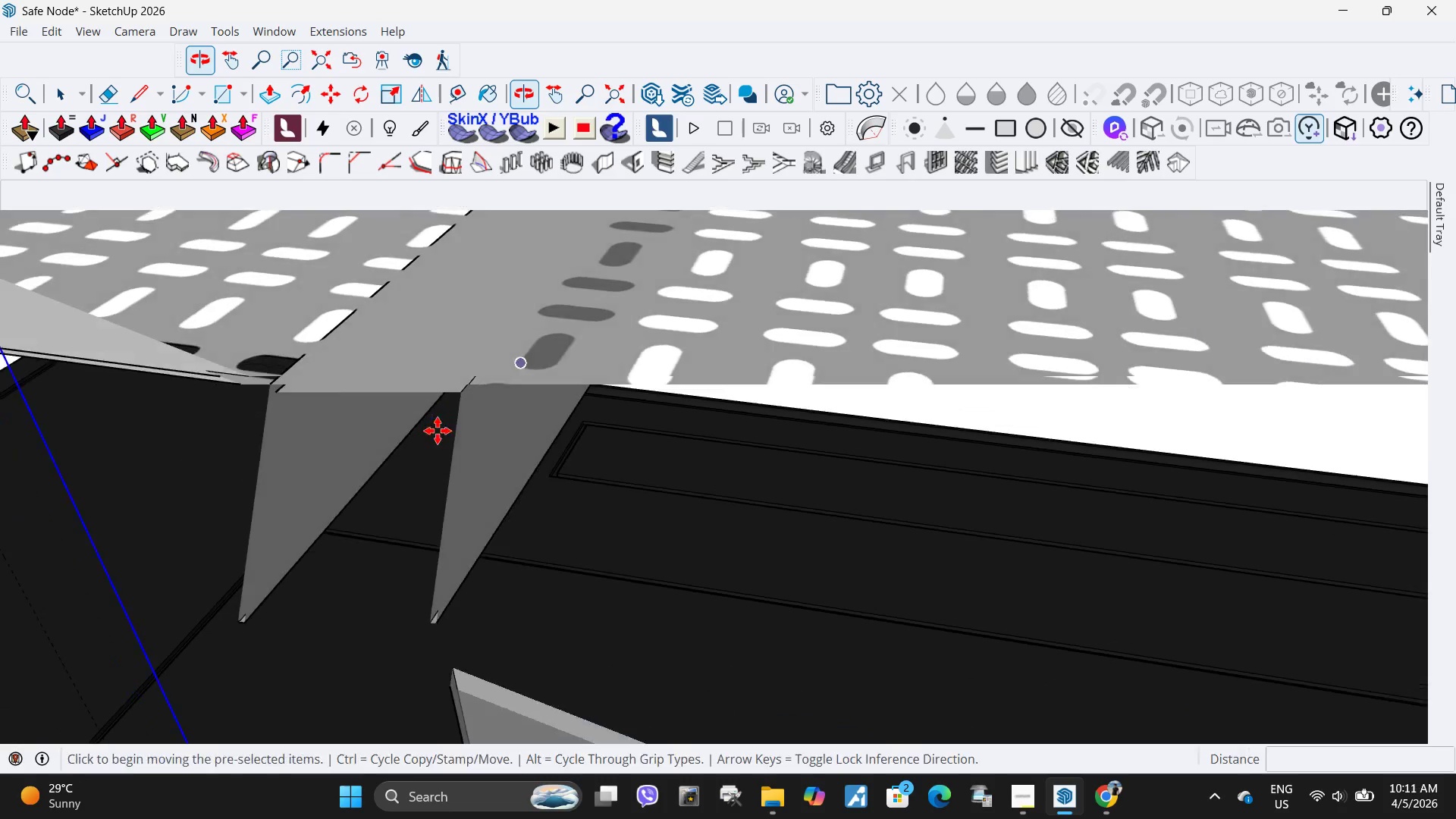 
scroll: coordinate [611, 455], scroll_direction: down, amount: 6.0
 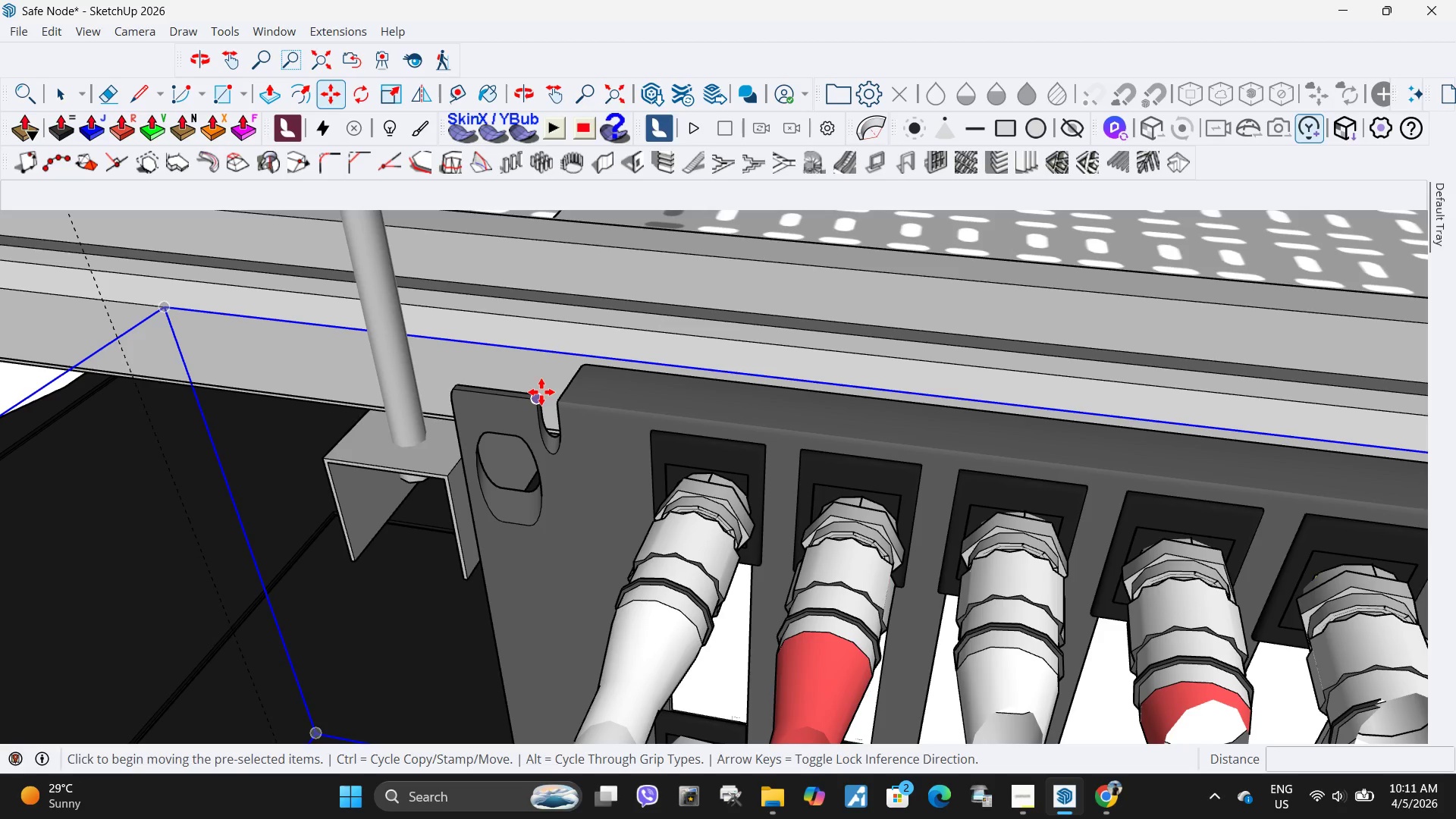 
scroll: coordinate [541, 392], scroll_direction: up, amount: 4.0
 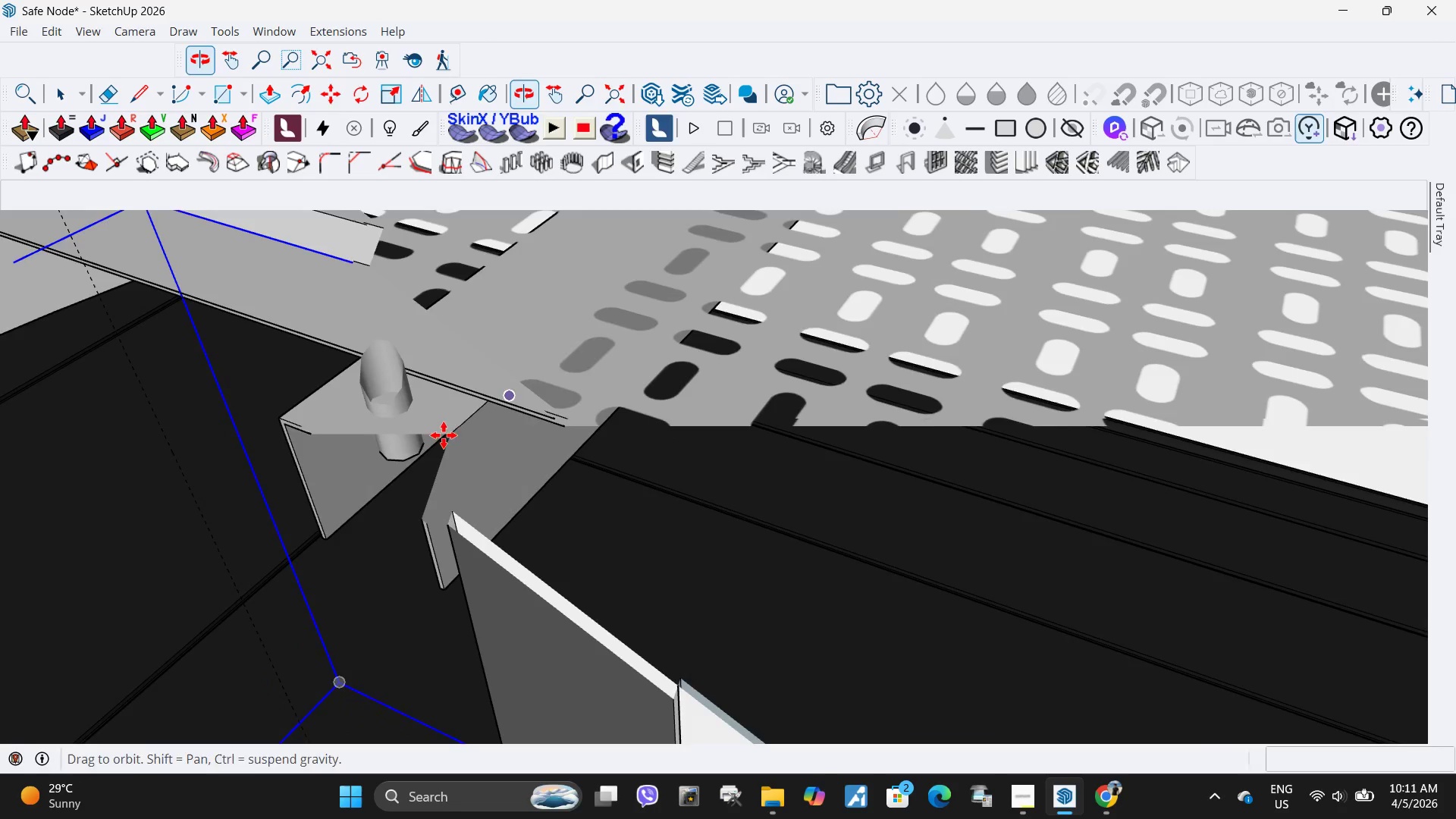 
scroll: coordinate [522, 469], scroll_direction: down, amount: 8.0
 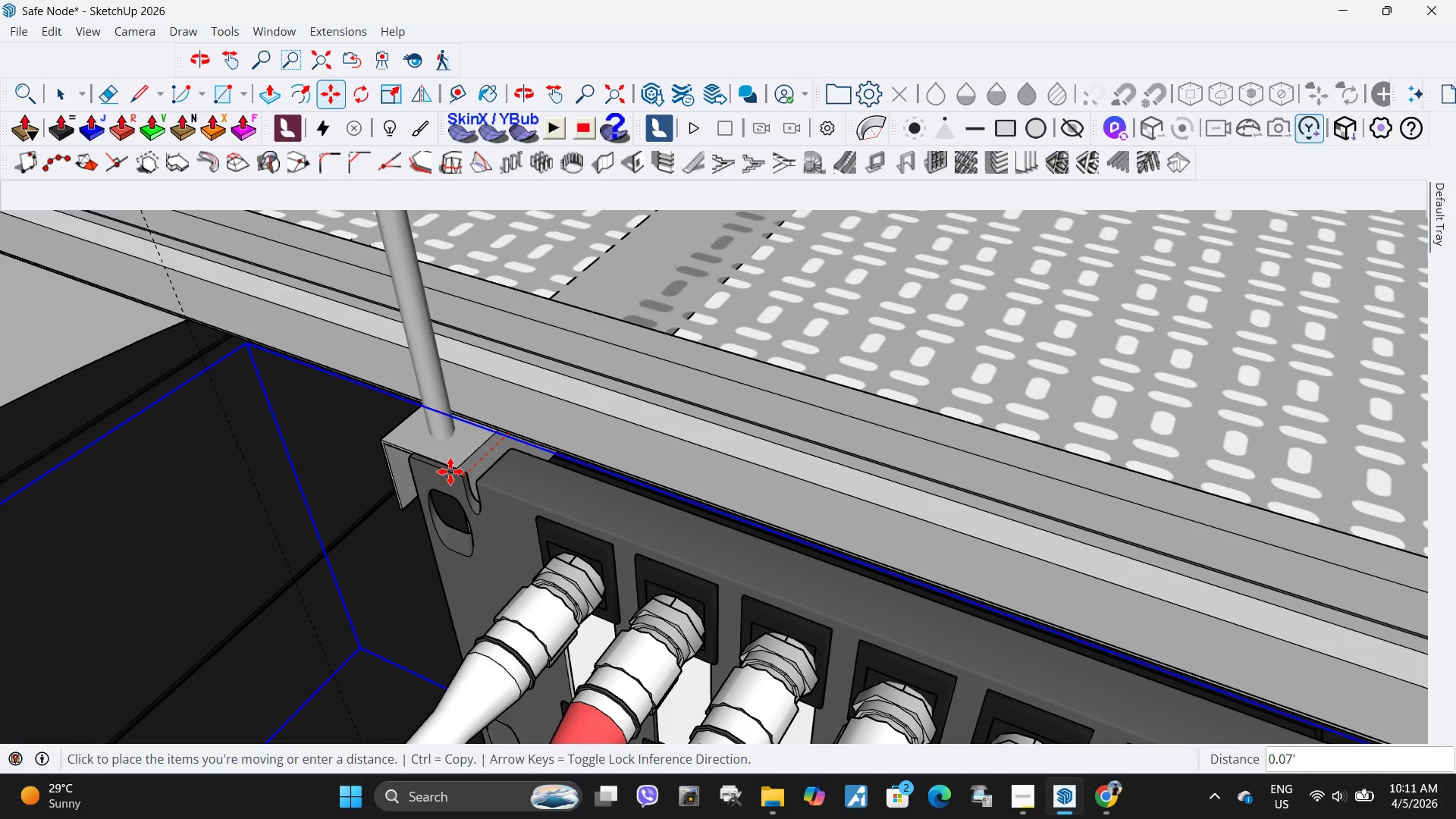 
scroll: coordinate [629, 465], scroll_direction: up, amount: 4.0
 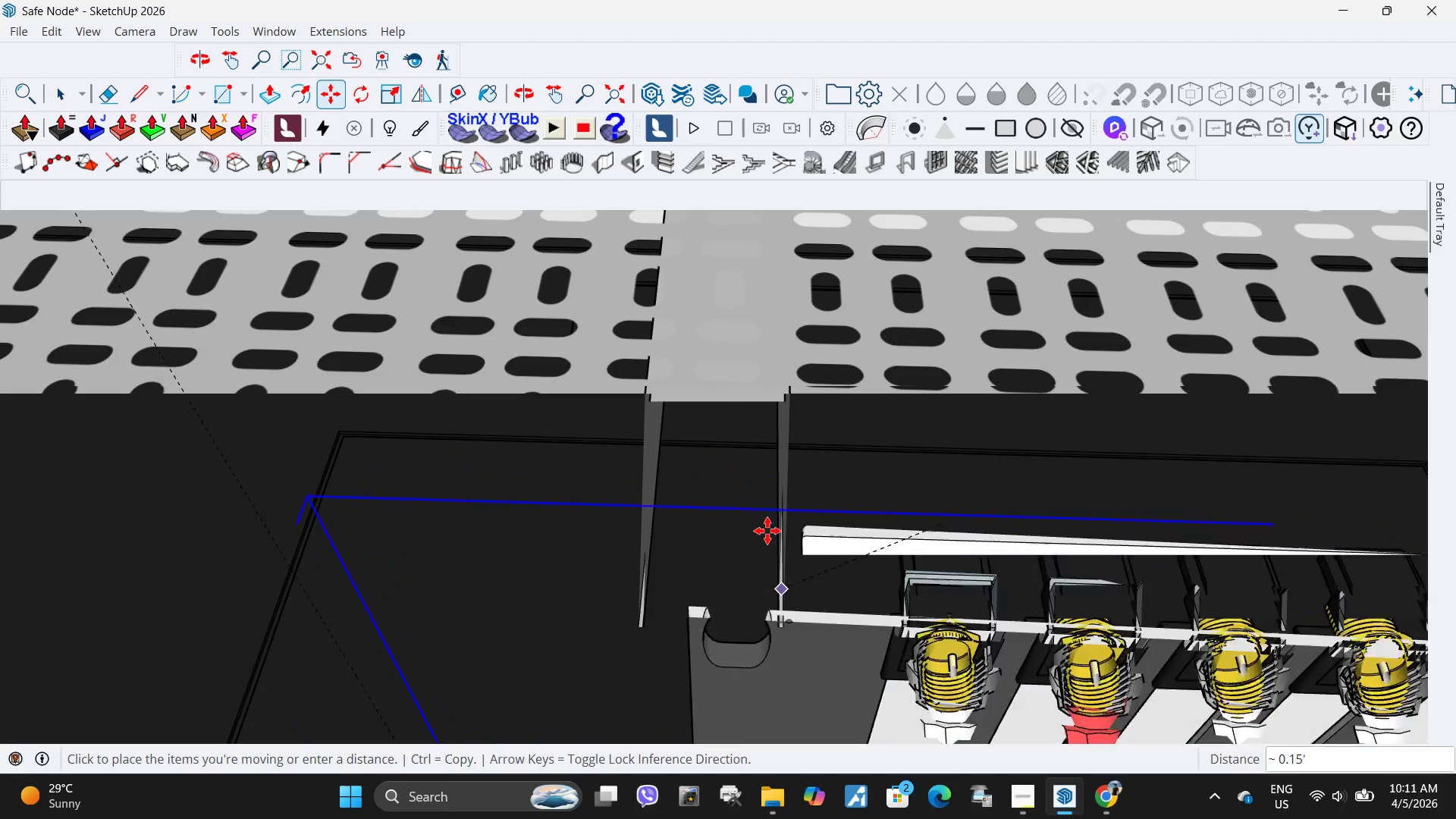 
scroll: coordinate [711, 495], scroll_direction: down, amount: 9.0
 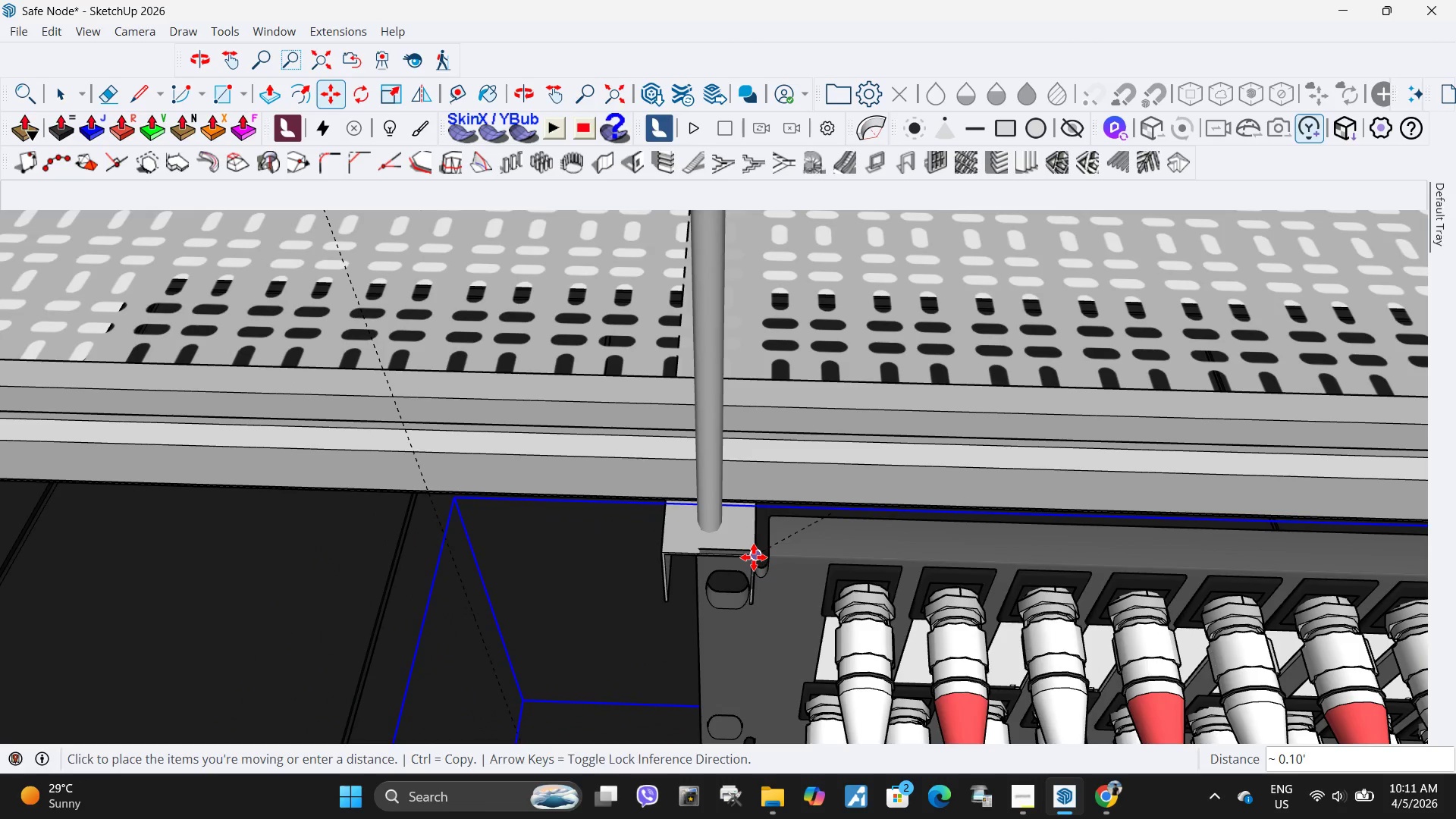 
left_click([754, 557])
 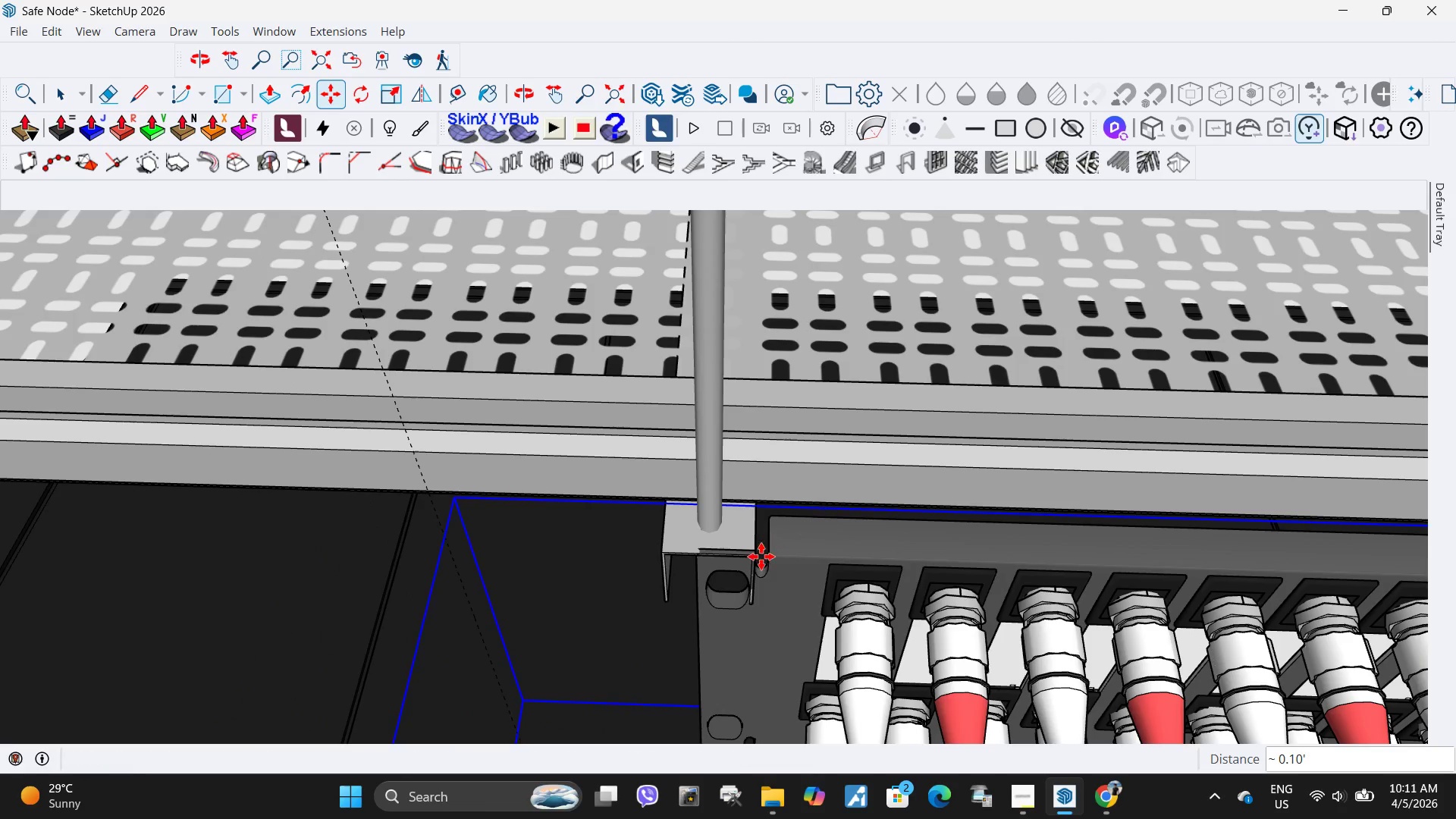 
scroll: coordinate [761, 557], scroll_direction: up, amount: 3.0
 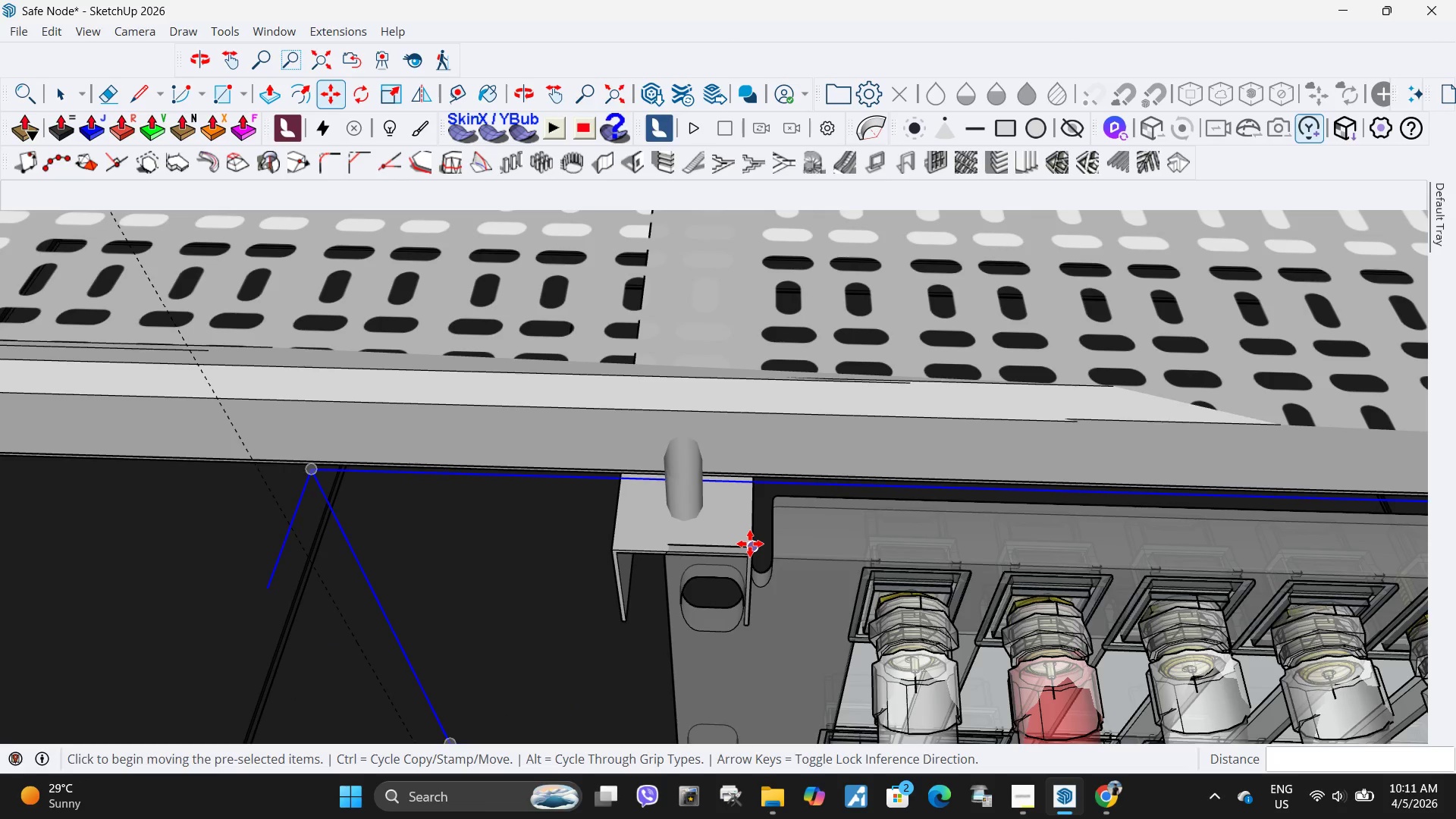 
left_click([750, 544])
 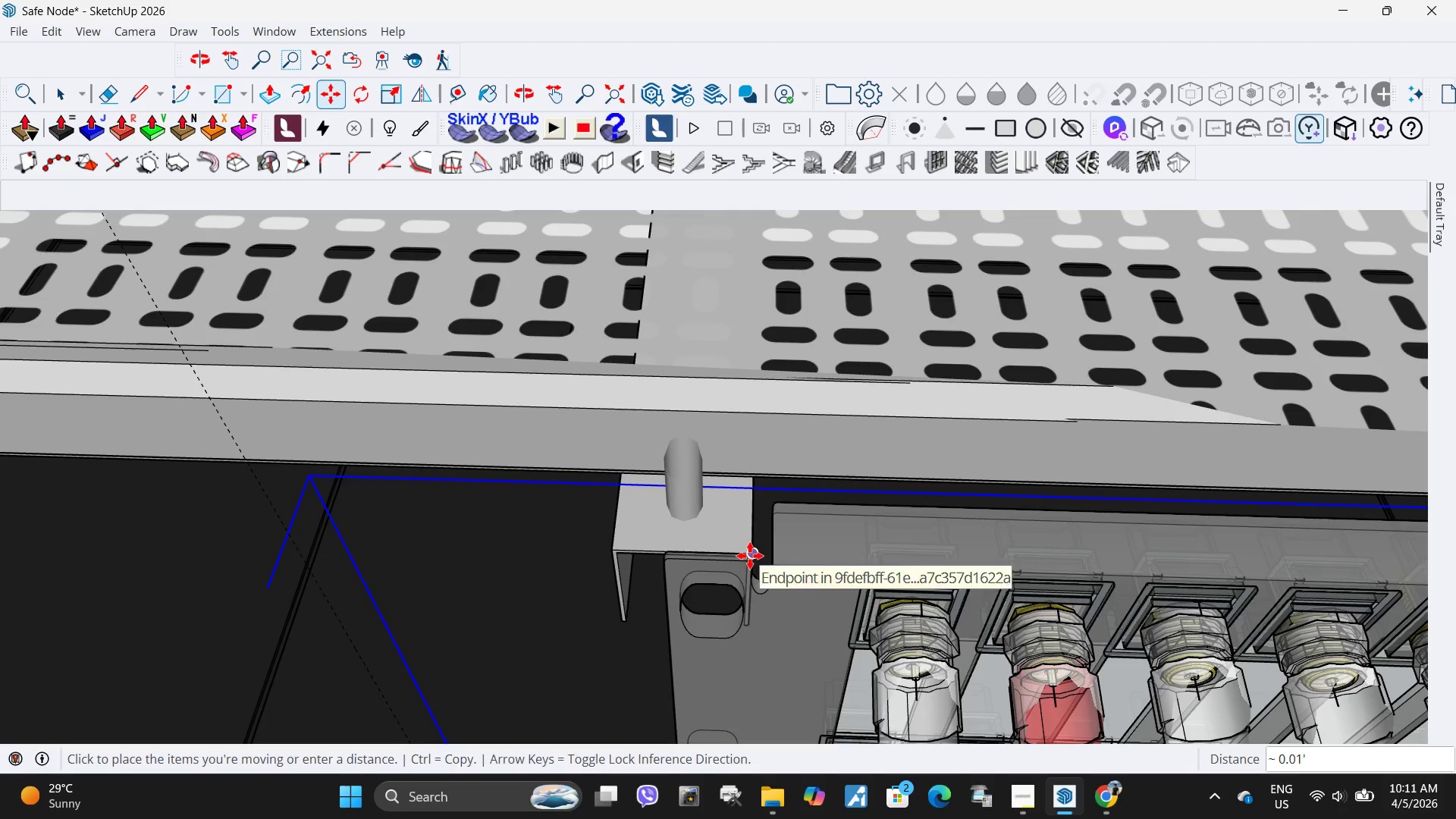 
left_click([750, 556])
 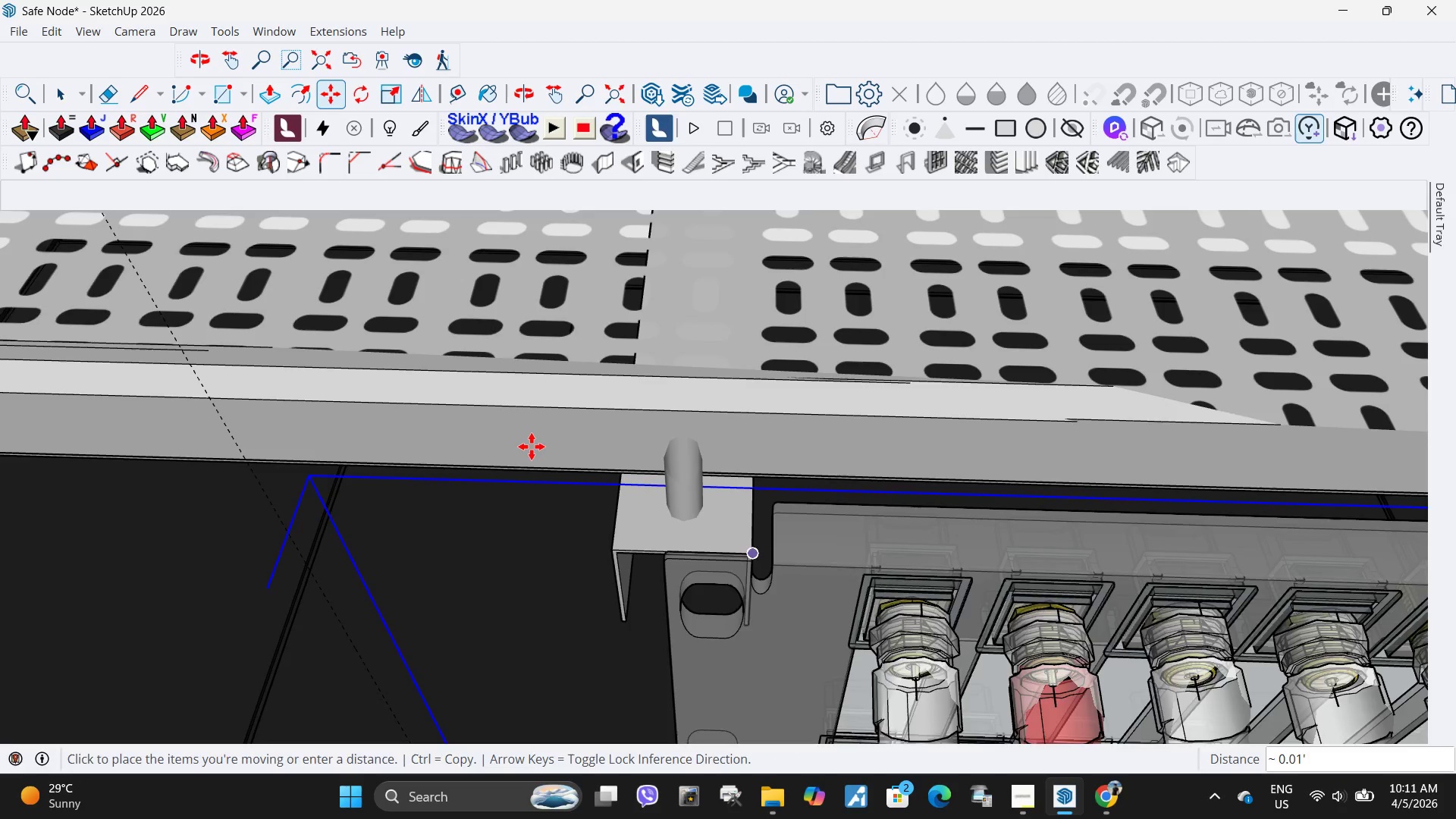 
scroll: coordinate [500, 419], scroll_direction: down, amount: 23.0
 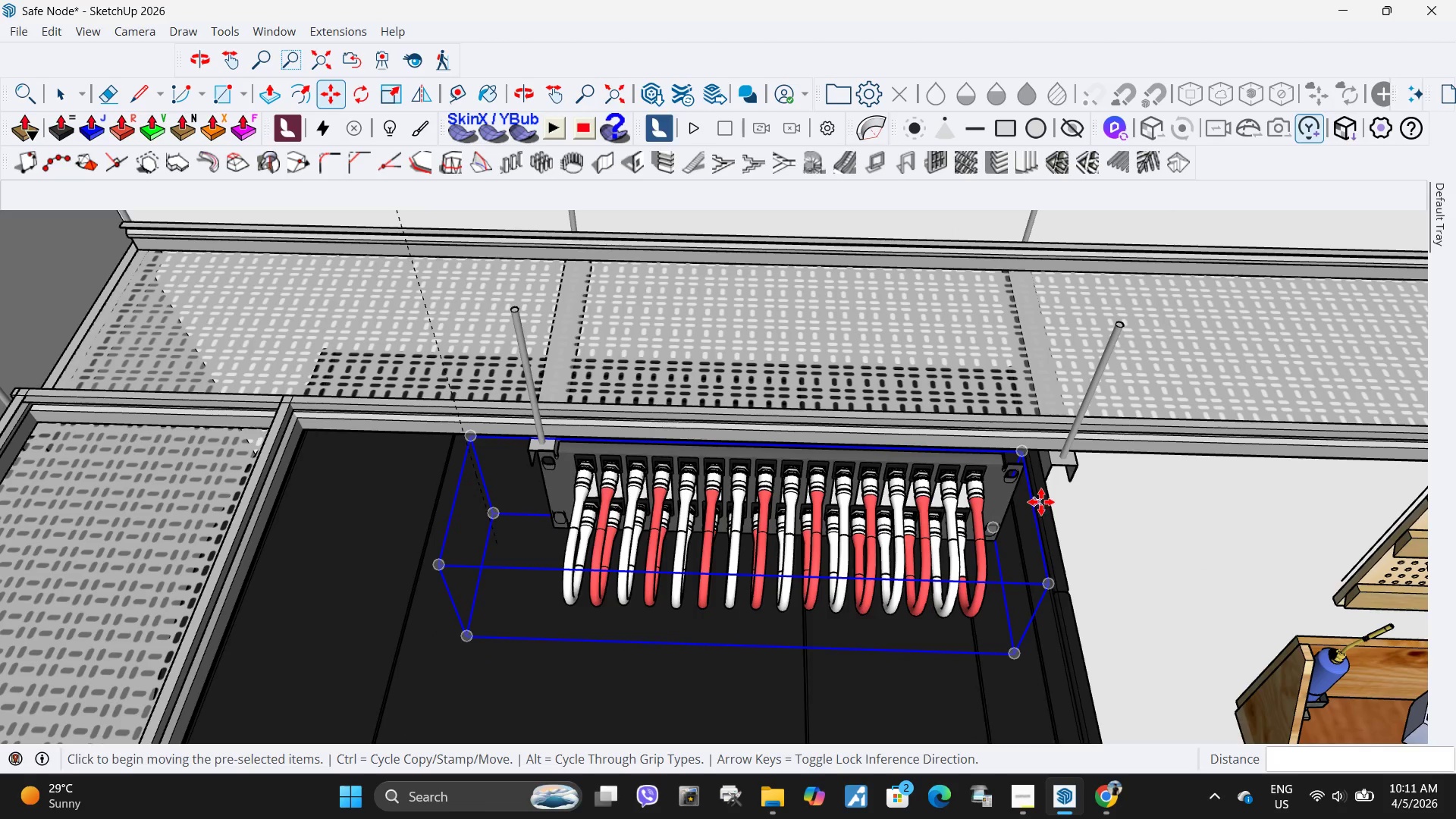 
key(S)
 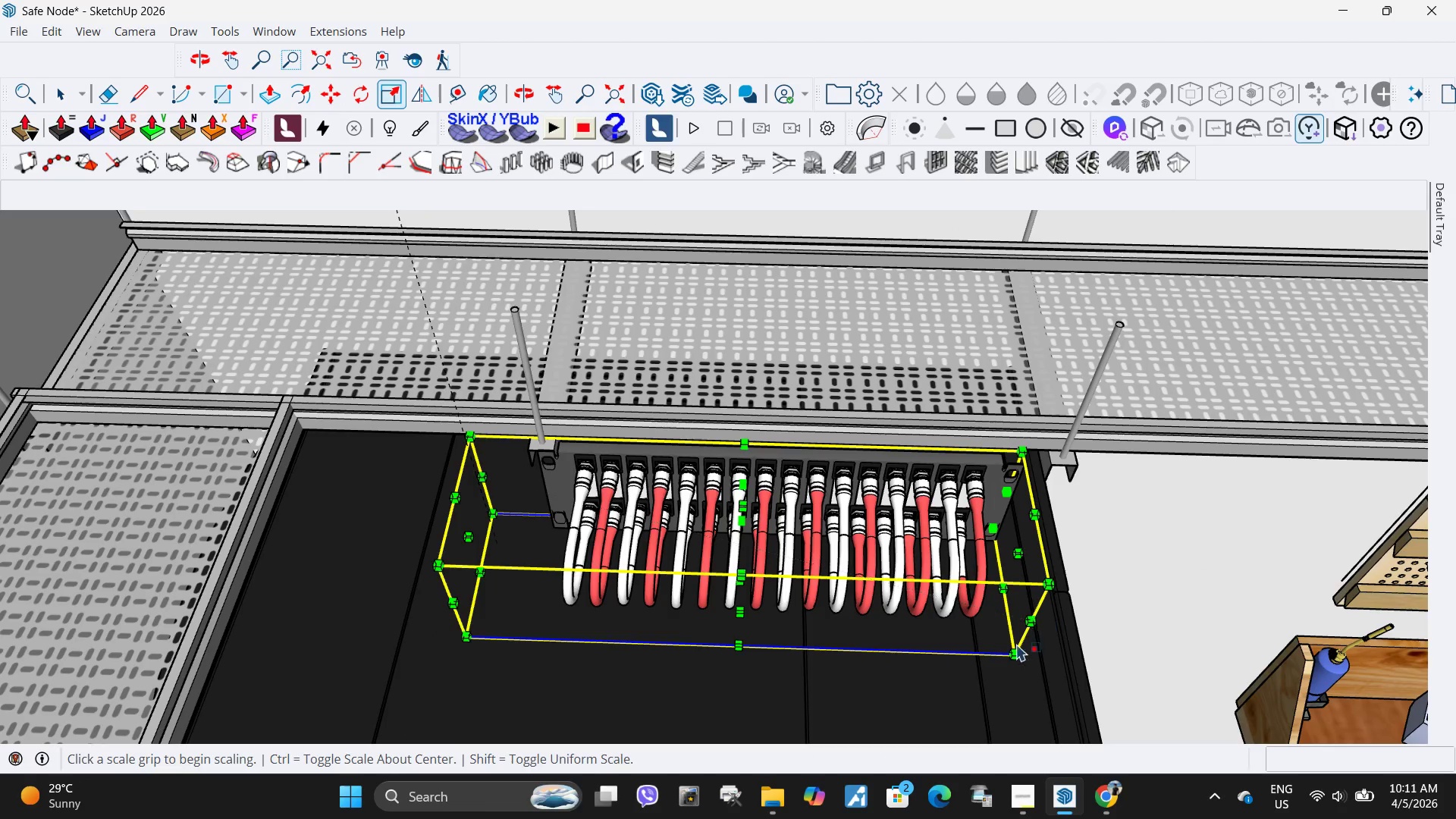 
left_click([1018, 649])
 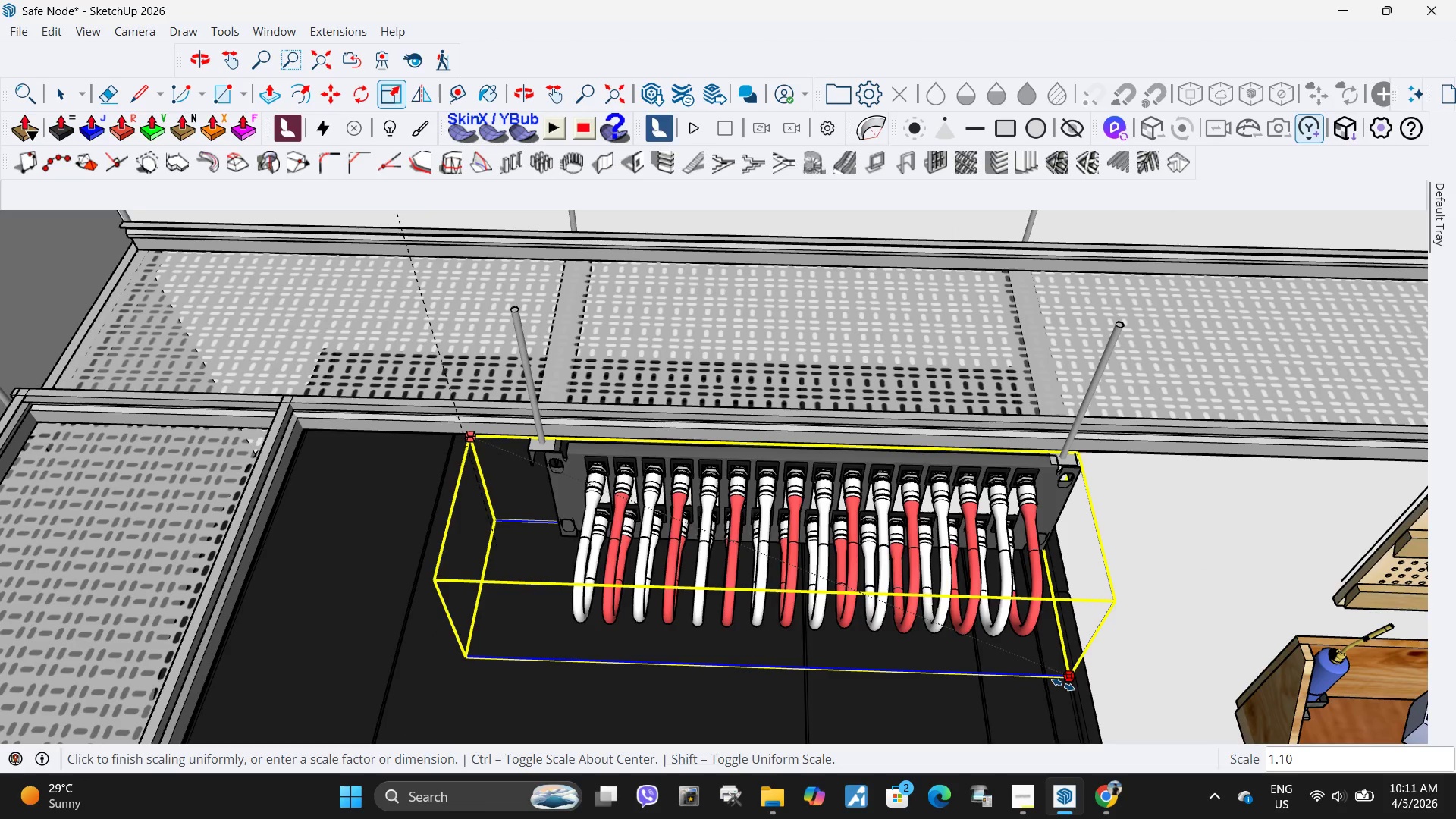 
wait(5.62)
 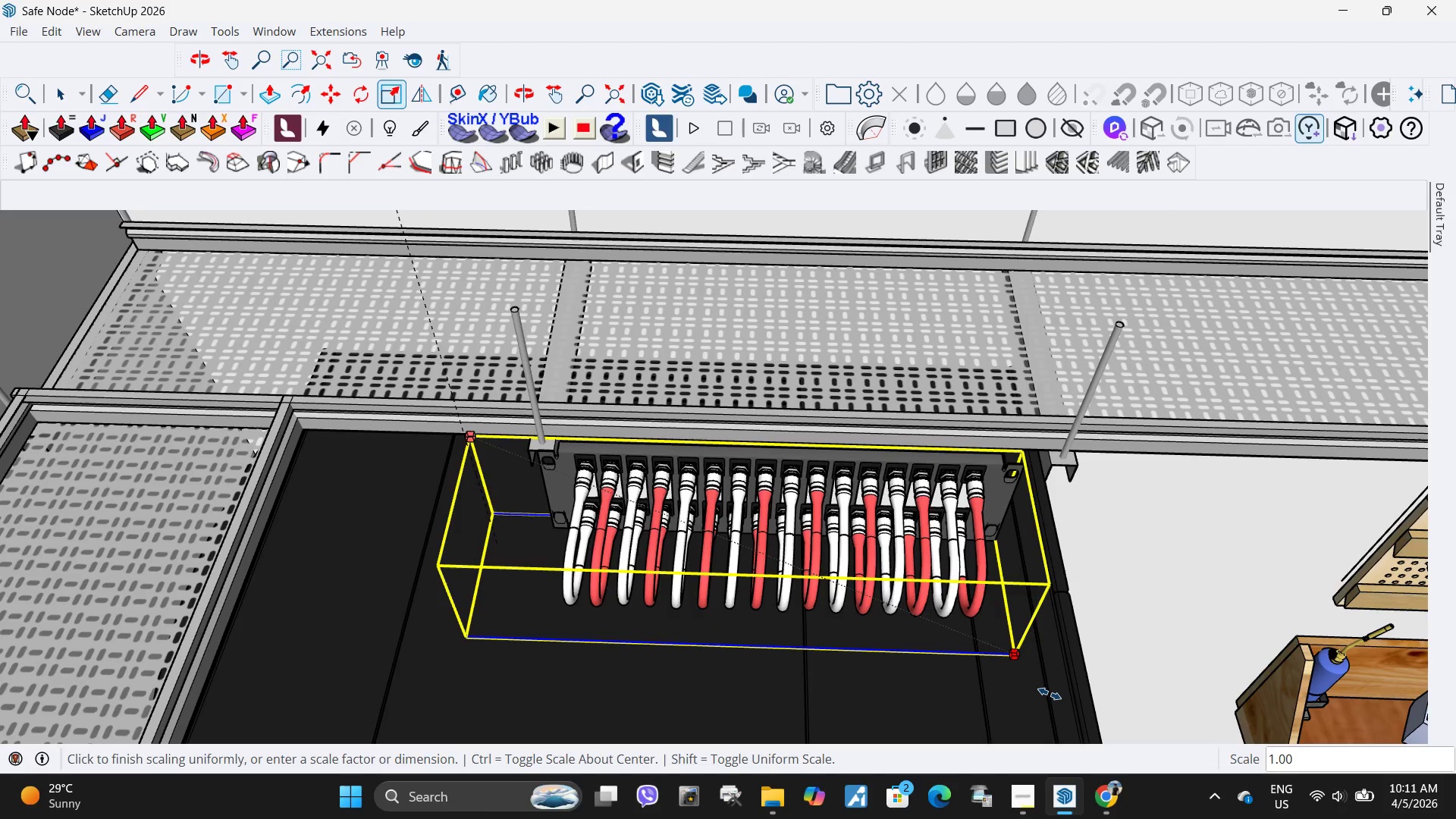 
left_click([1066, 686])
 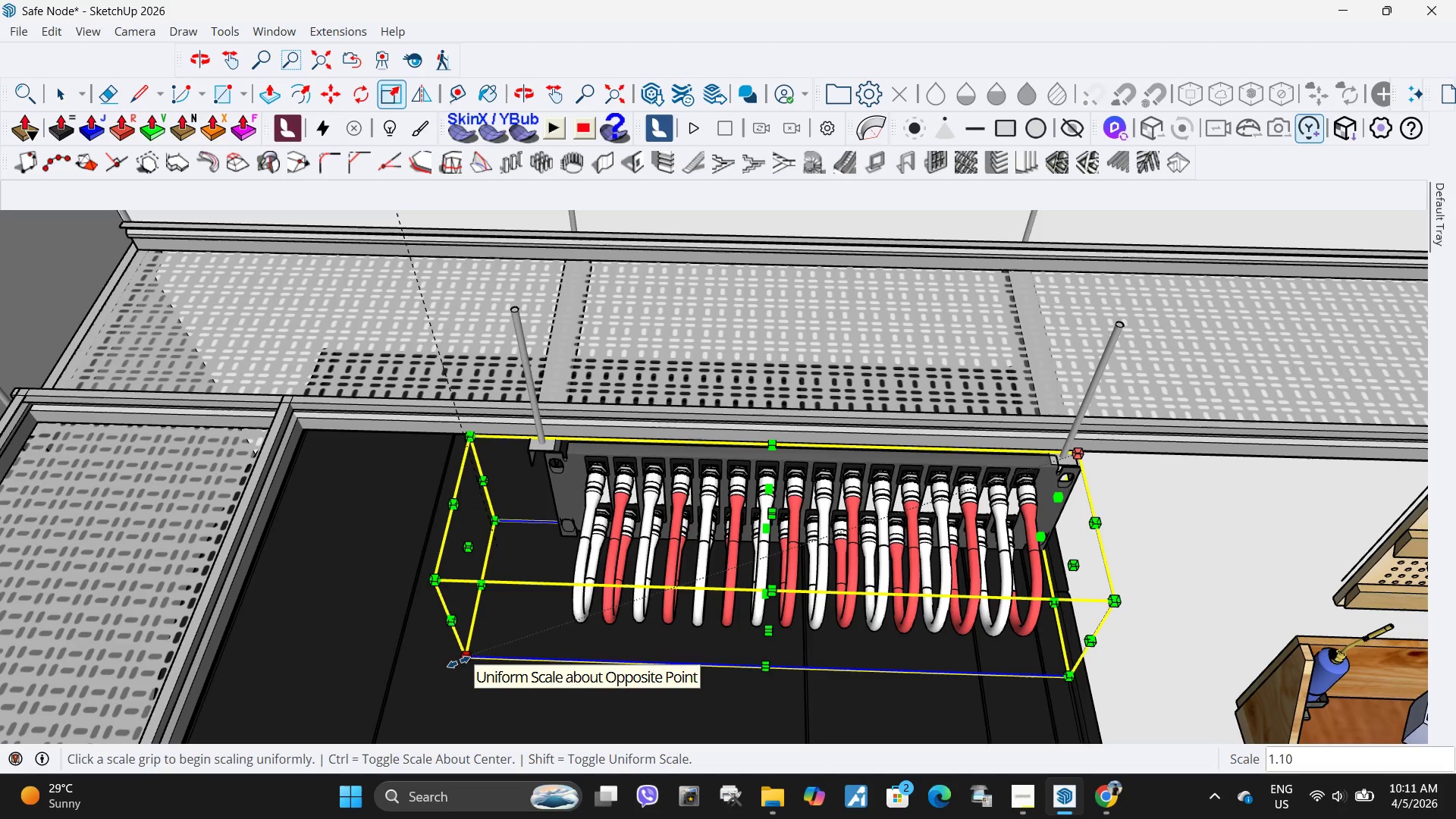 
left_click([472, 657])
 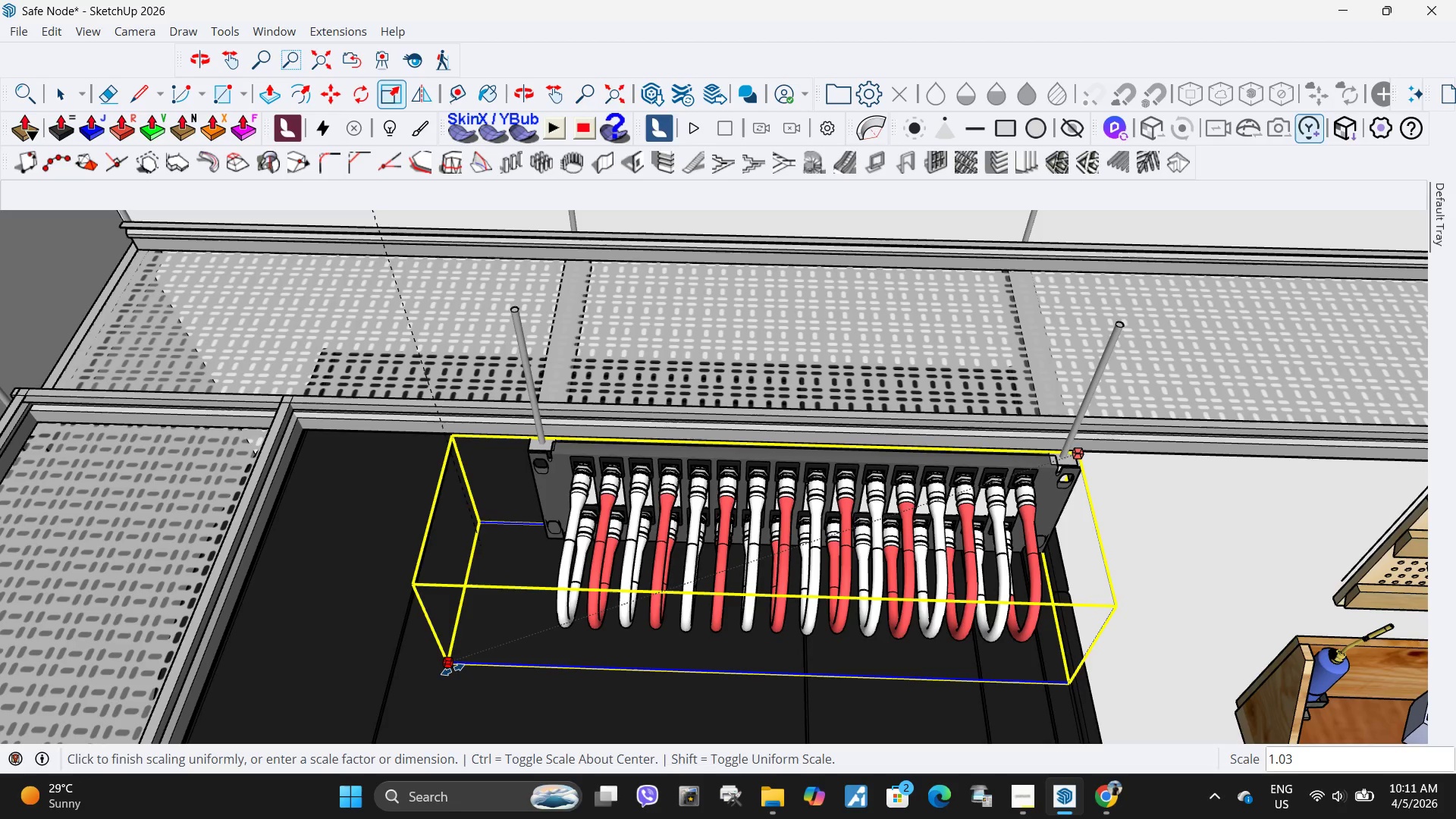 
left_click([453, 670])
 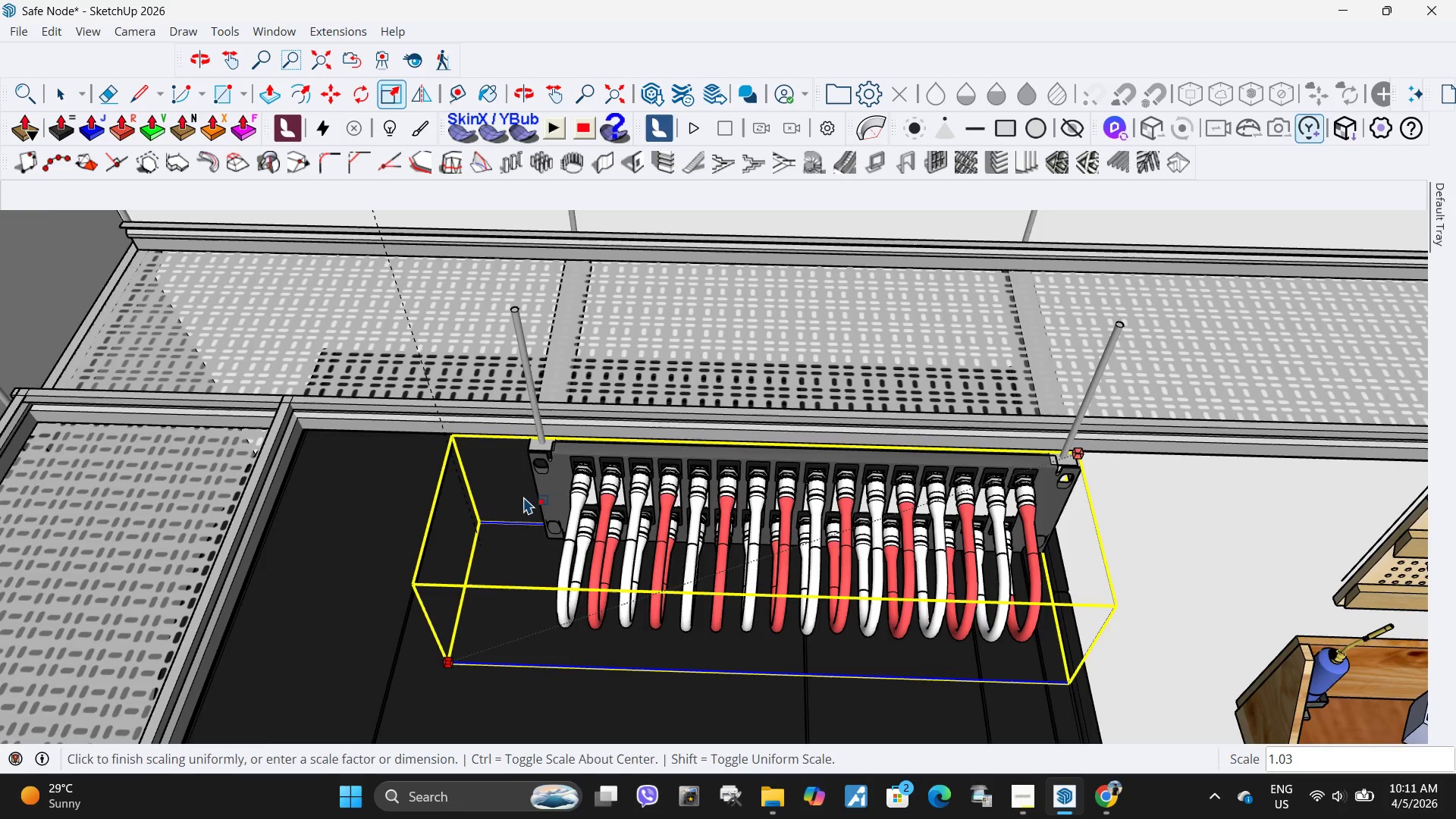 
key(Space)
 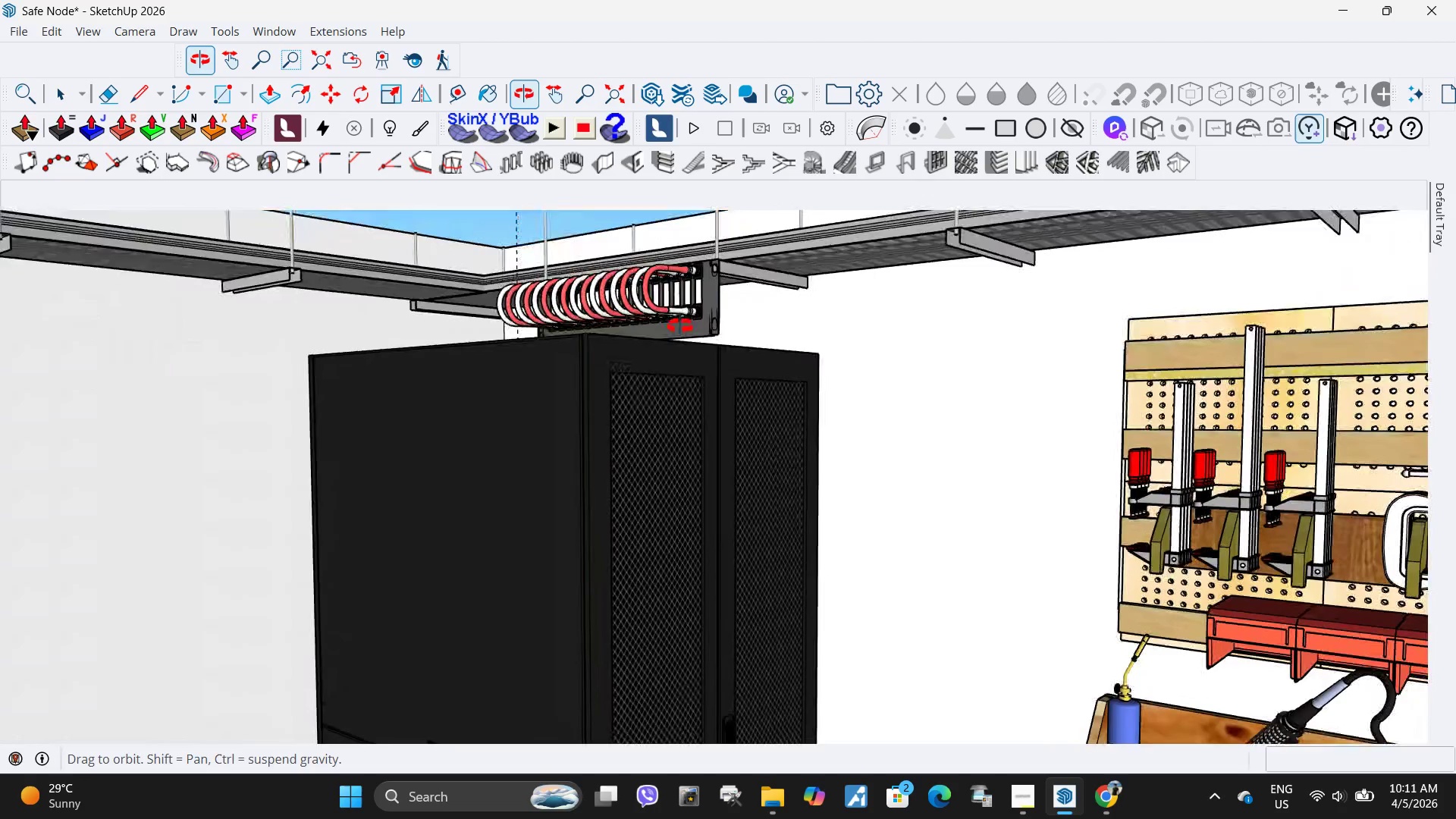 
scroll: coordinate [497, 400], scroll_direction: down, amount: 11.0
 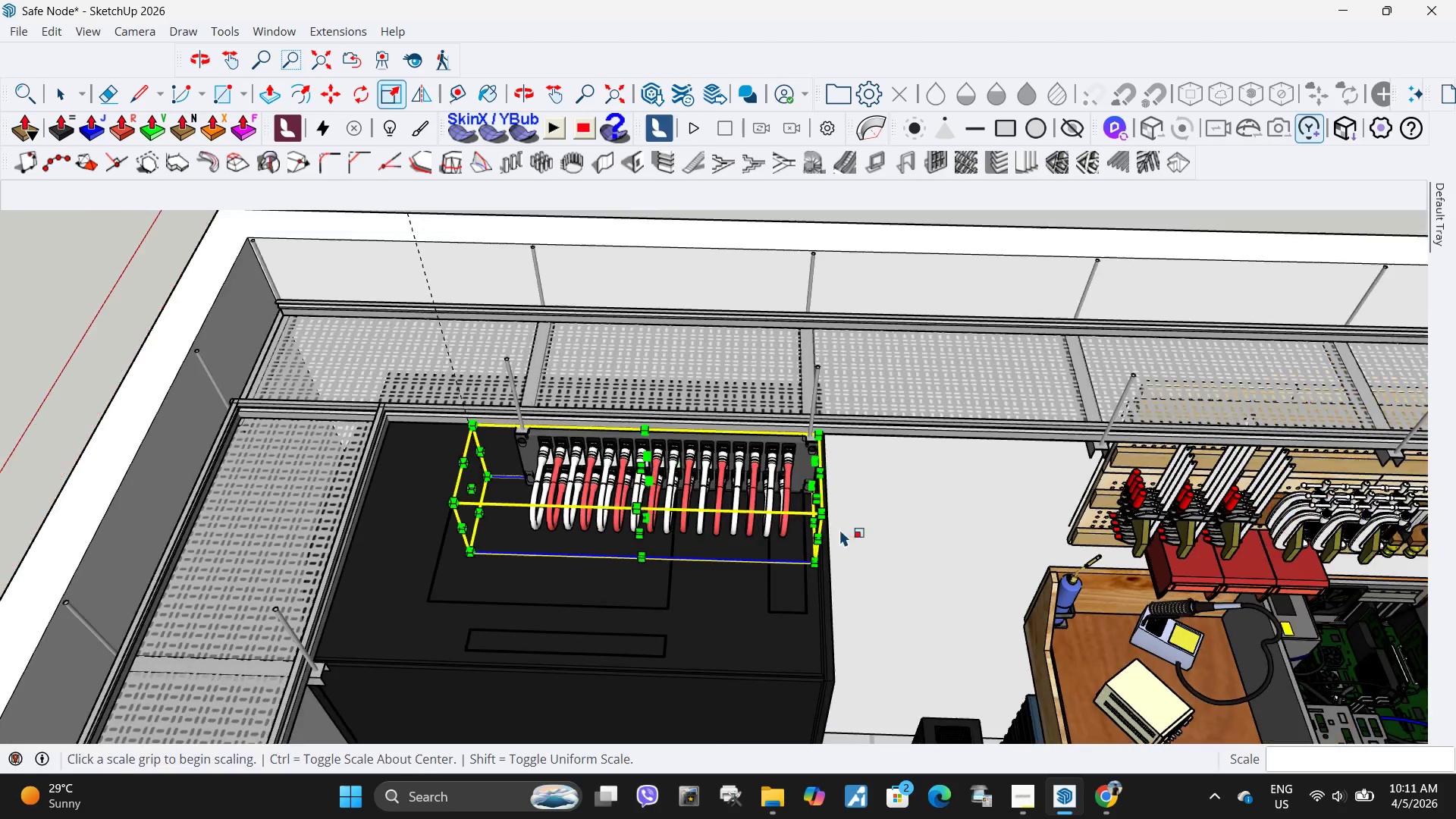 
wait(5.12)
 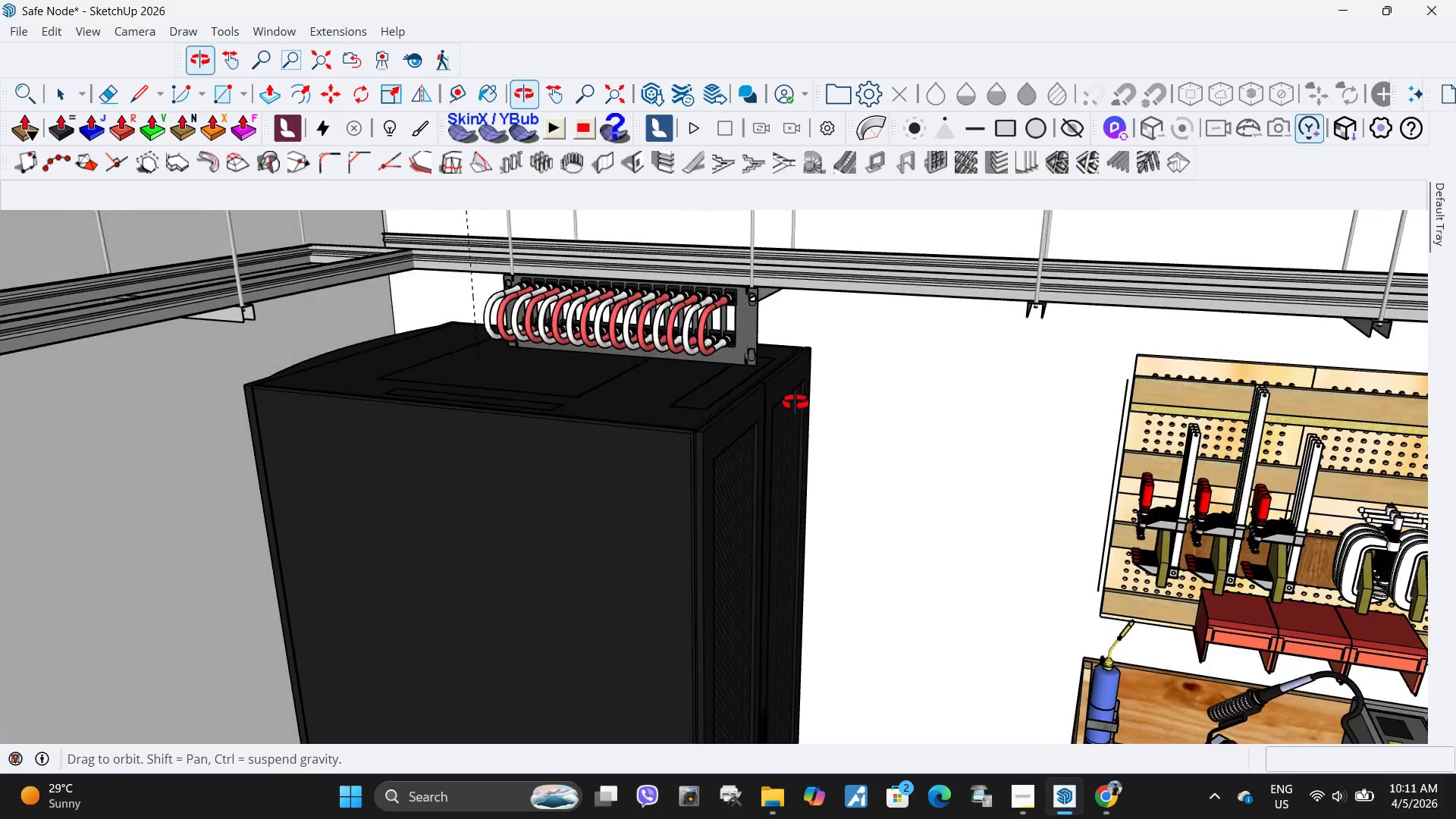 
scroll: coordinate [524, 319], scroll_direction: down, amount: 21.0
 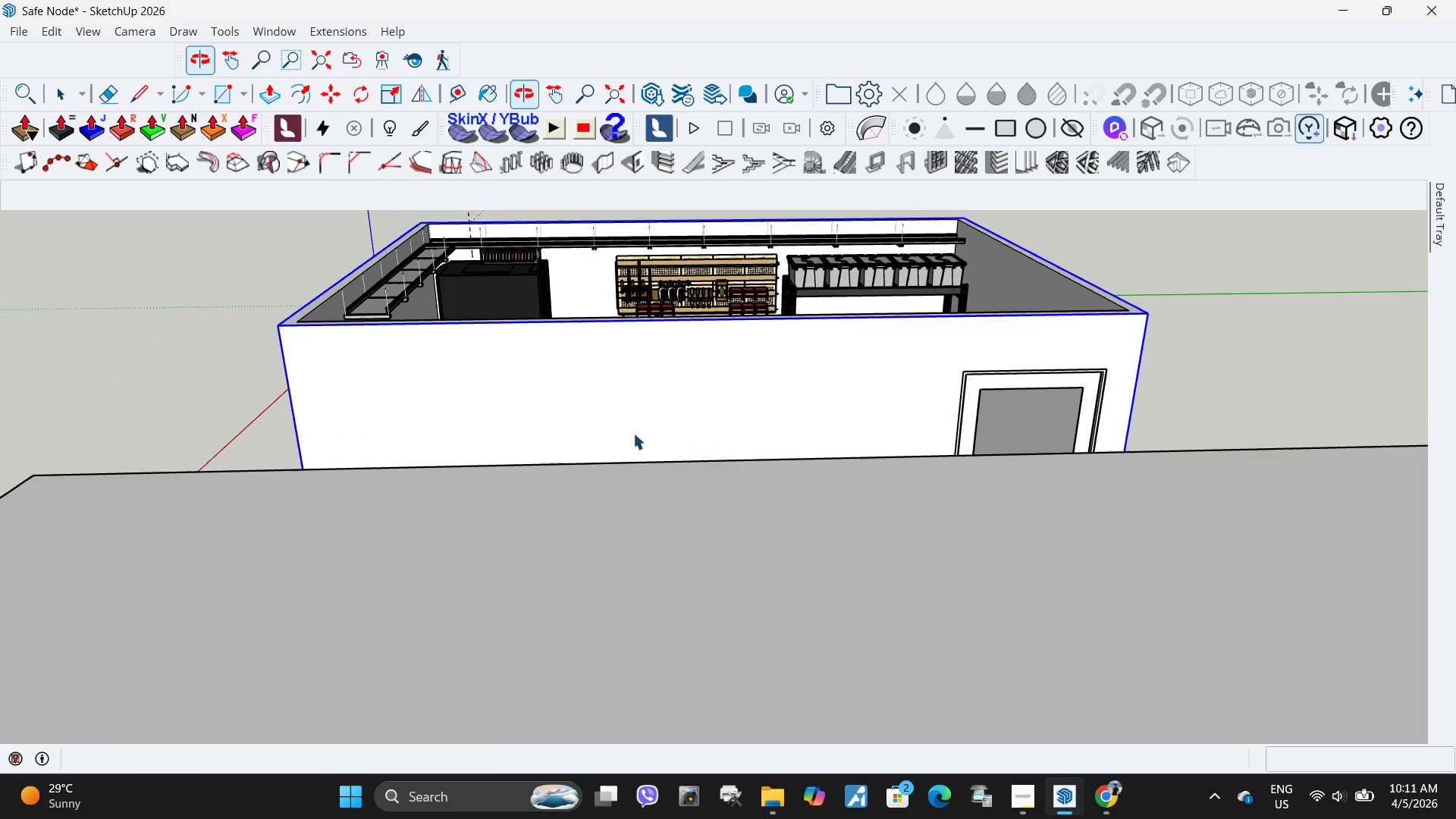 
scroll: coordinate [512, 269], scroll_direction: up, amount: 8.0
 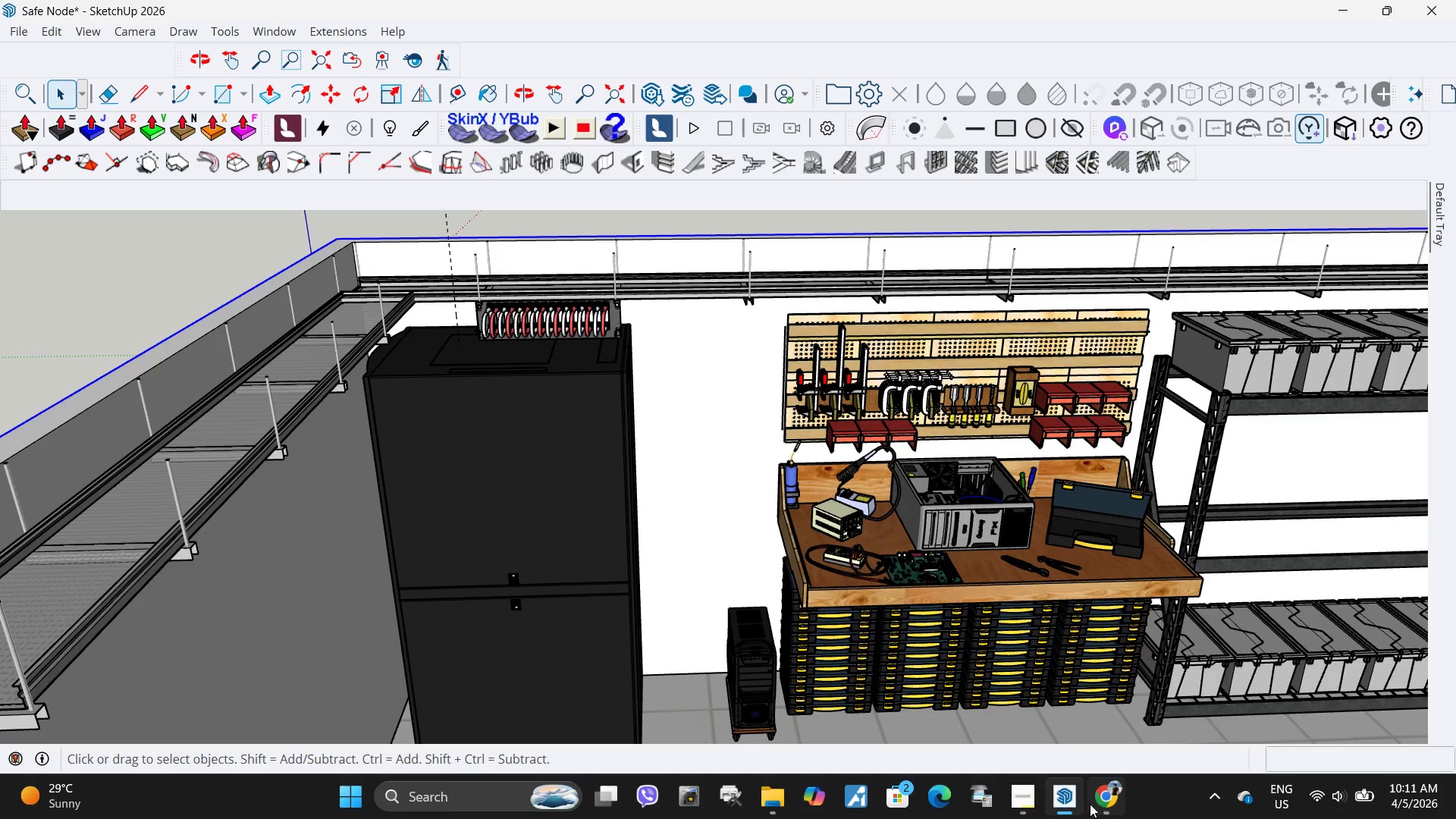 
left_click([1106, 807])
 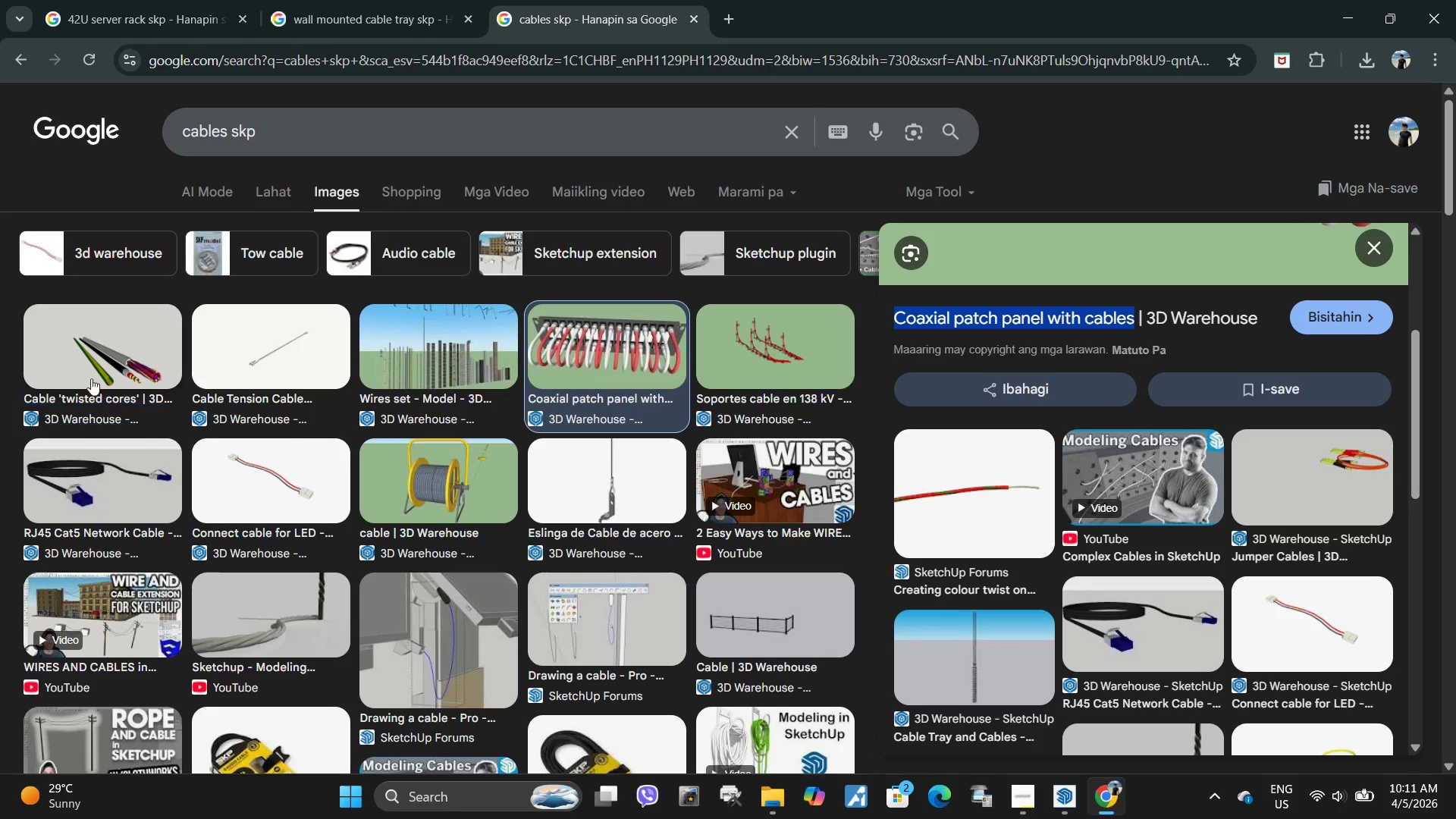 
left_click([92, 354])
 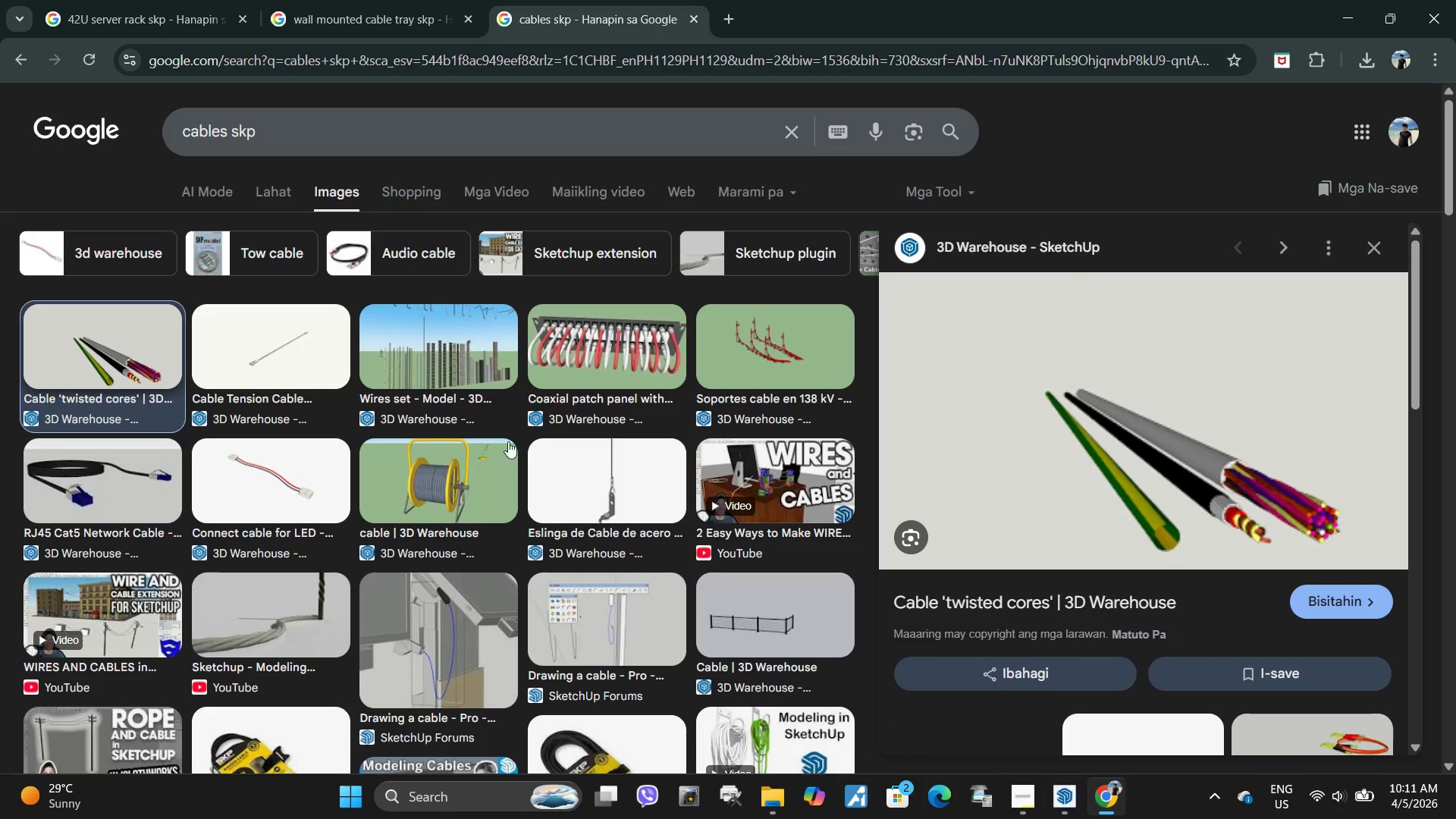 
scroll: coordinate [1064, 429], scroll_direction: down, amount: 9.0
 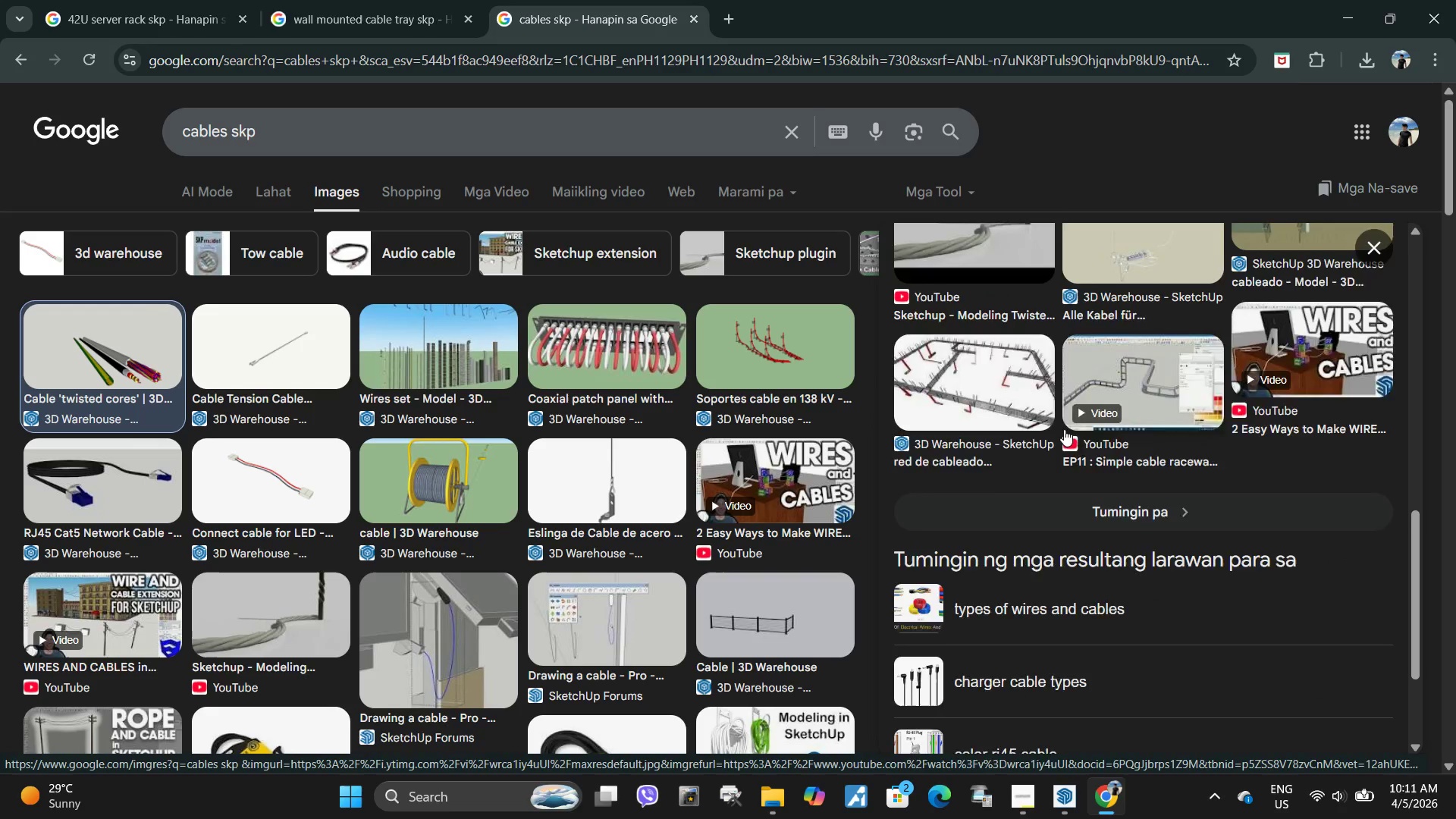 
scroll: coordinate [1064, 429], scroll_direction: up, amount: 11.0
 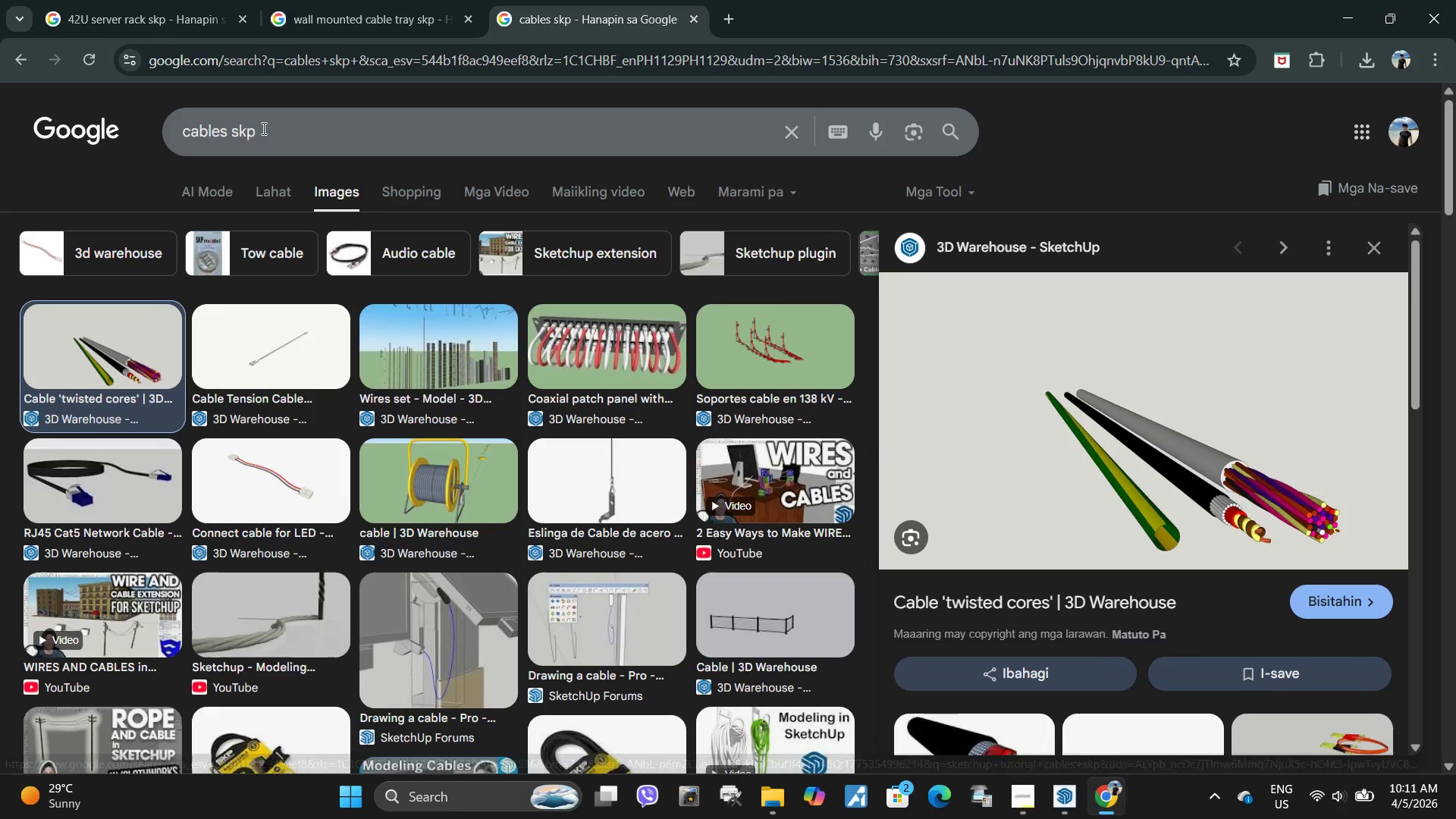 
left_click([232, 137])
 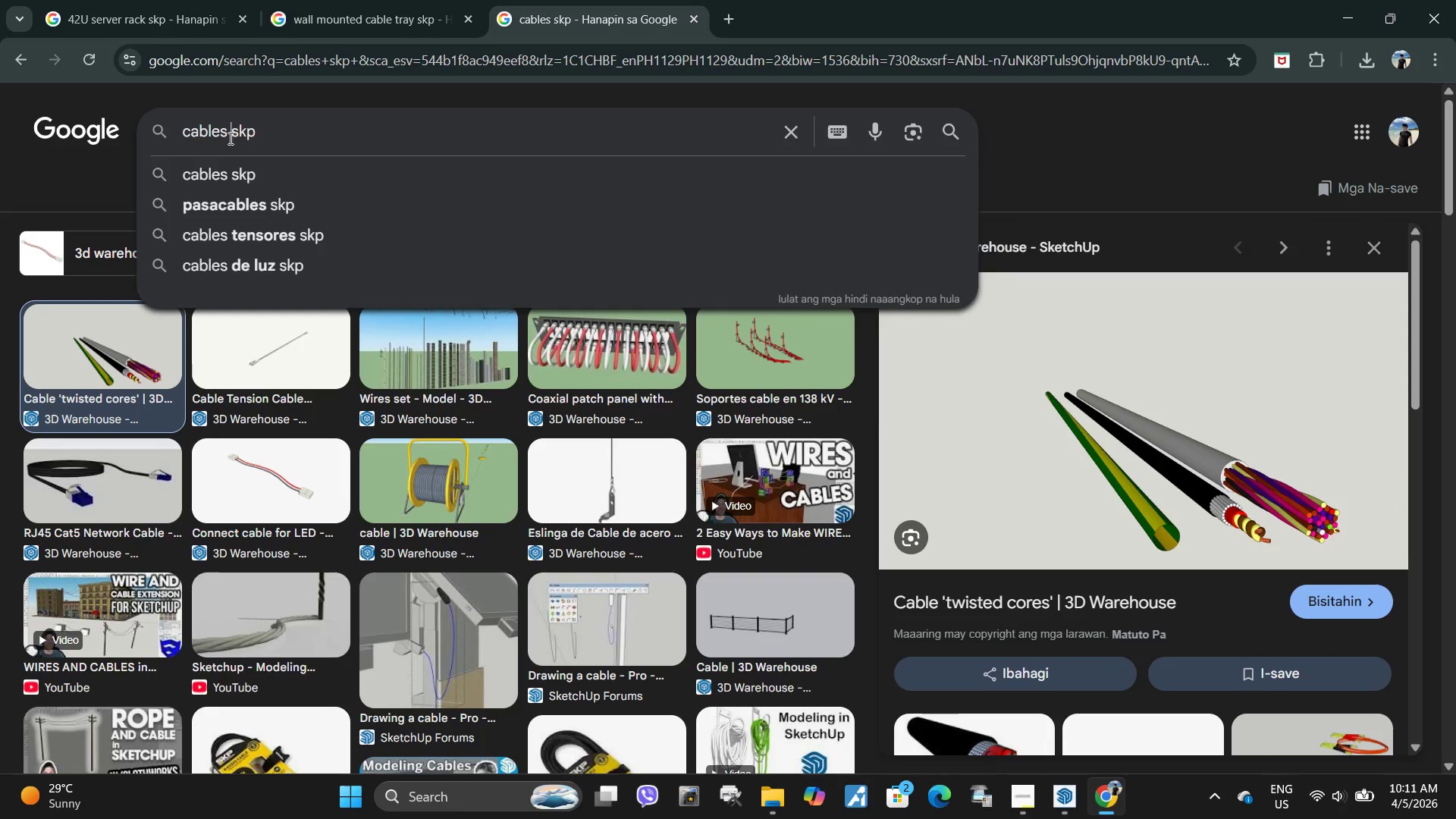 
type(group )
 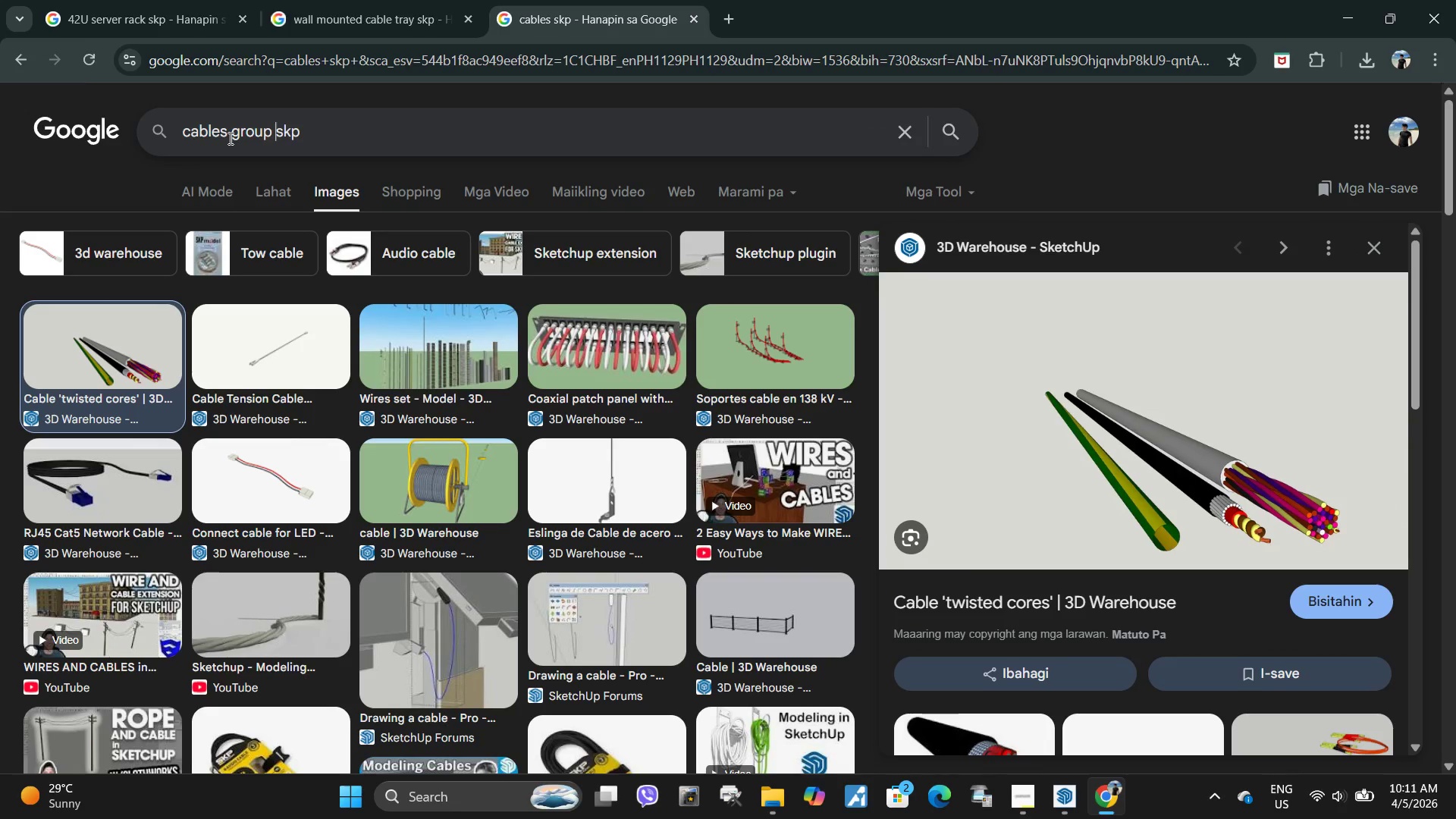 
key(Enter)
 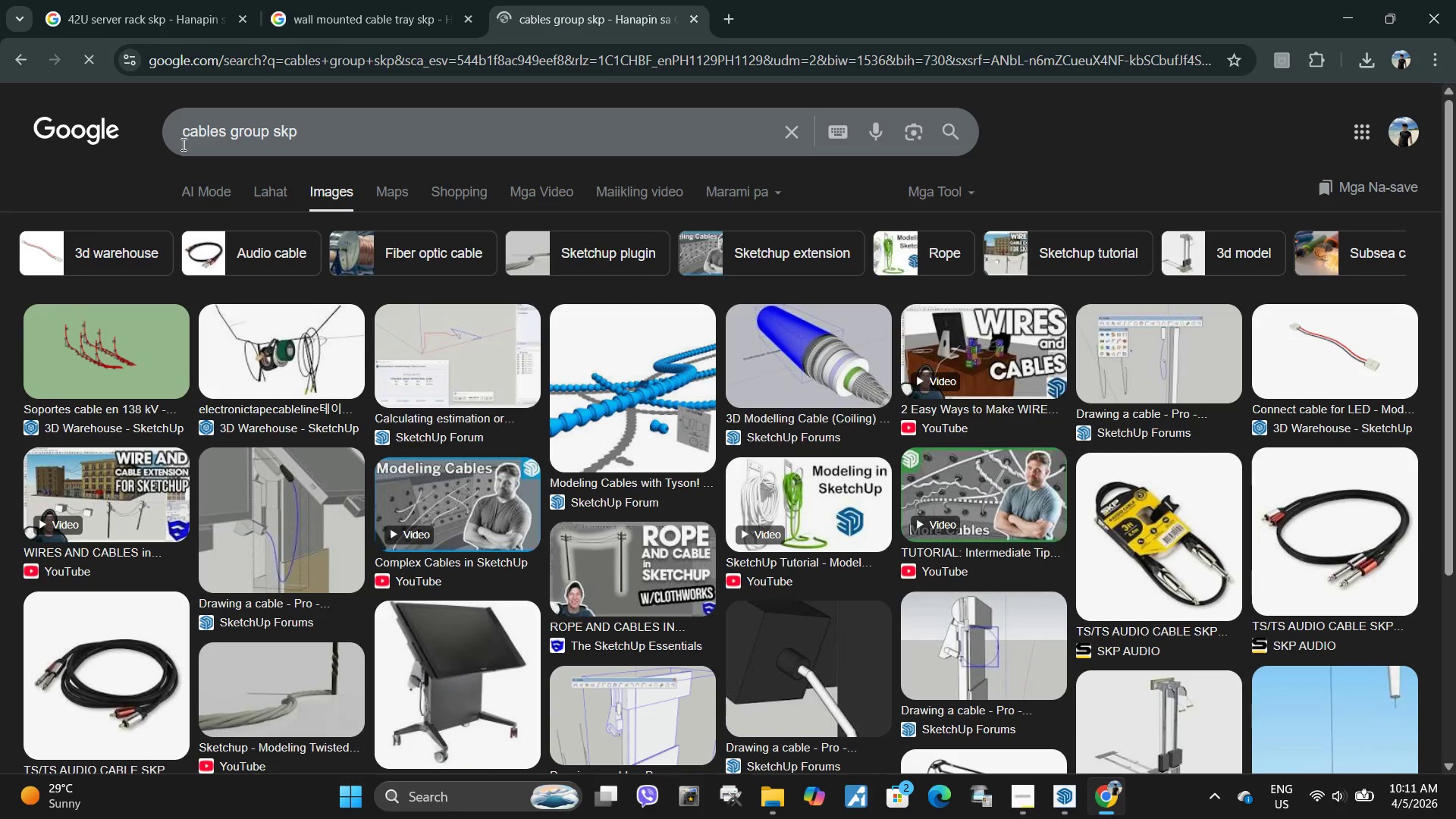 
left_click([180, 130])
 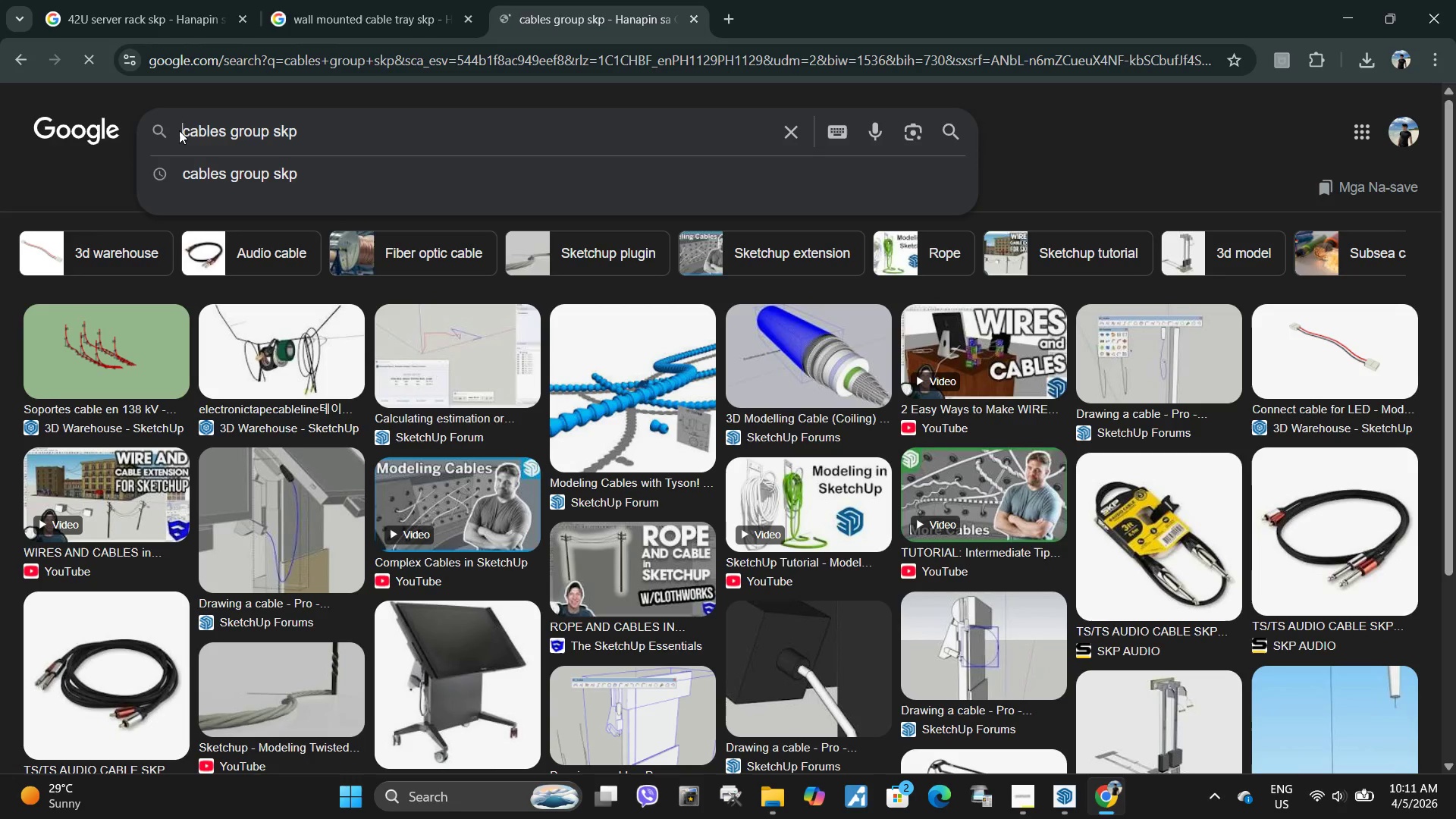 
type(compiute)
key(Backspace)
key(Backspace)
key(Backspace)
type(ter )
 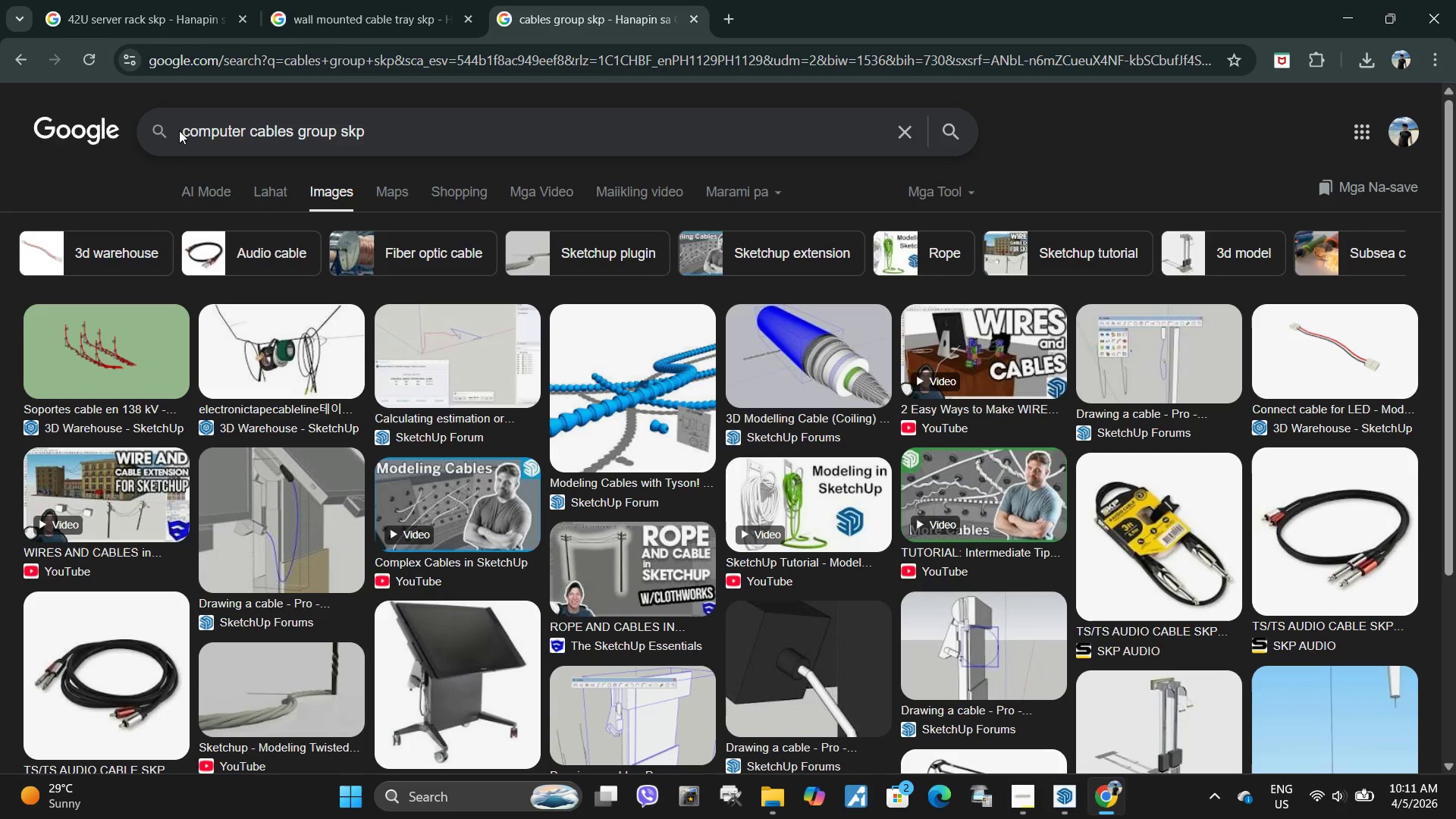 
hold_key(key=ArrowRight, duration=0.77)
 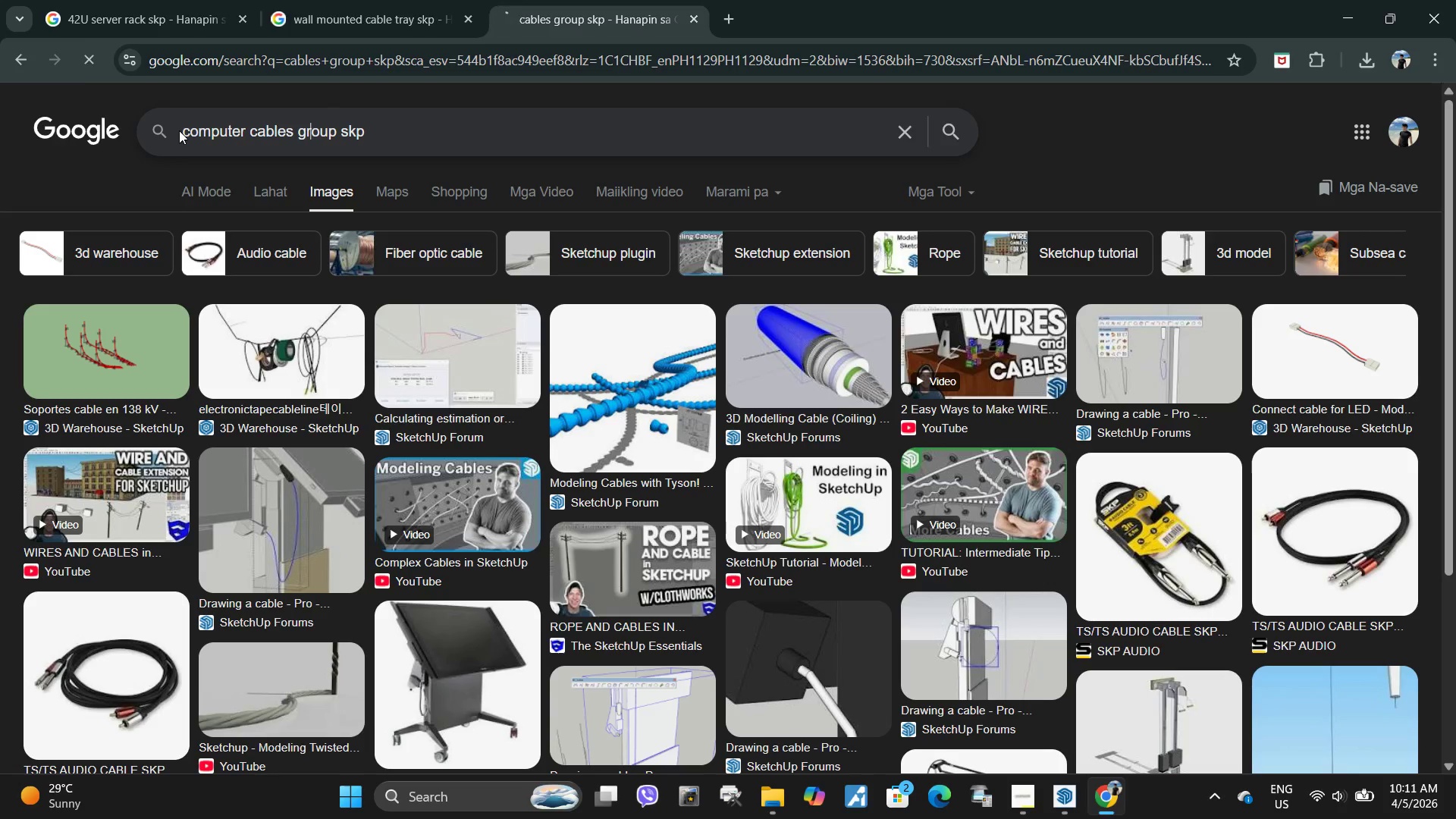 
key(Enter)
 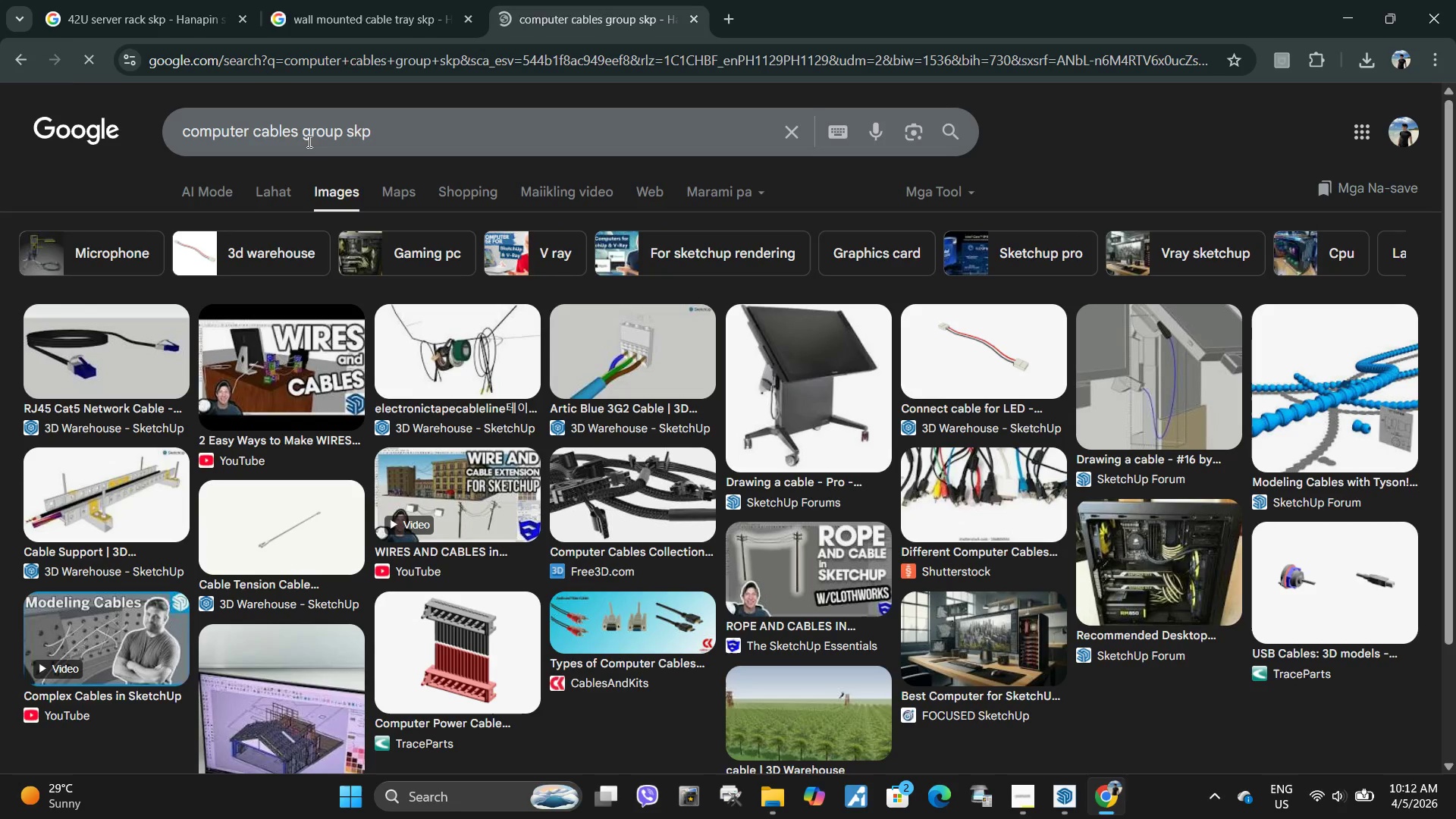 
left_click_drag(start_coordinate=[344, 128], to_coordinate=[297, 125])
 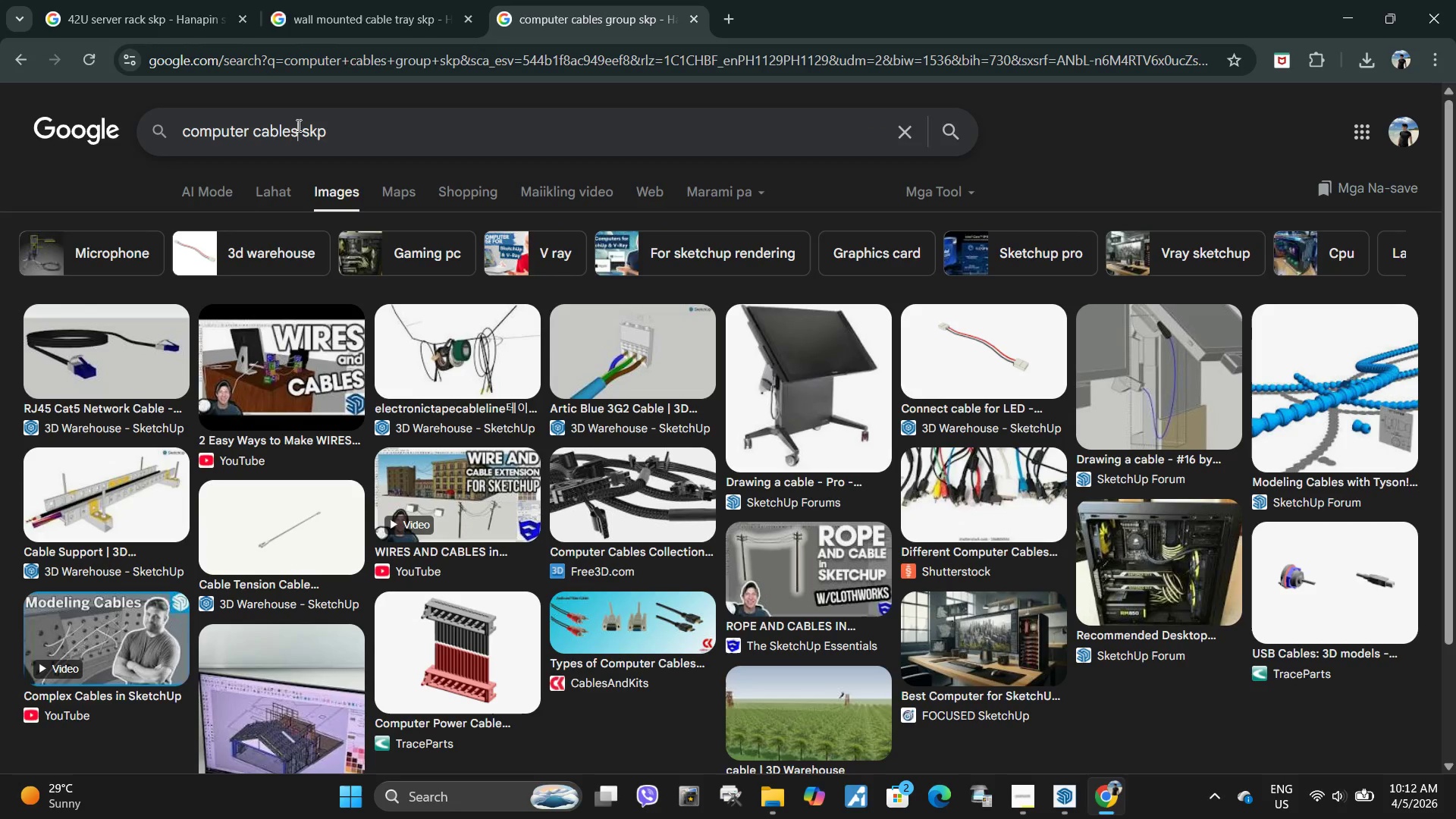 
key(Backspace)
 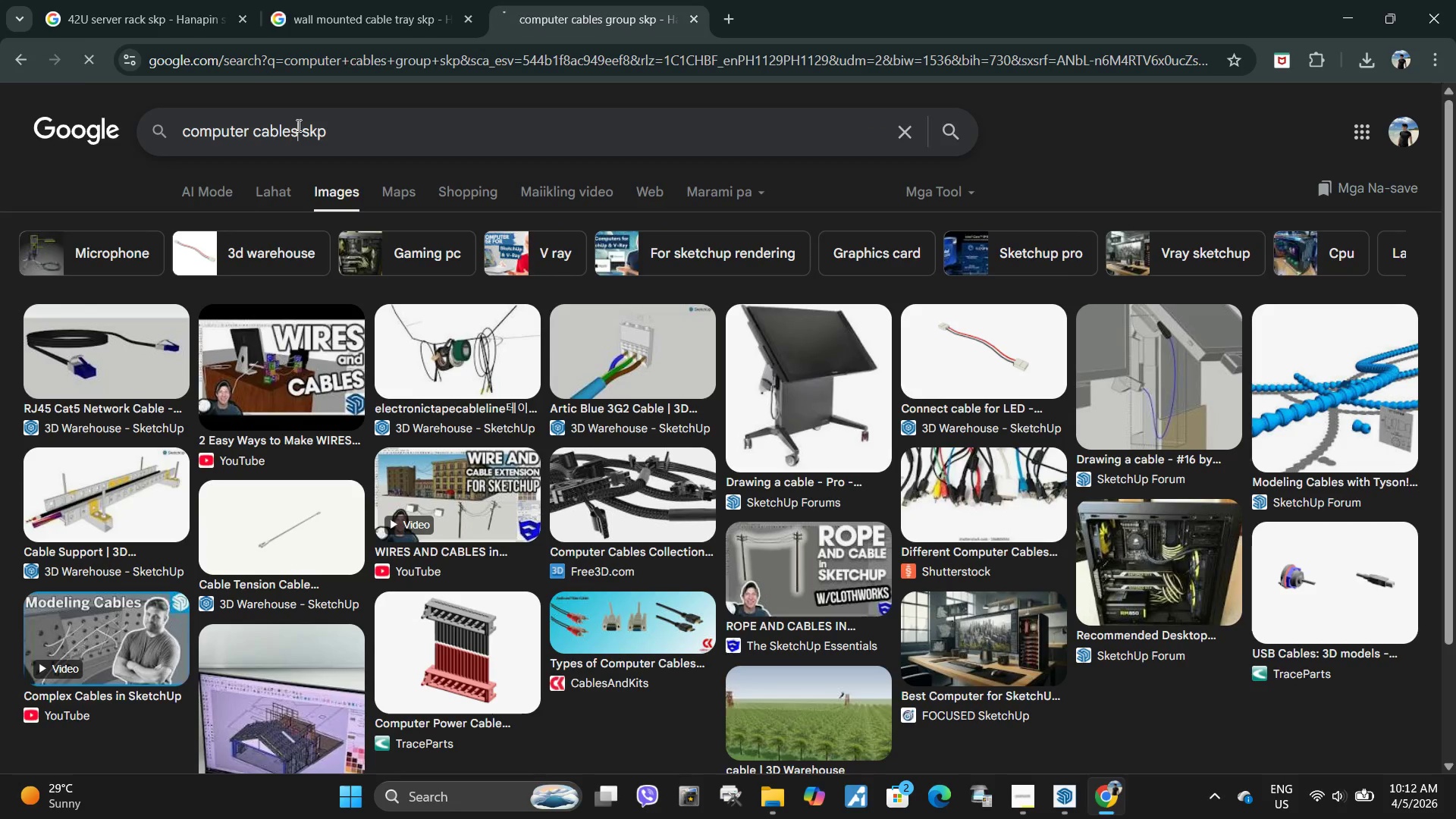 
key(Enter)
 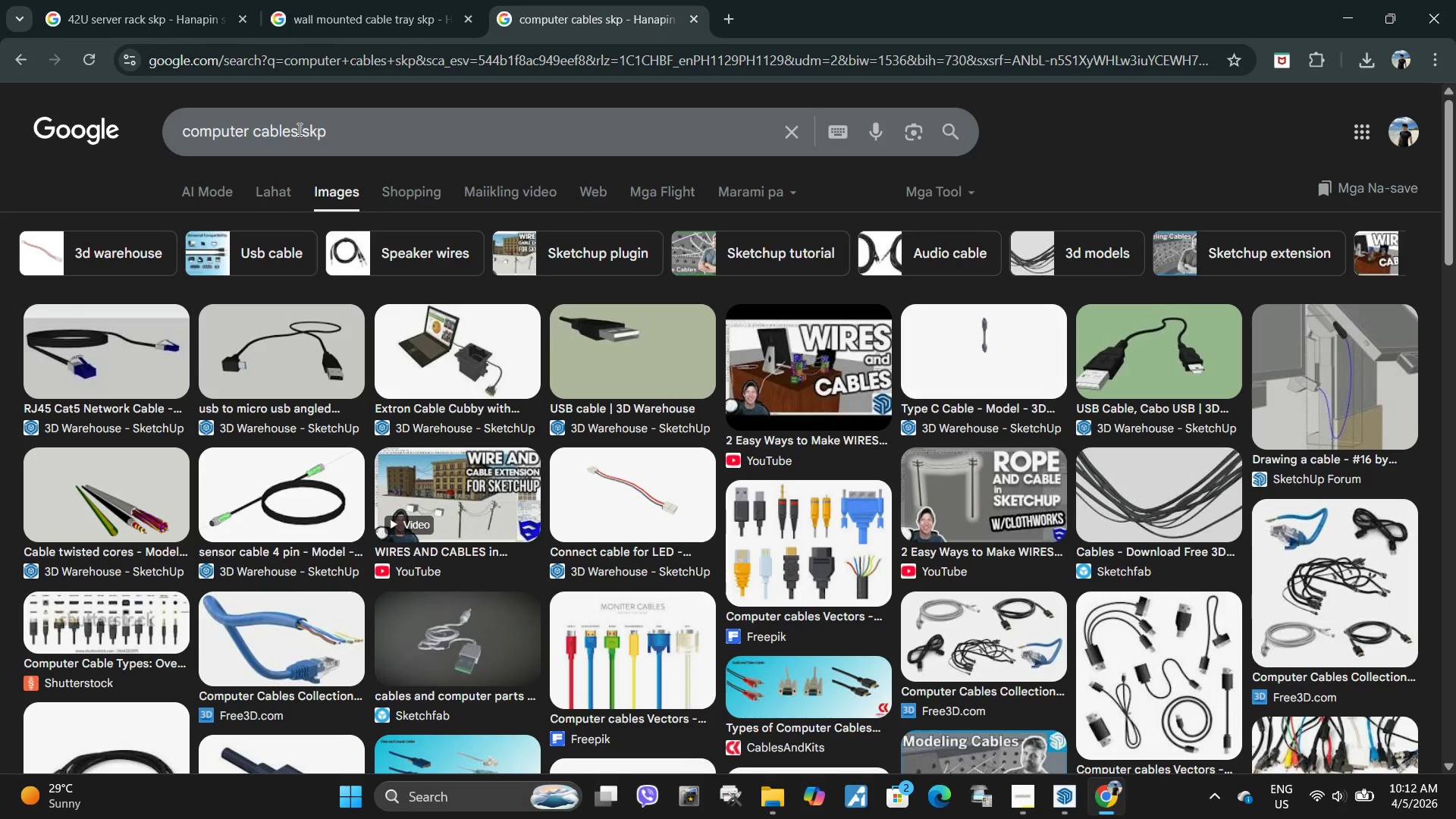 
wait(5.55)
 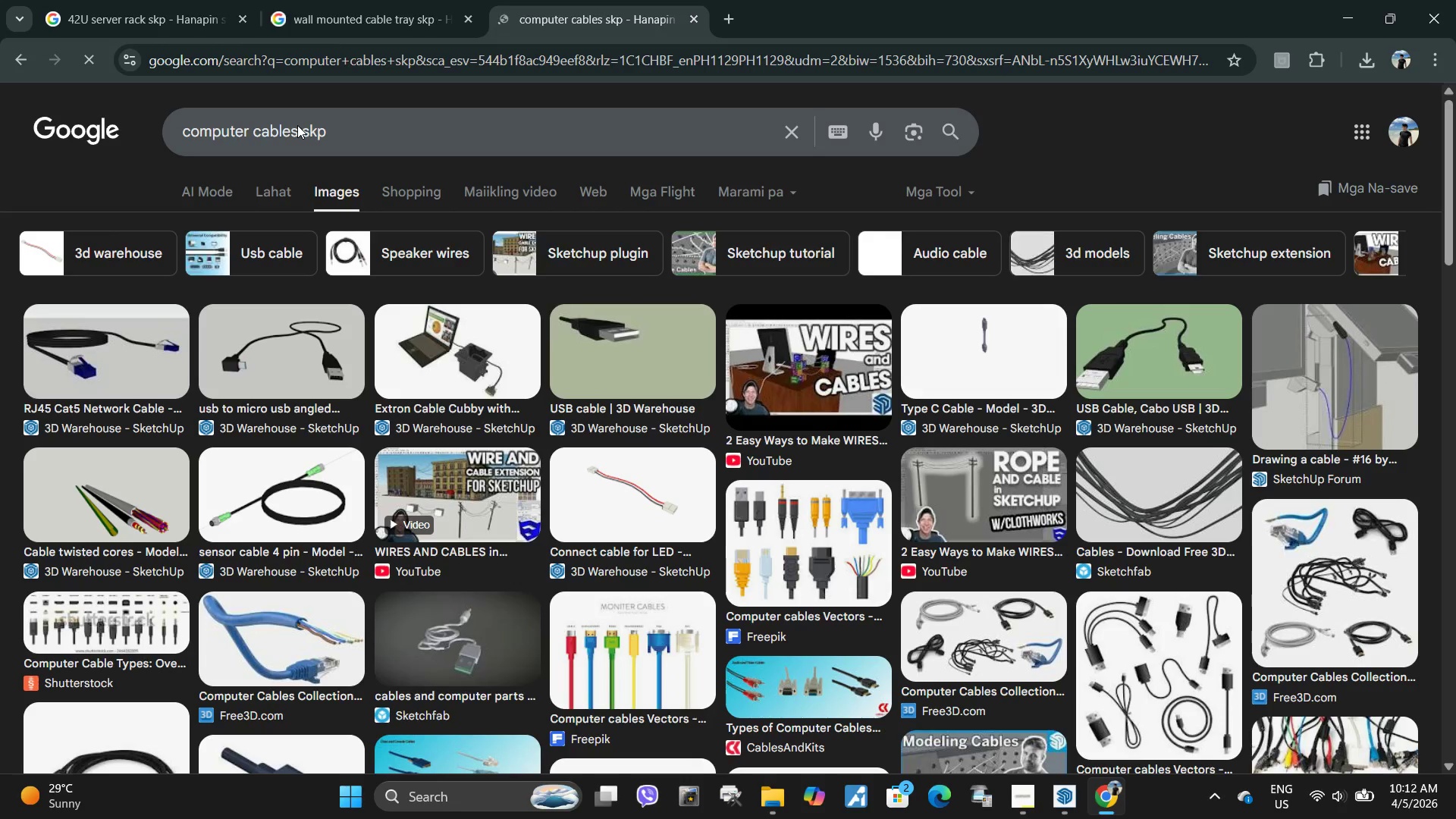 
left_click_drag(start_coordinate=[298, 129], to_coordinate=[12, 125])
 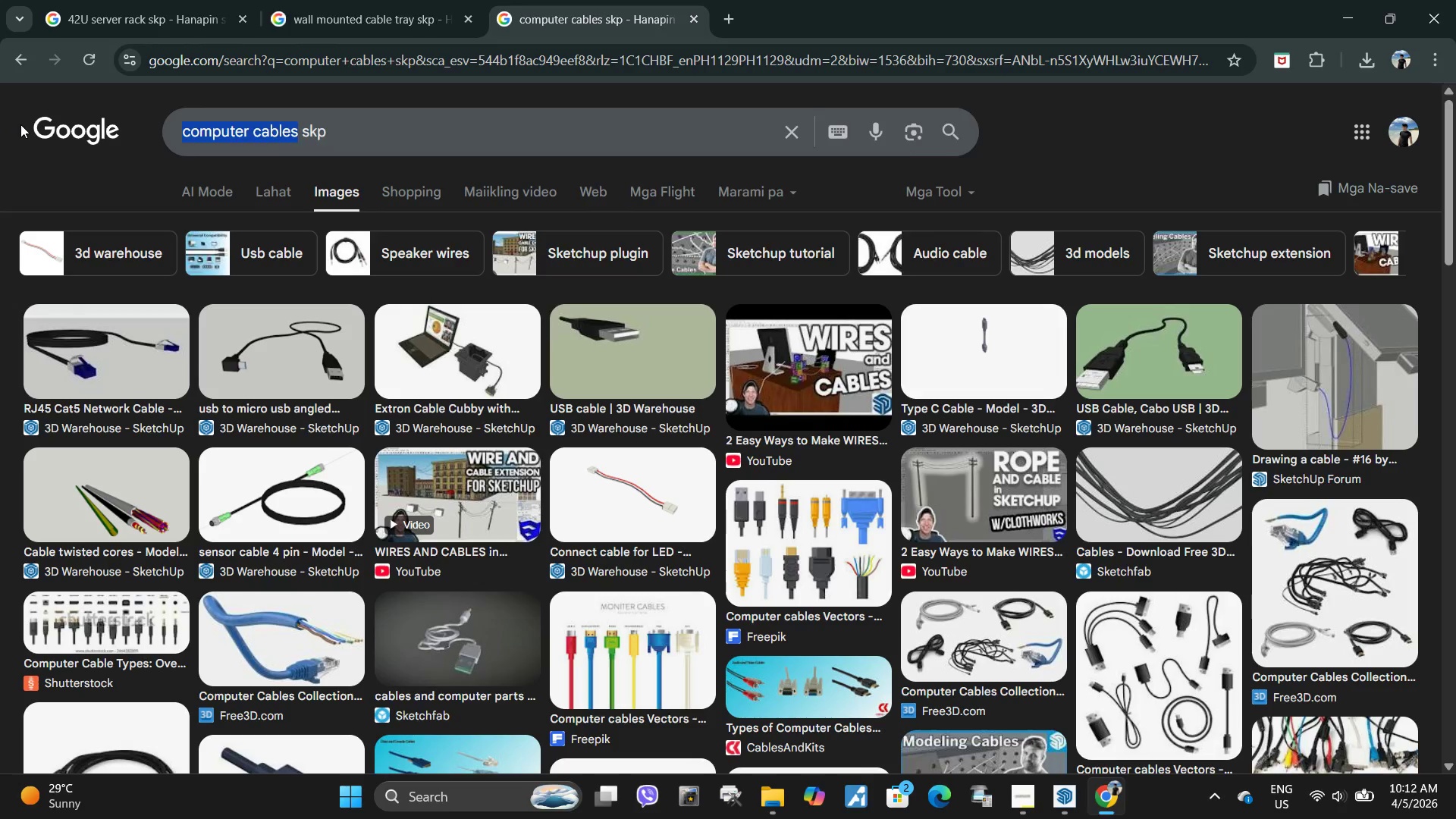 
type(long cables)
 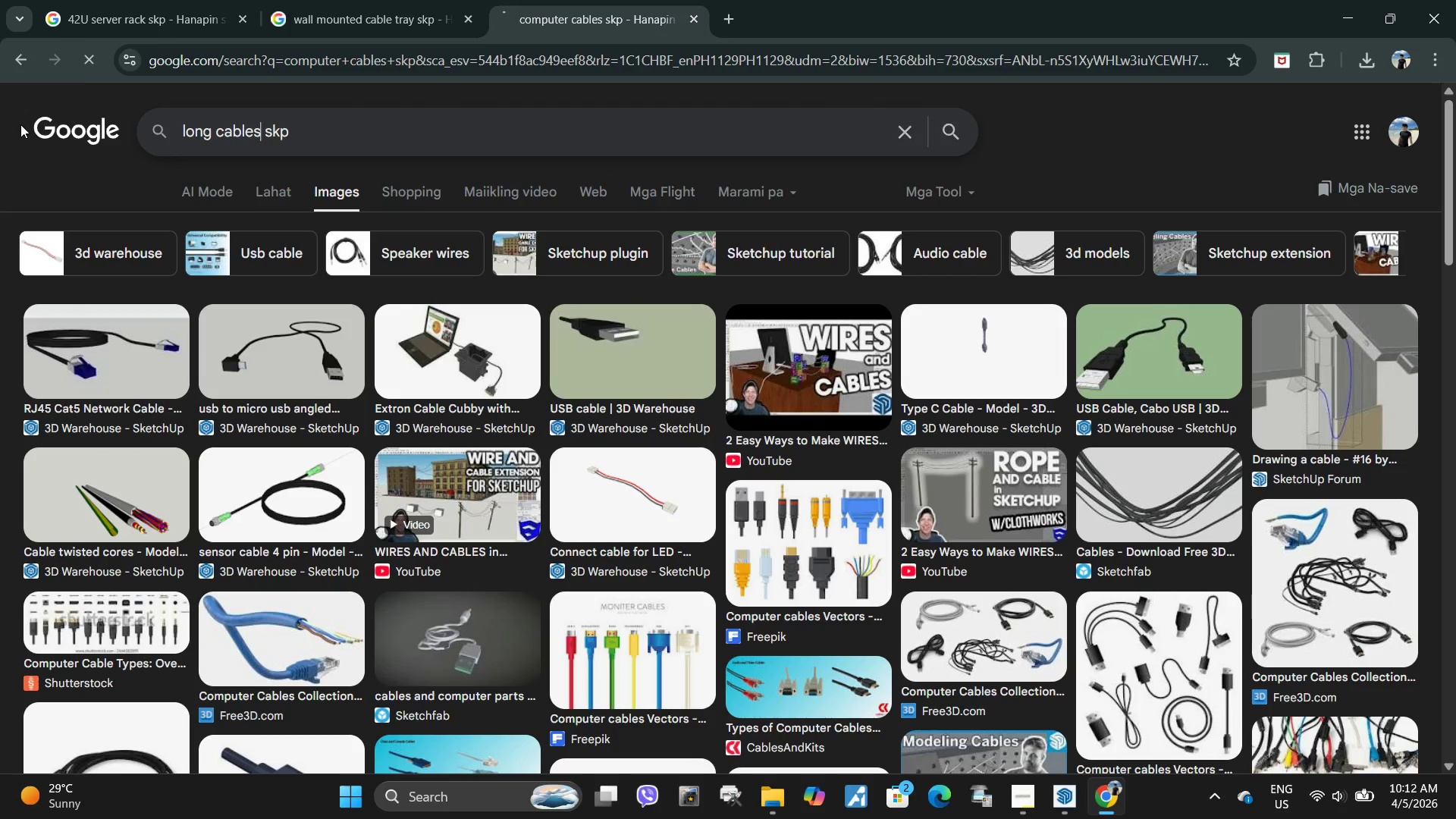 
key(Enter)
 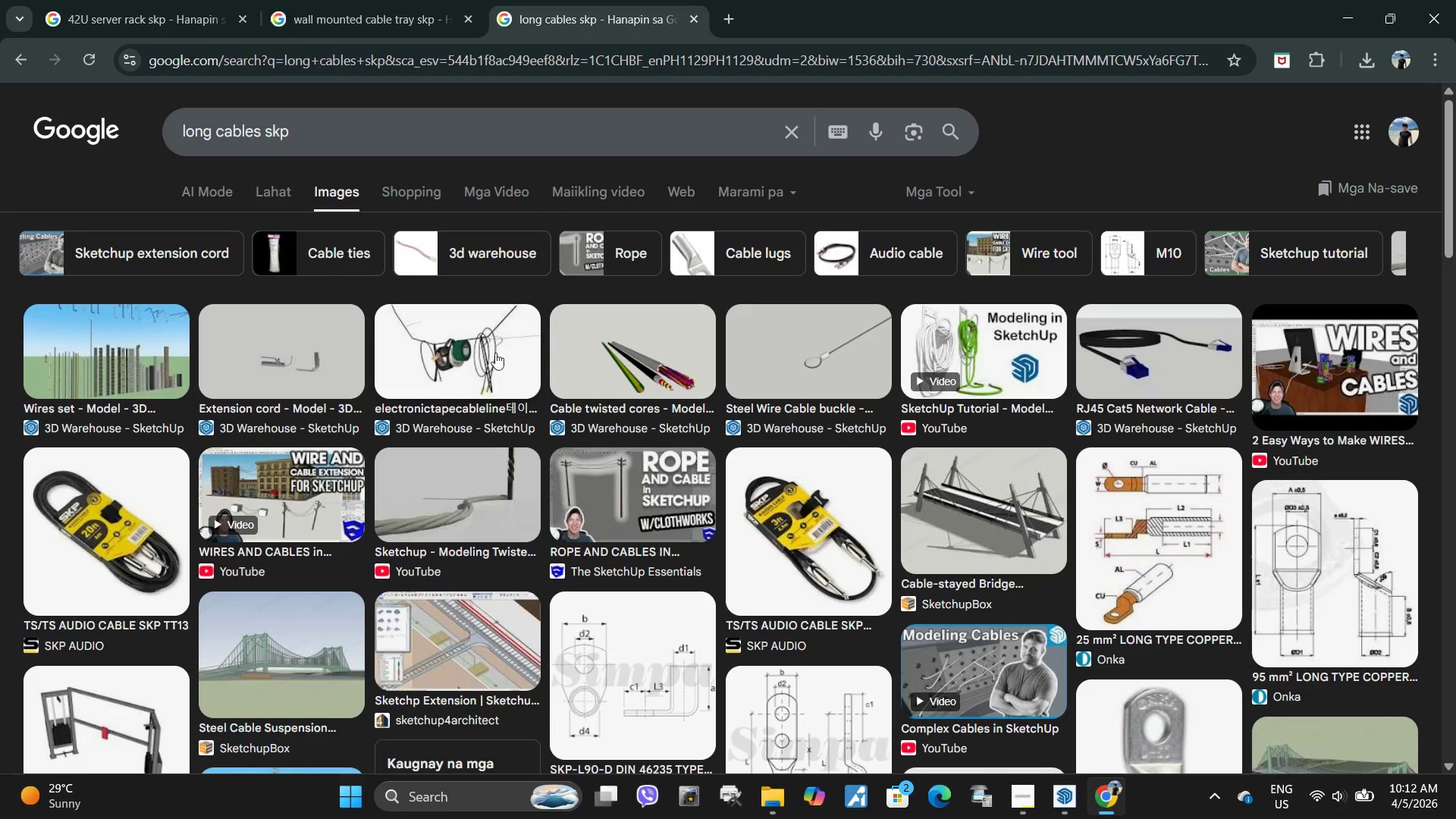 
wait(6.05)
 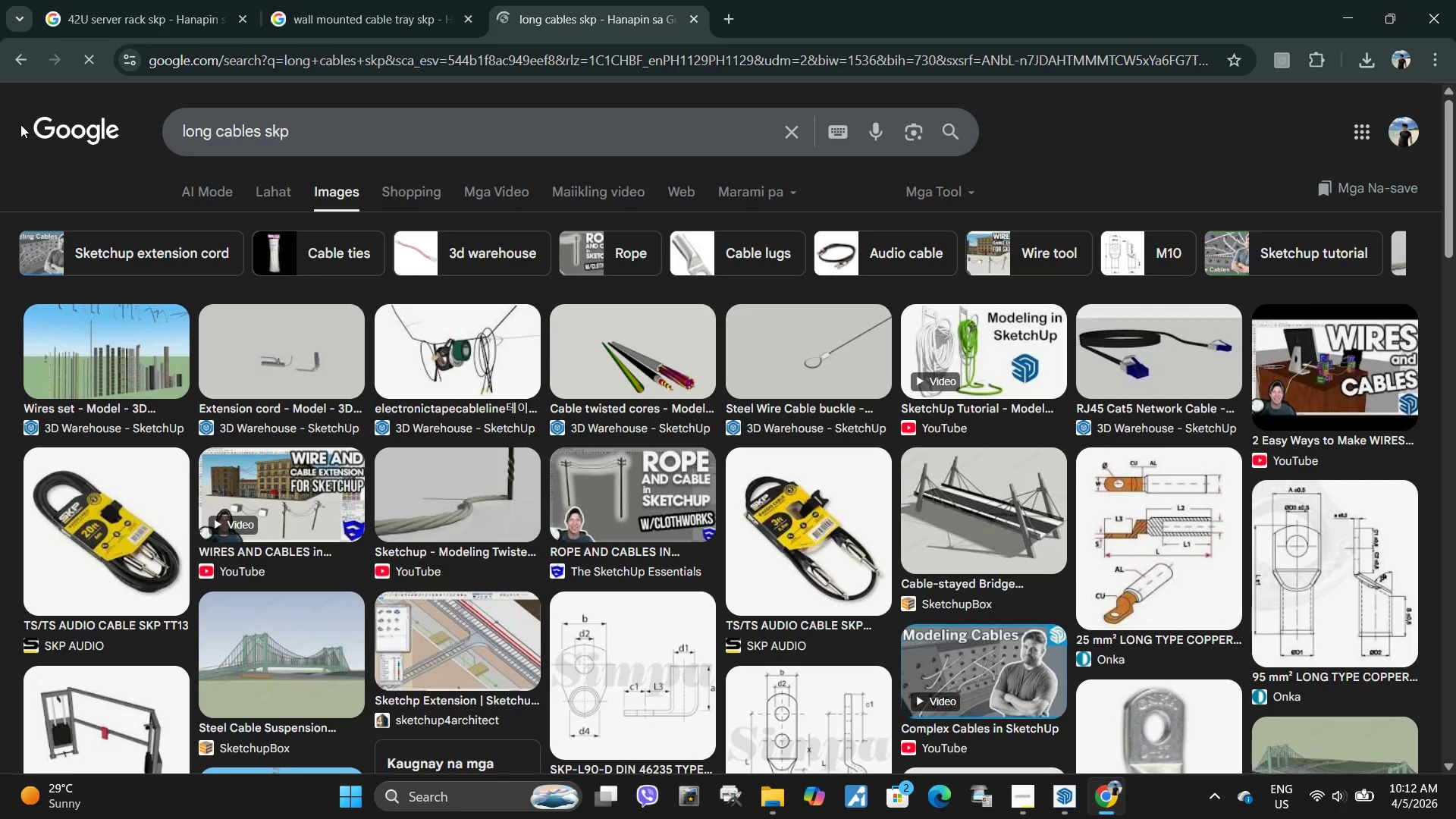 
left_click([626, 347])
 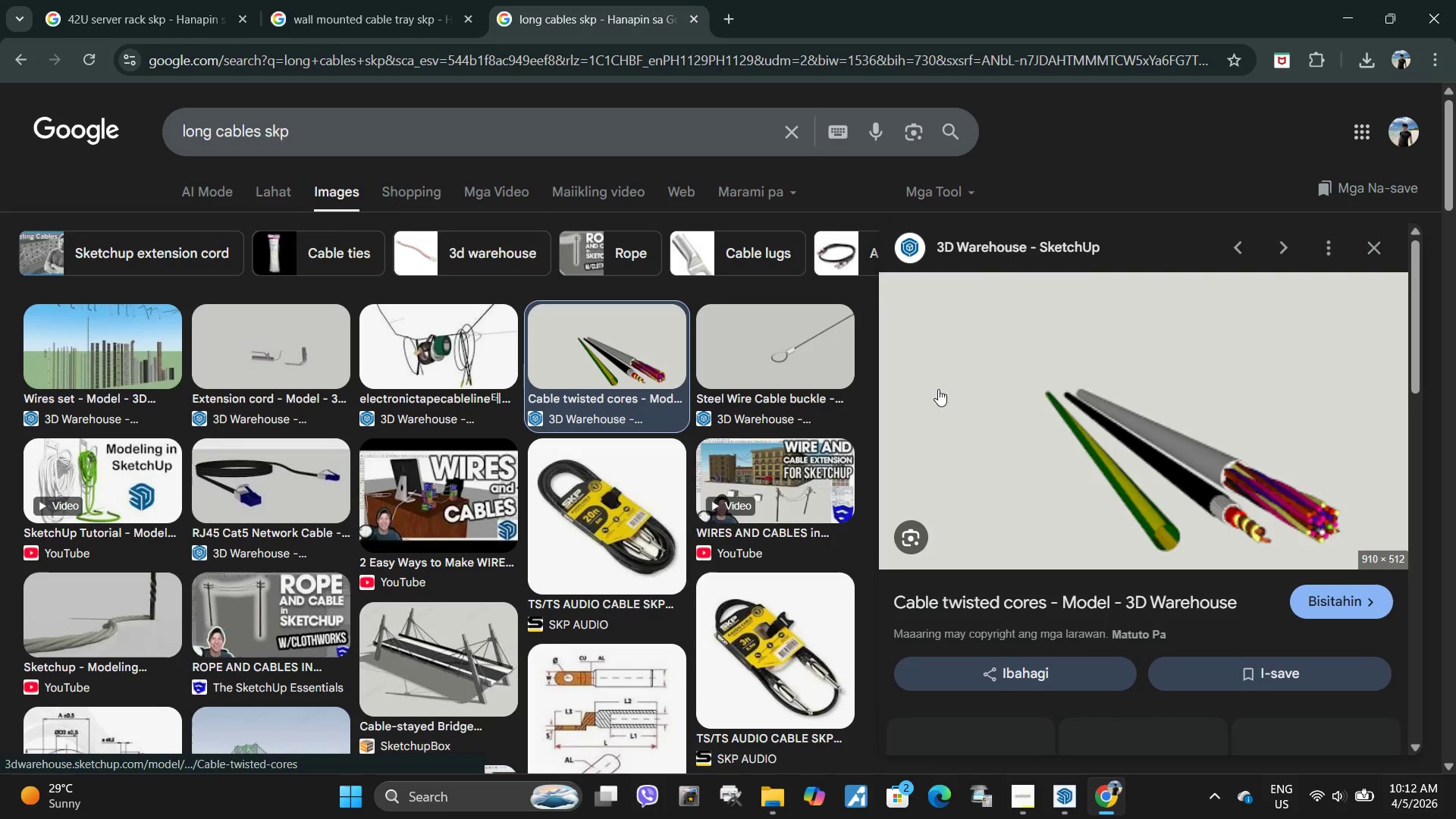 
scroll: coordinate [1205, 502], scroll_direction: down, amount: 6.0
 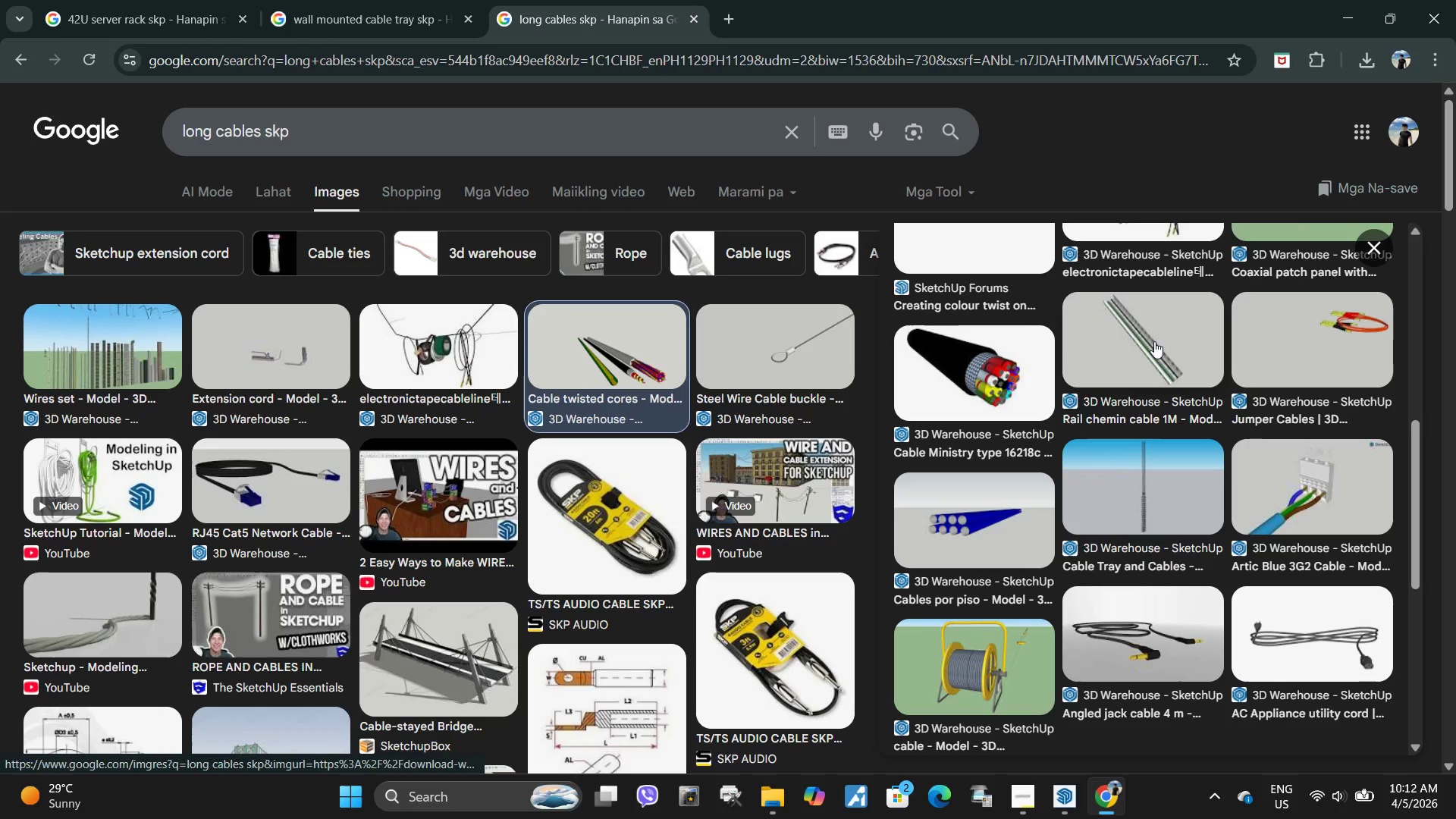 
left_click([1154, 341])
 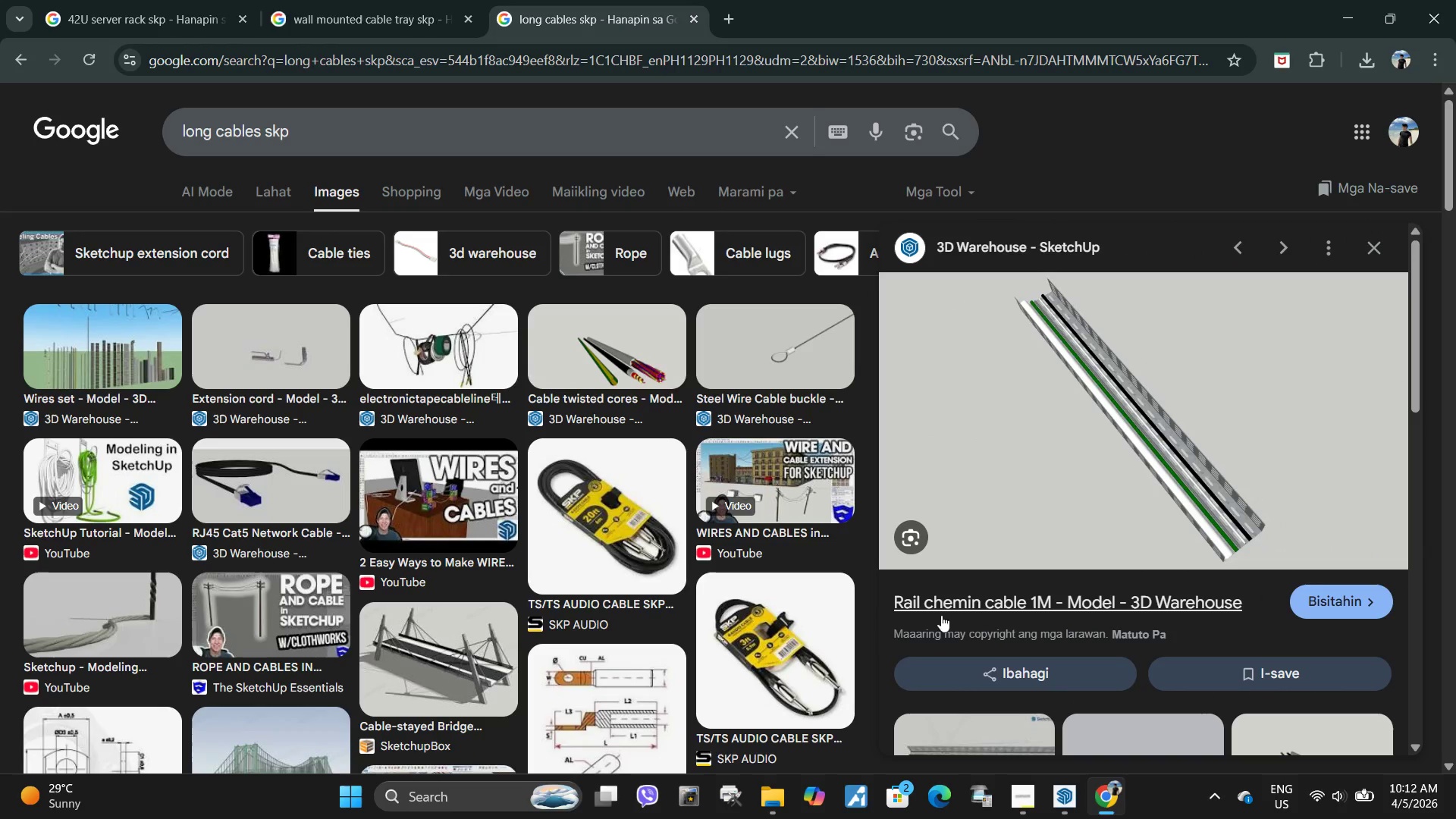 
left_click_drag(start_coordinate=[881, 603], to_coordinate=[1053, 604])
 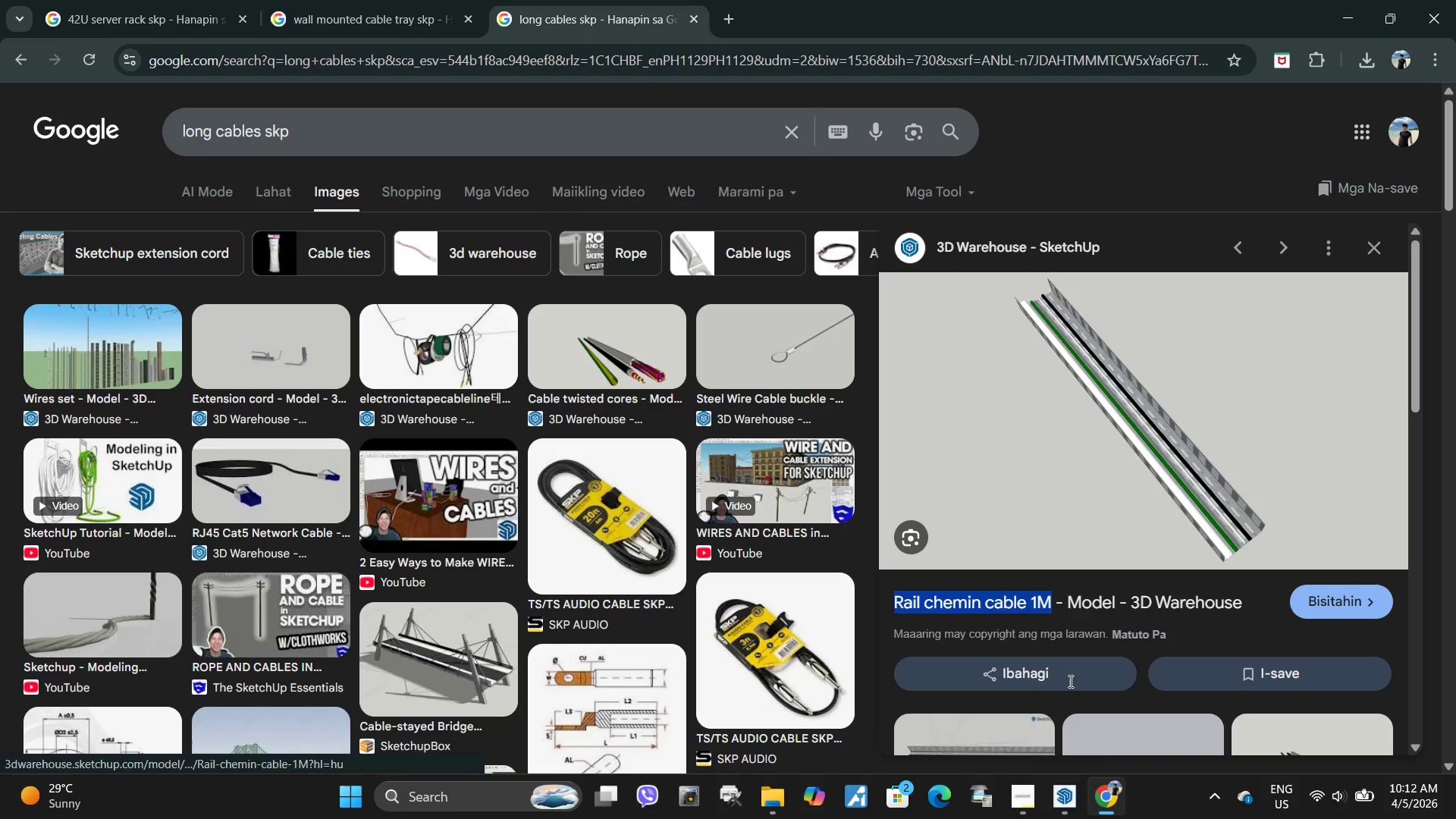 
key(Control+ControlLeft)
 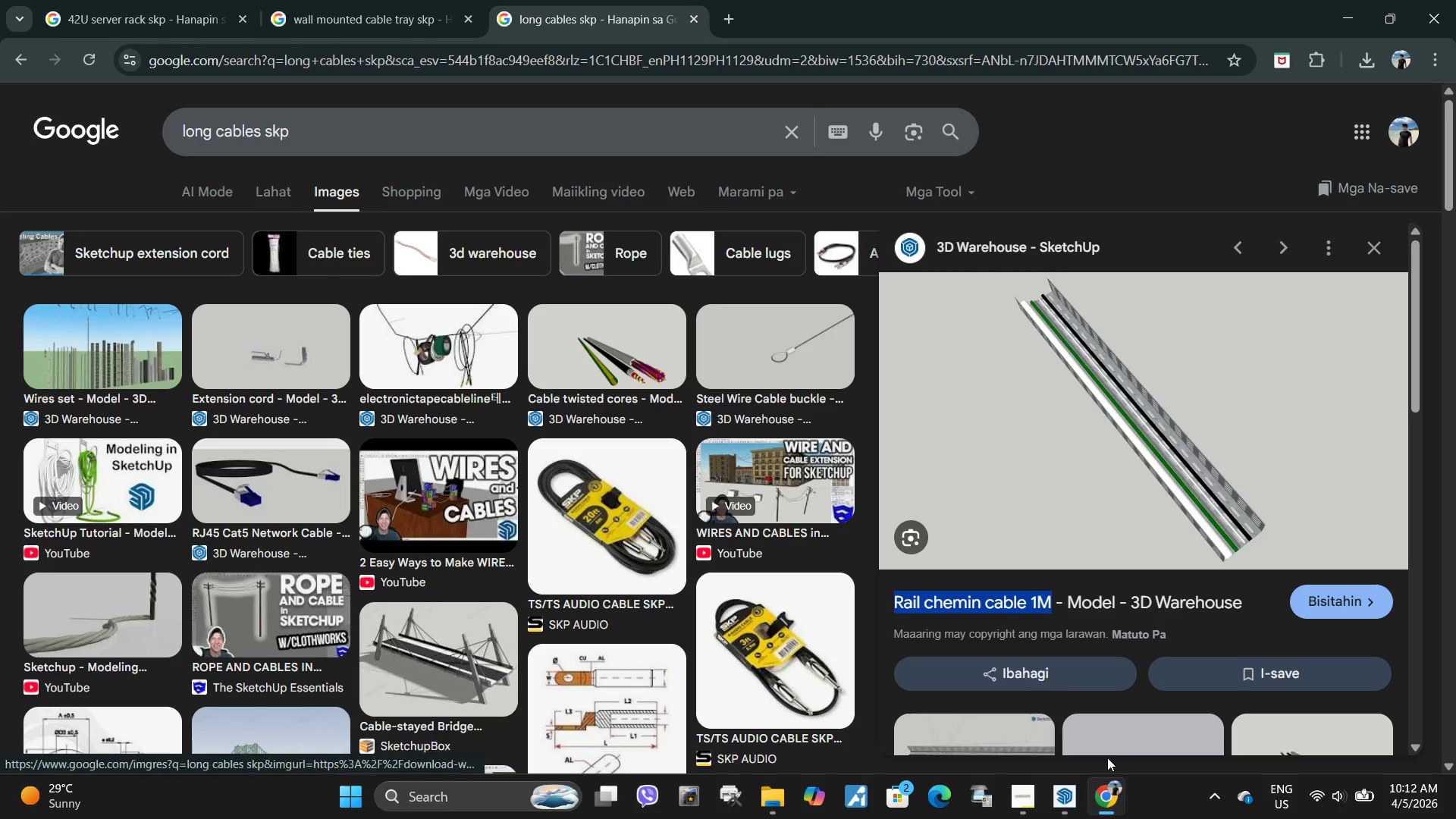 
key(Control+C)
 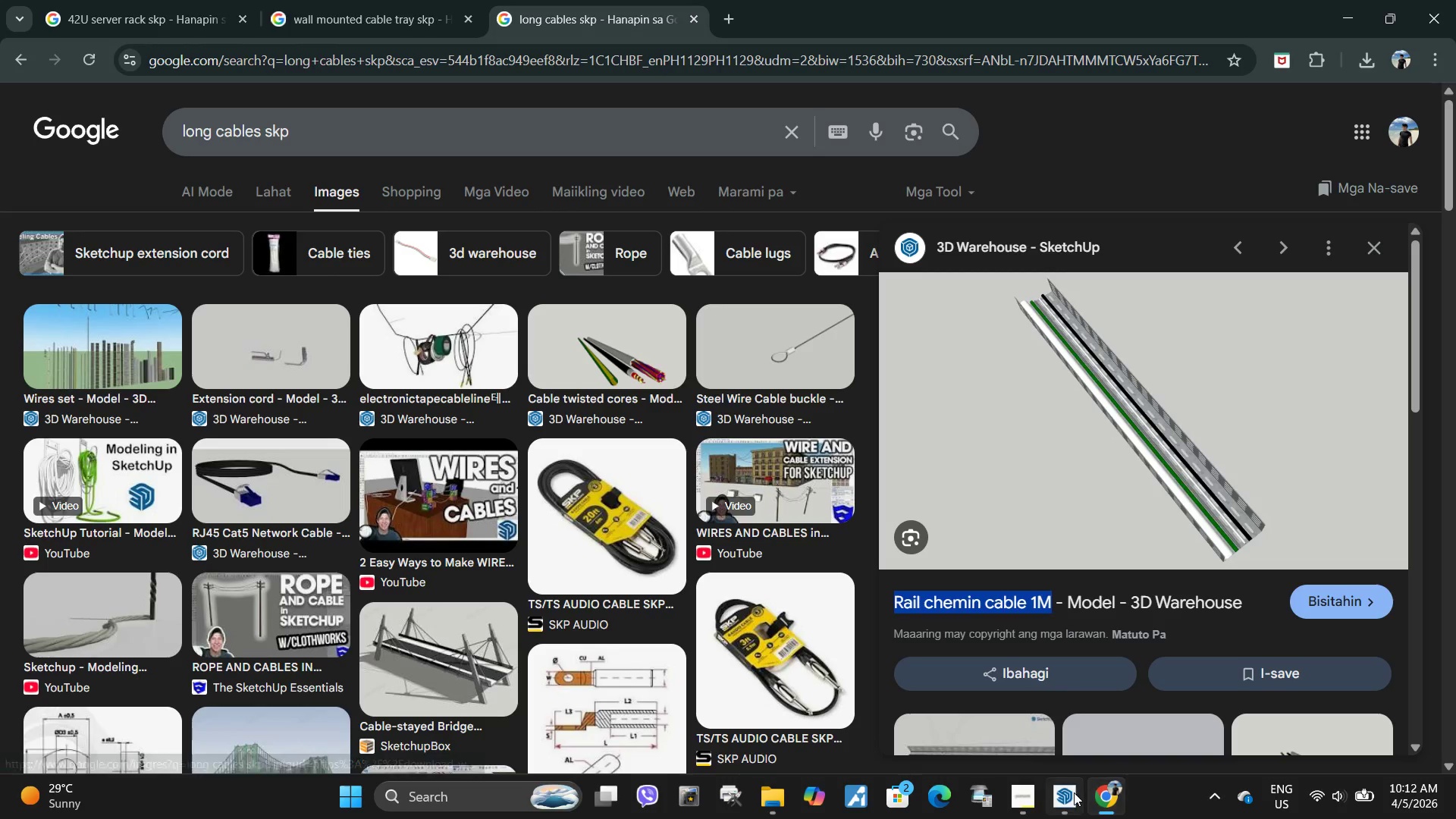 
left_click([1074, 792])
 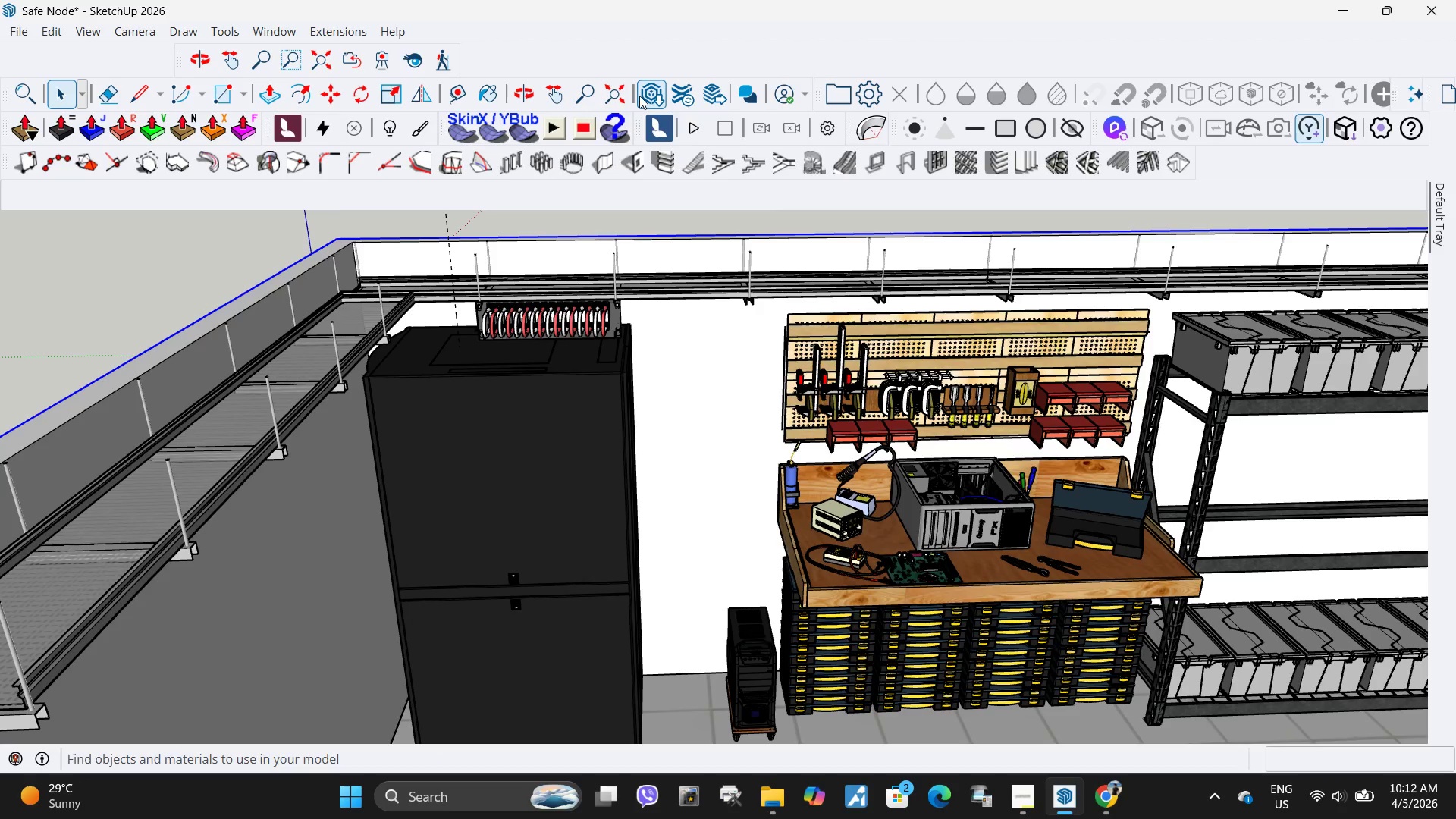 
left_click([645, 96])
 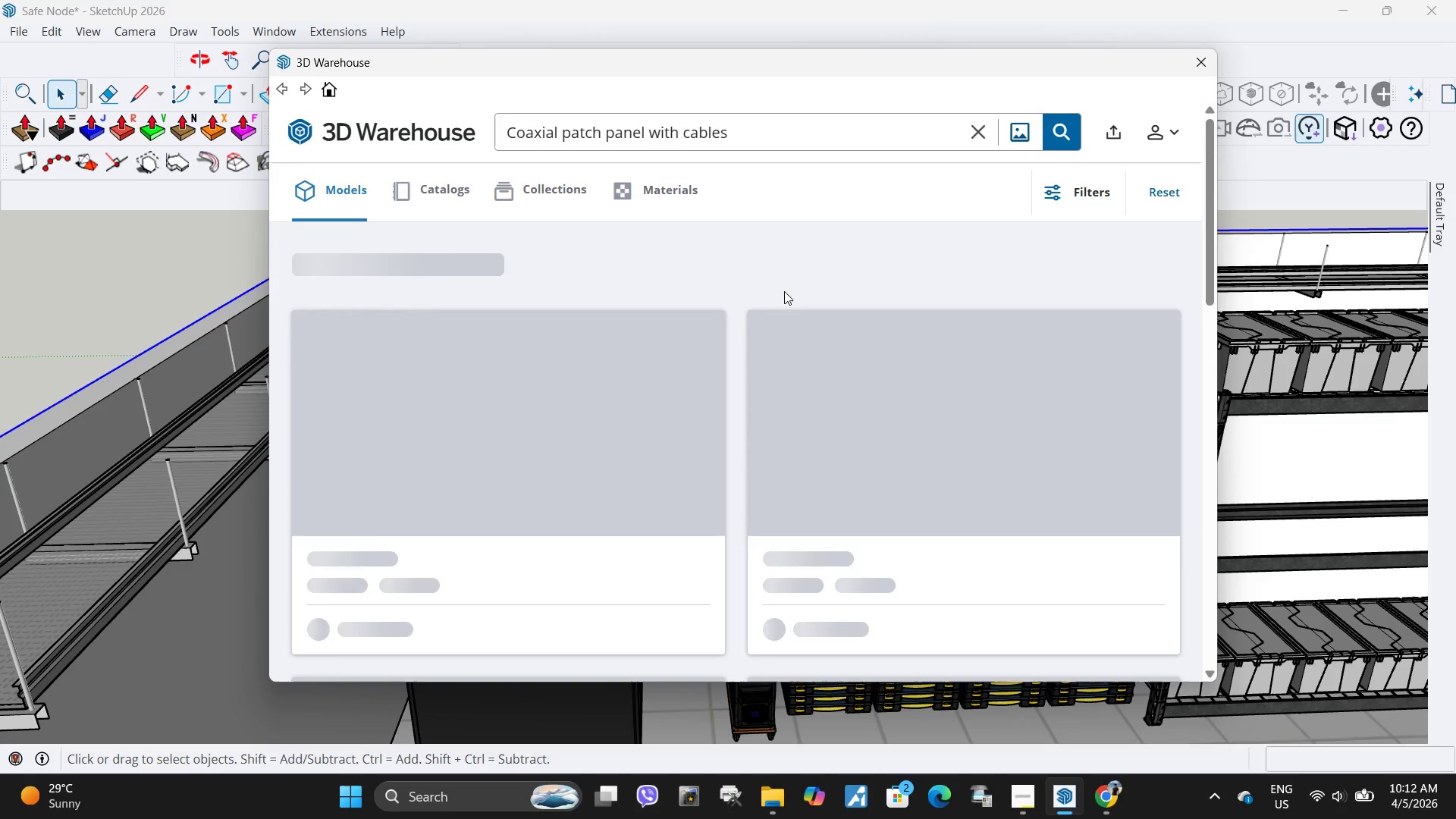 
left_click([759, 142])
 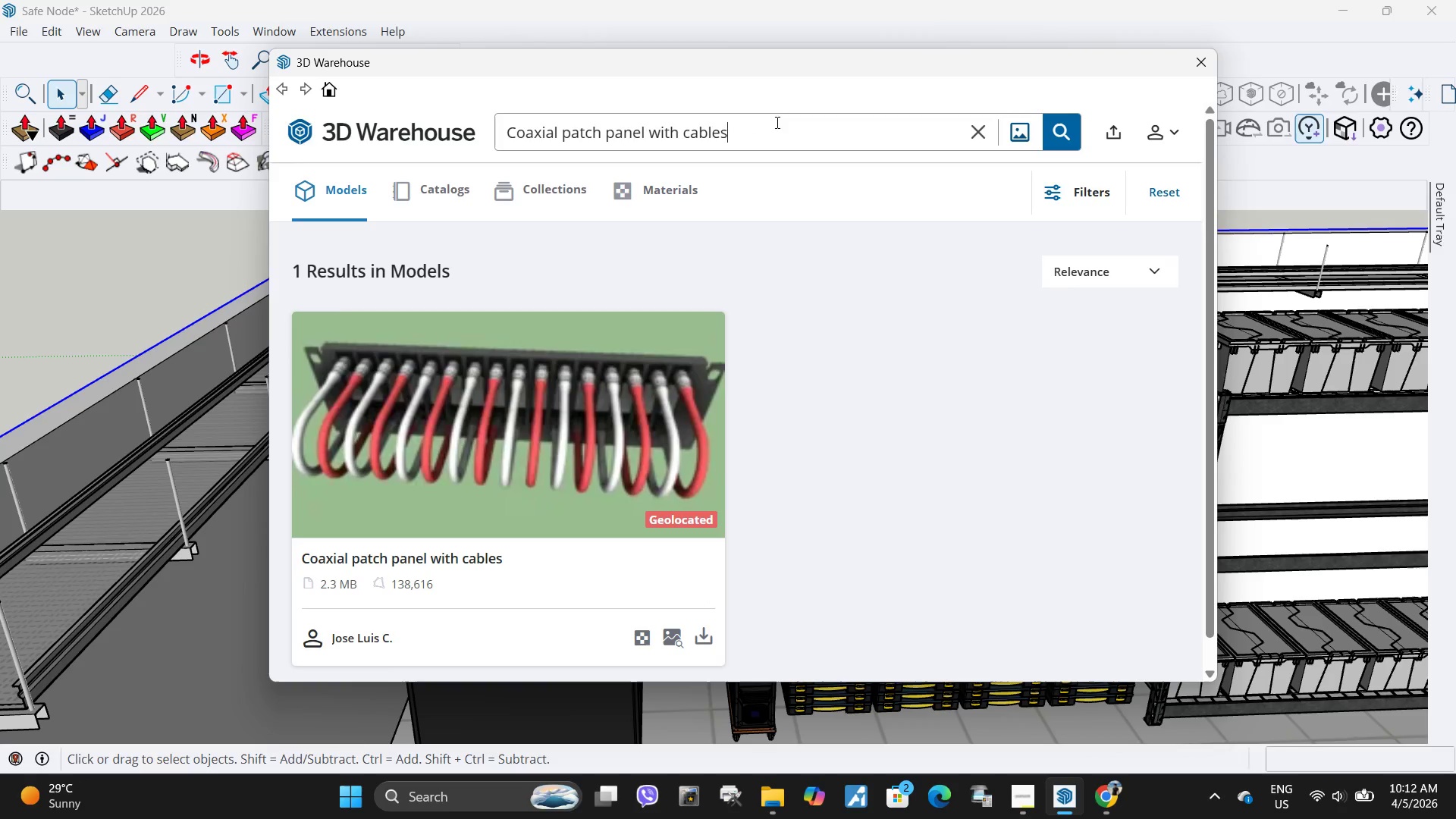 
left_click_drag(start_coordinate=[776, 122], to_coordinate=[378, 102])
 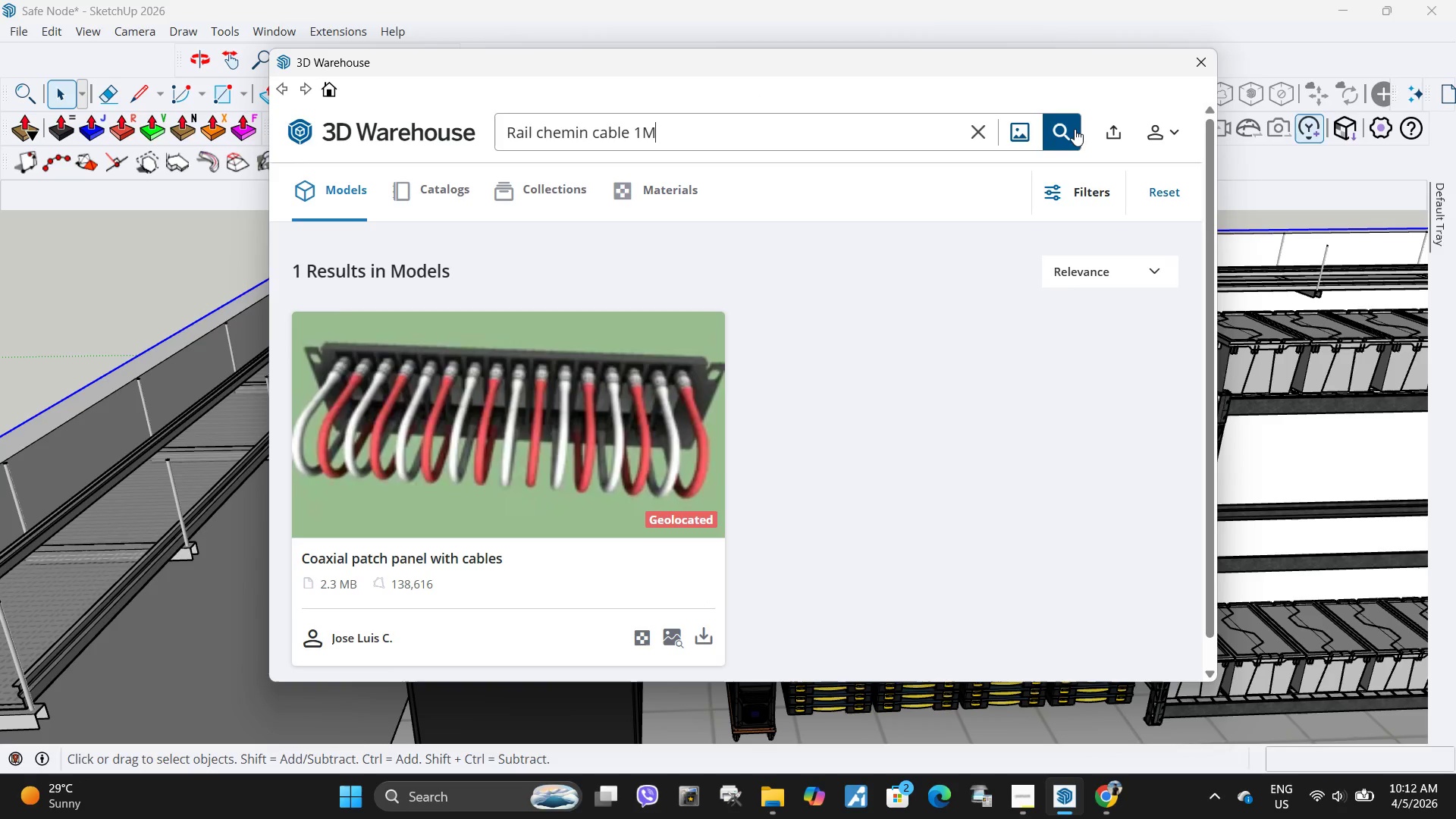 
key(Control+ControlLeft)
 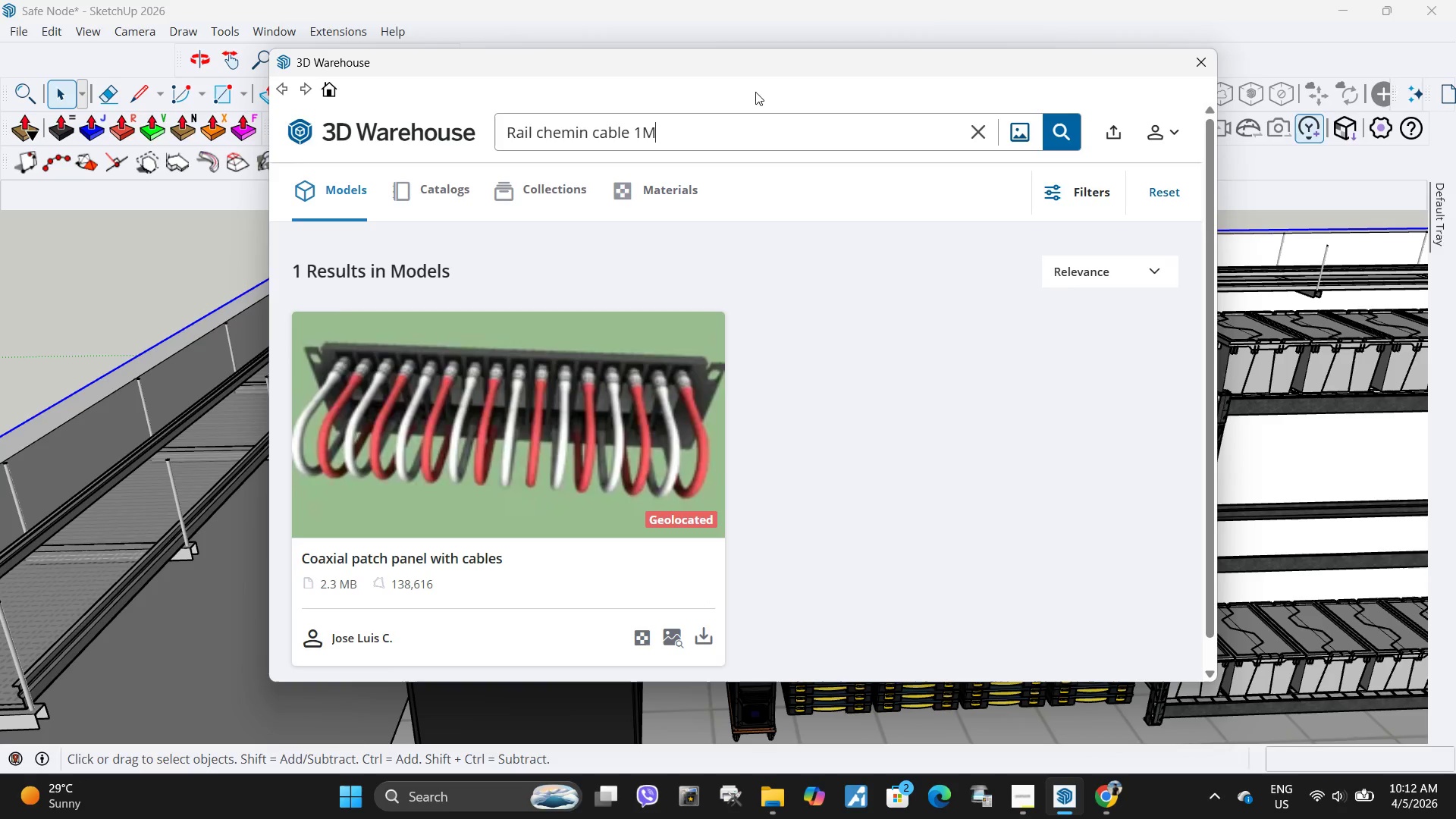 
key(Control+V)
 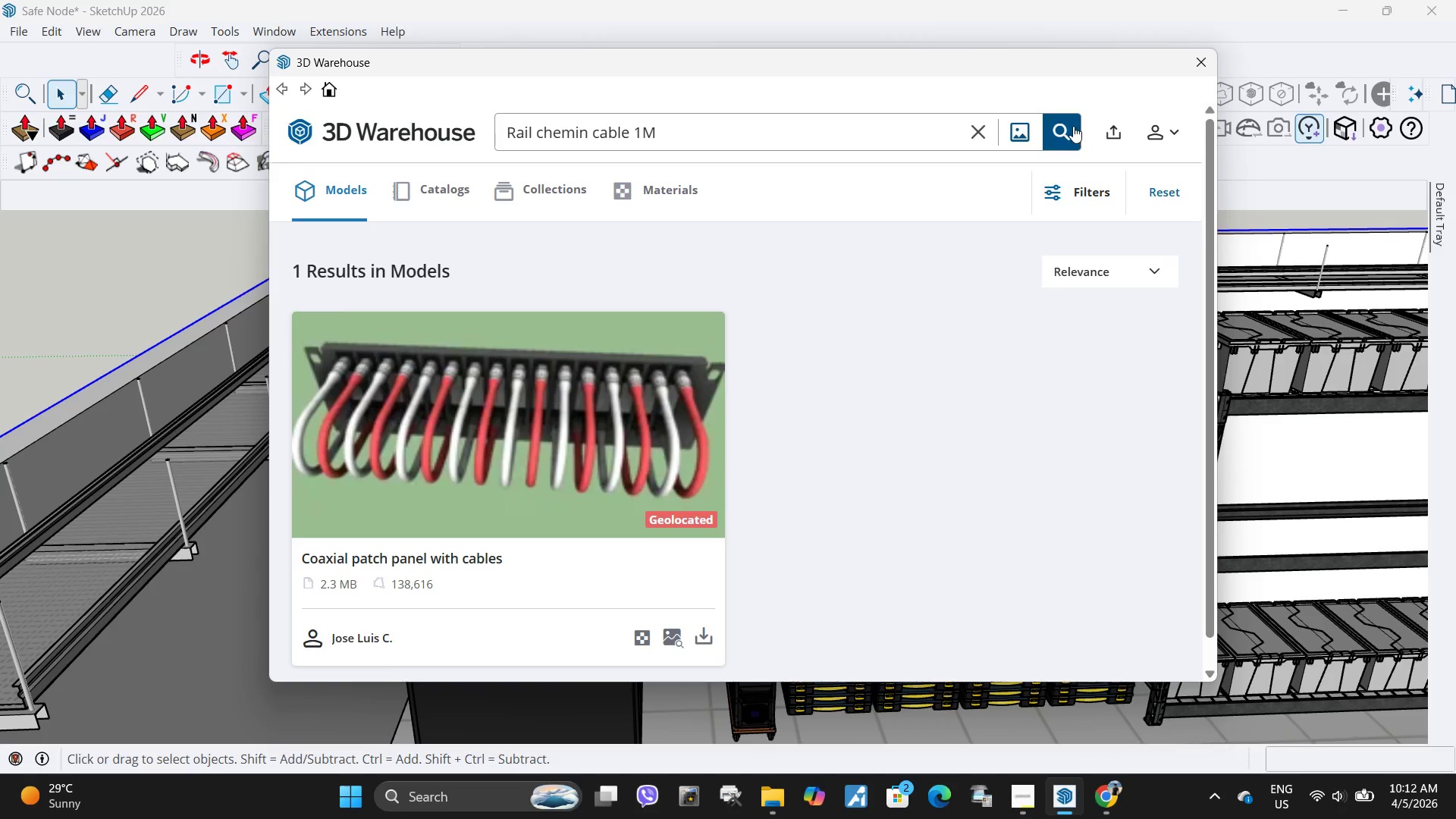 
left_click([1073, 126])
 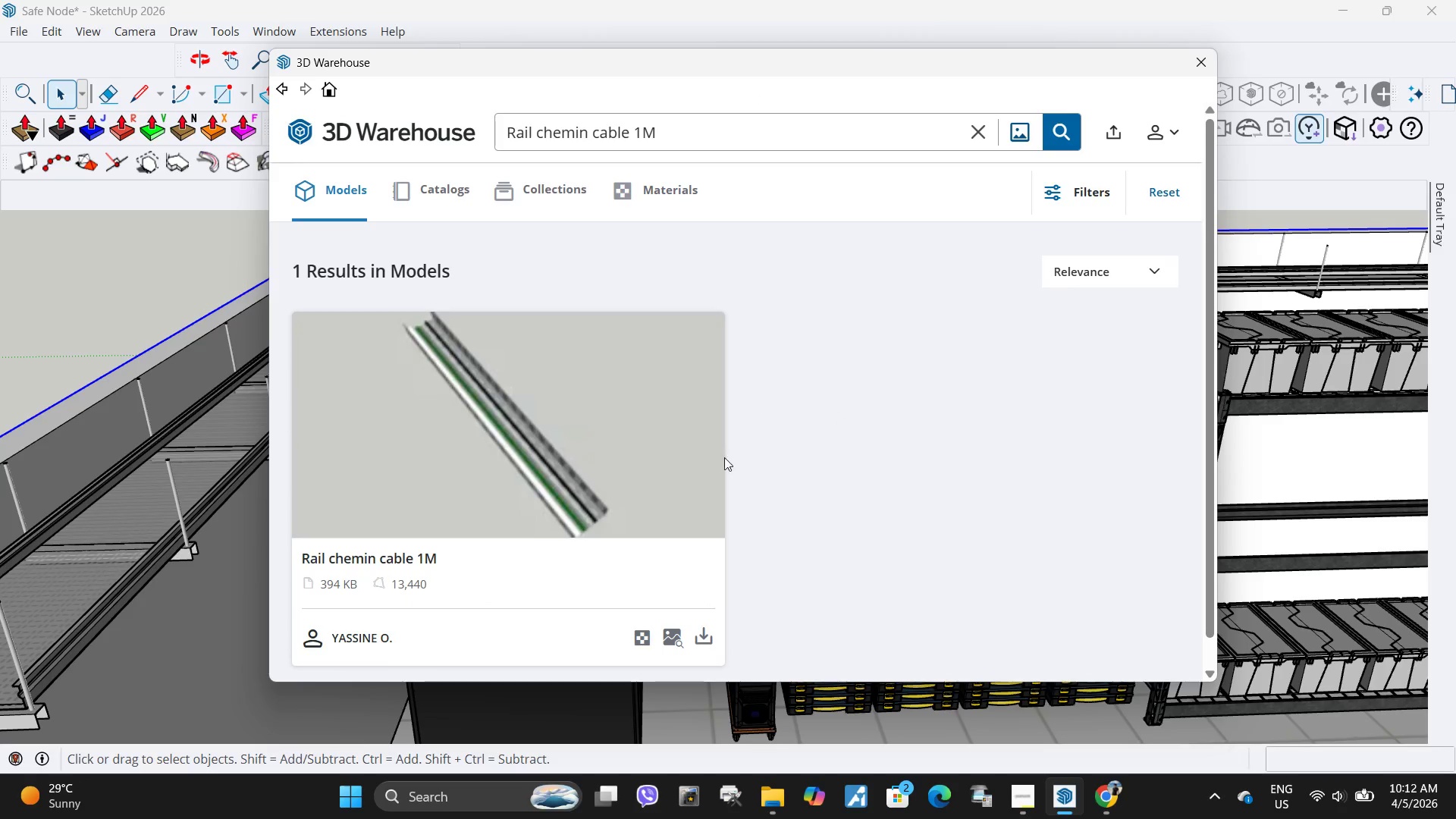 
left_click([703, 642])
 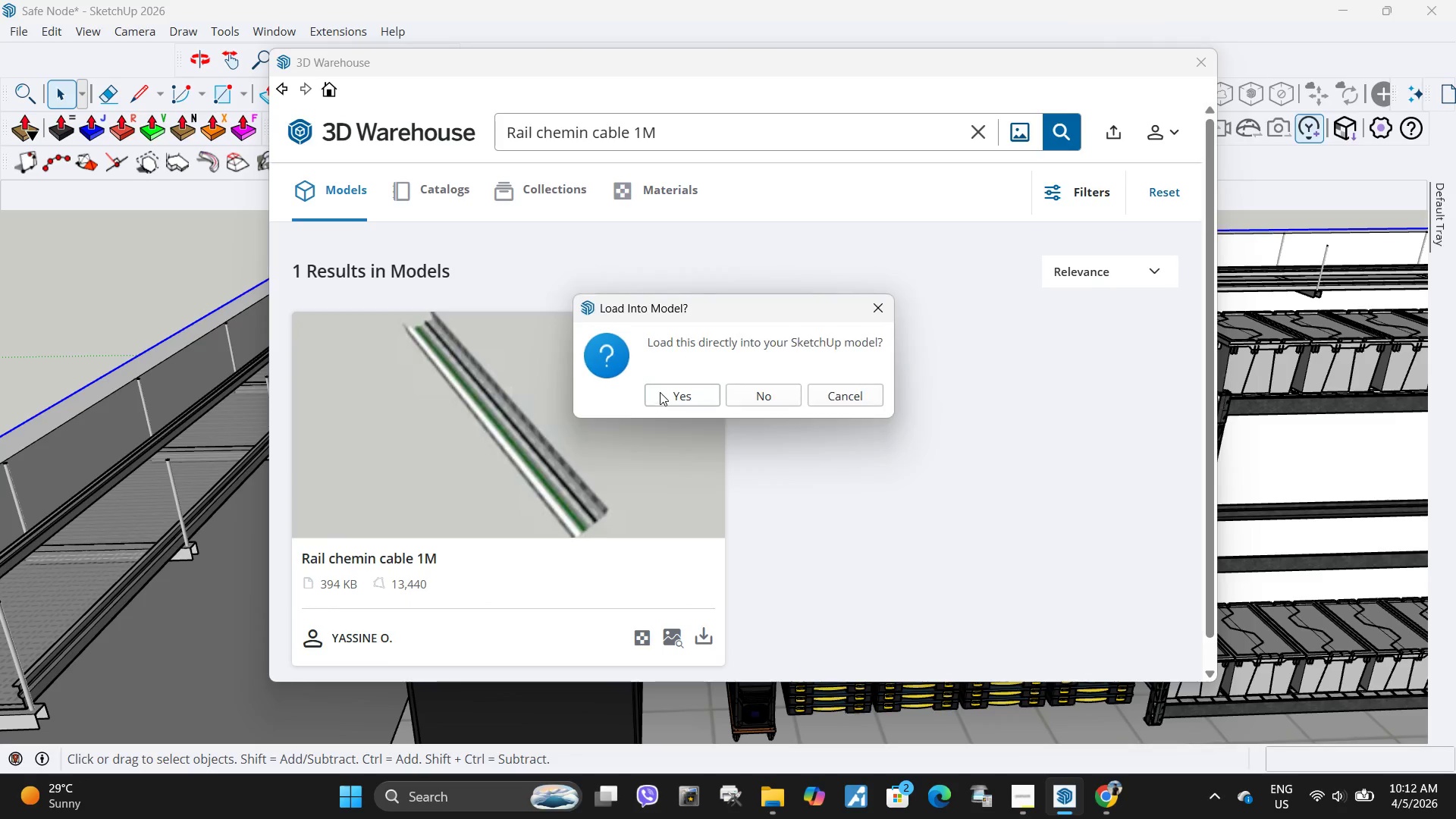 
left_click([660, 392])
 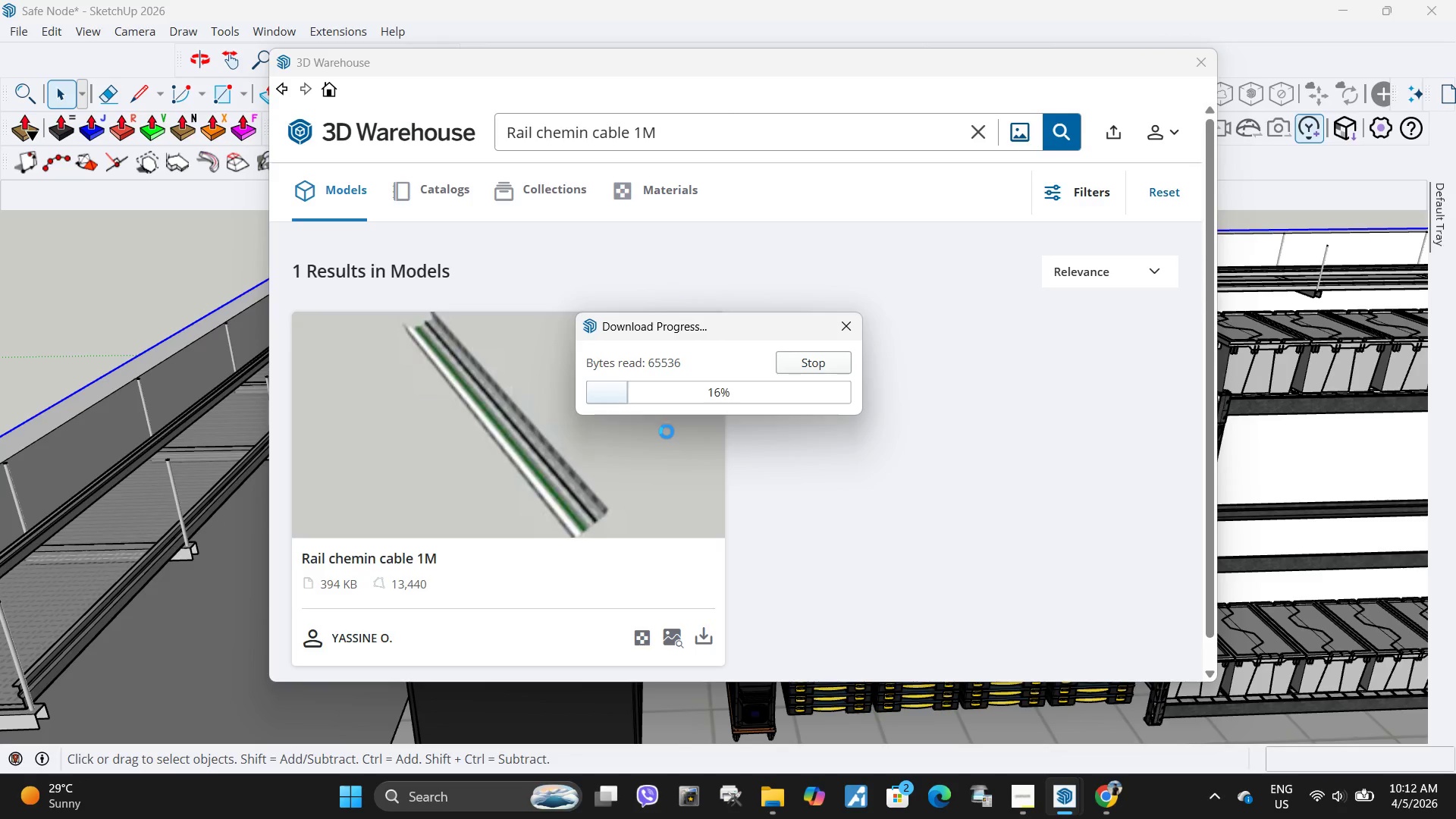 
scroll: coordinate [739, 491], scroll_direction: down, amount: 25.0
 